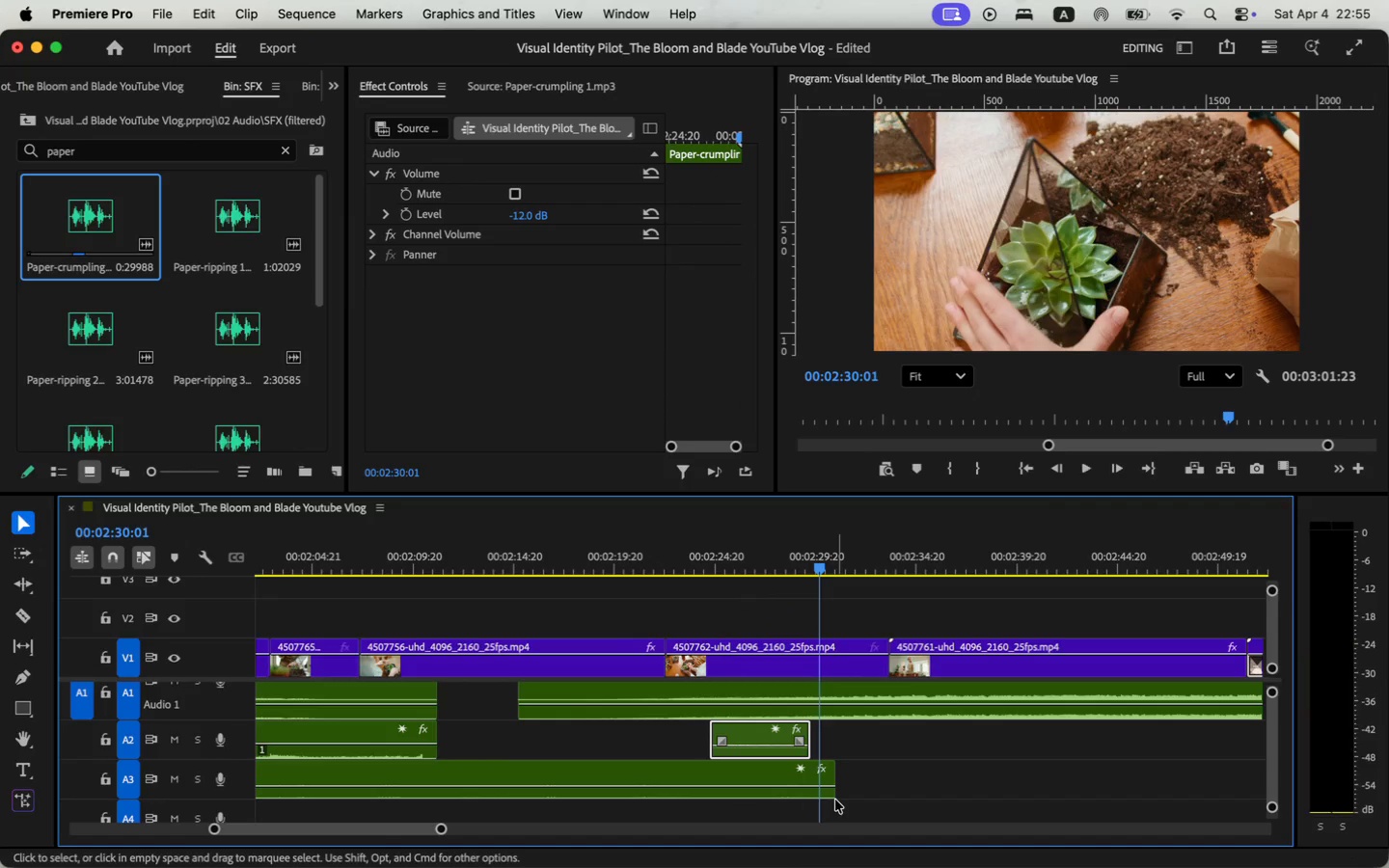 
left_click_drag(start_coordinate=[823, 568], to_coordinate=[769, 583])
 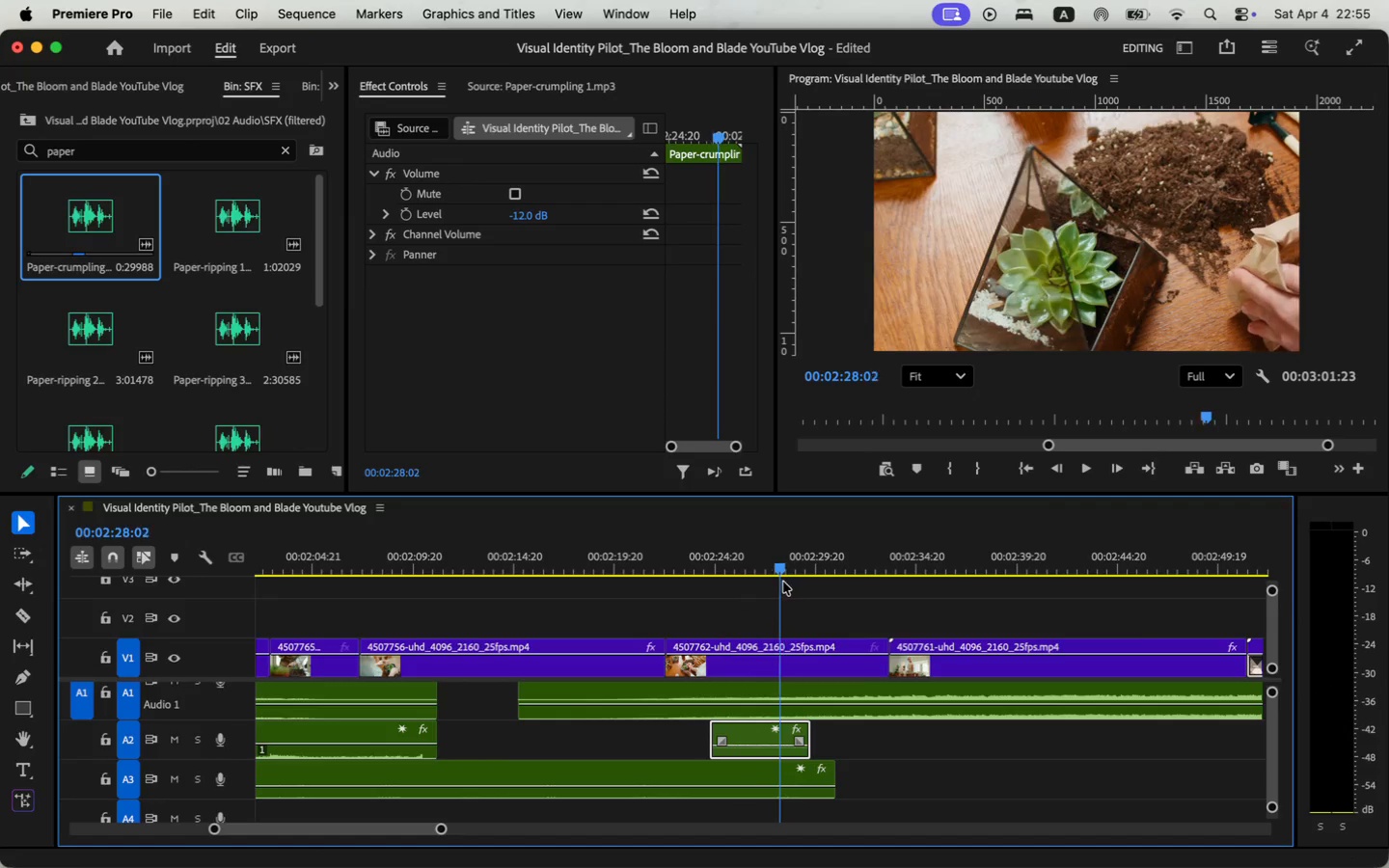 
key(Space)
 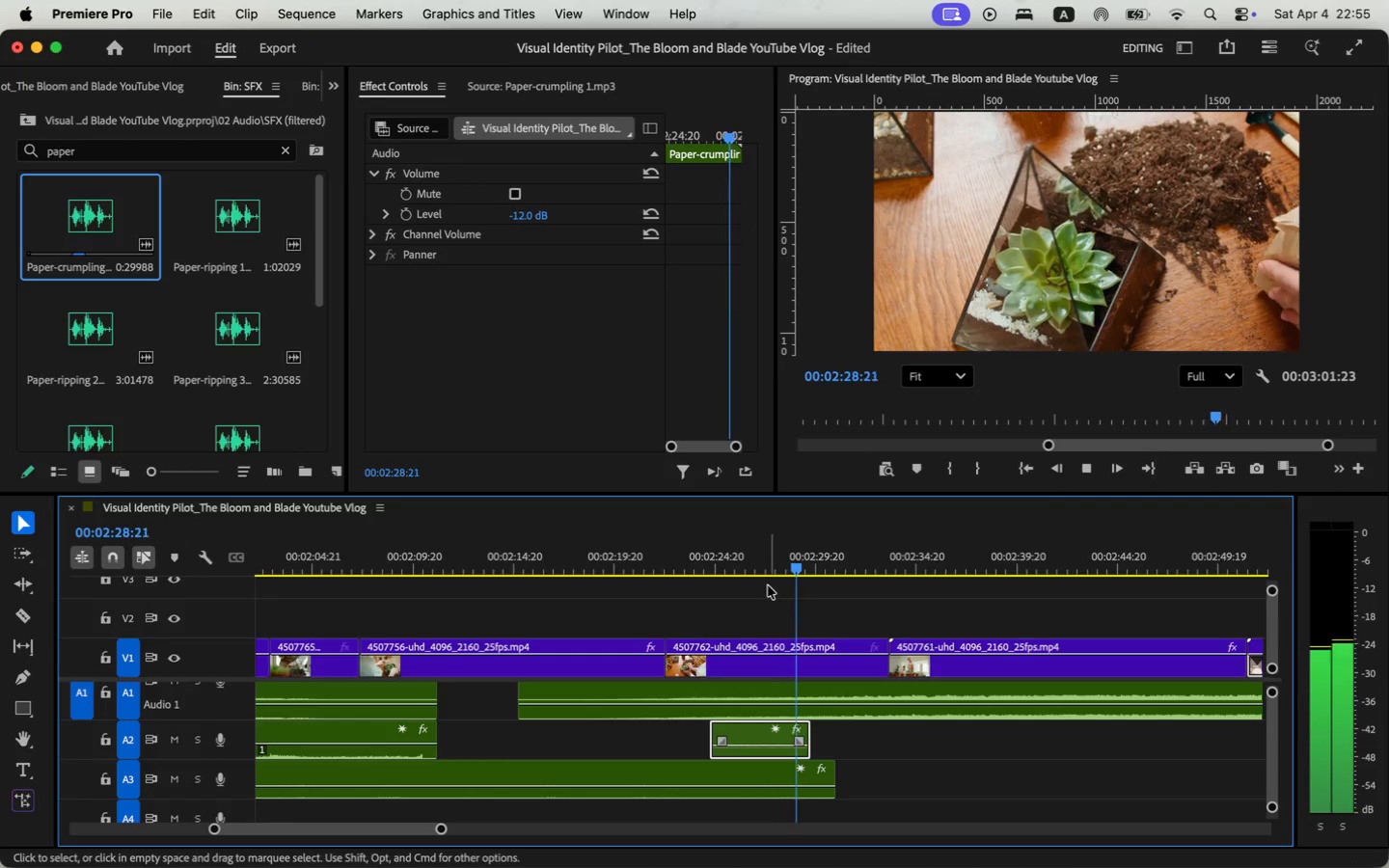 
key(Space)
 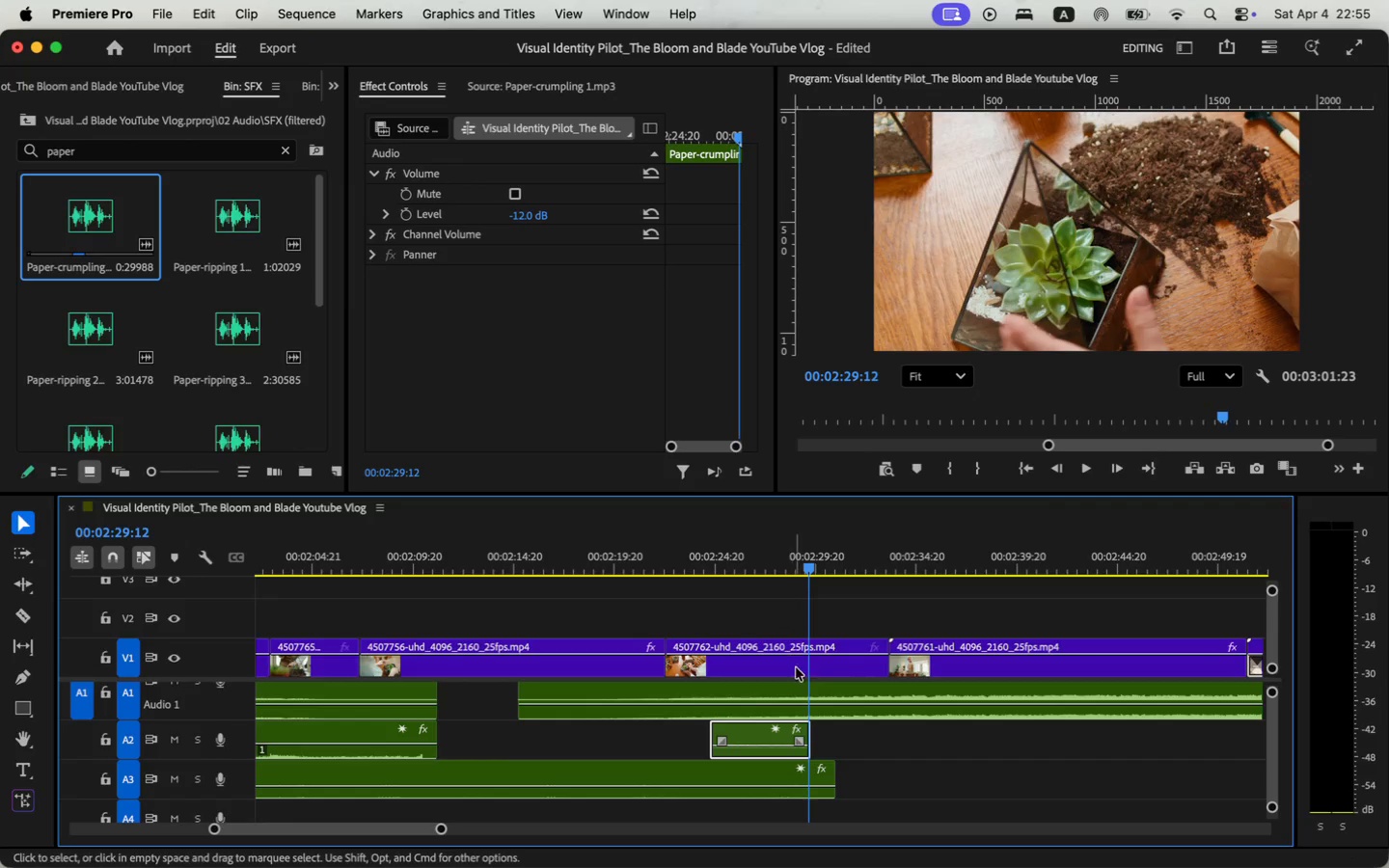 
key(Space)
 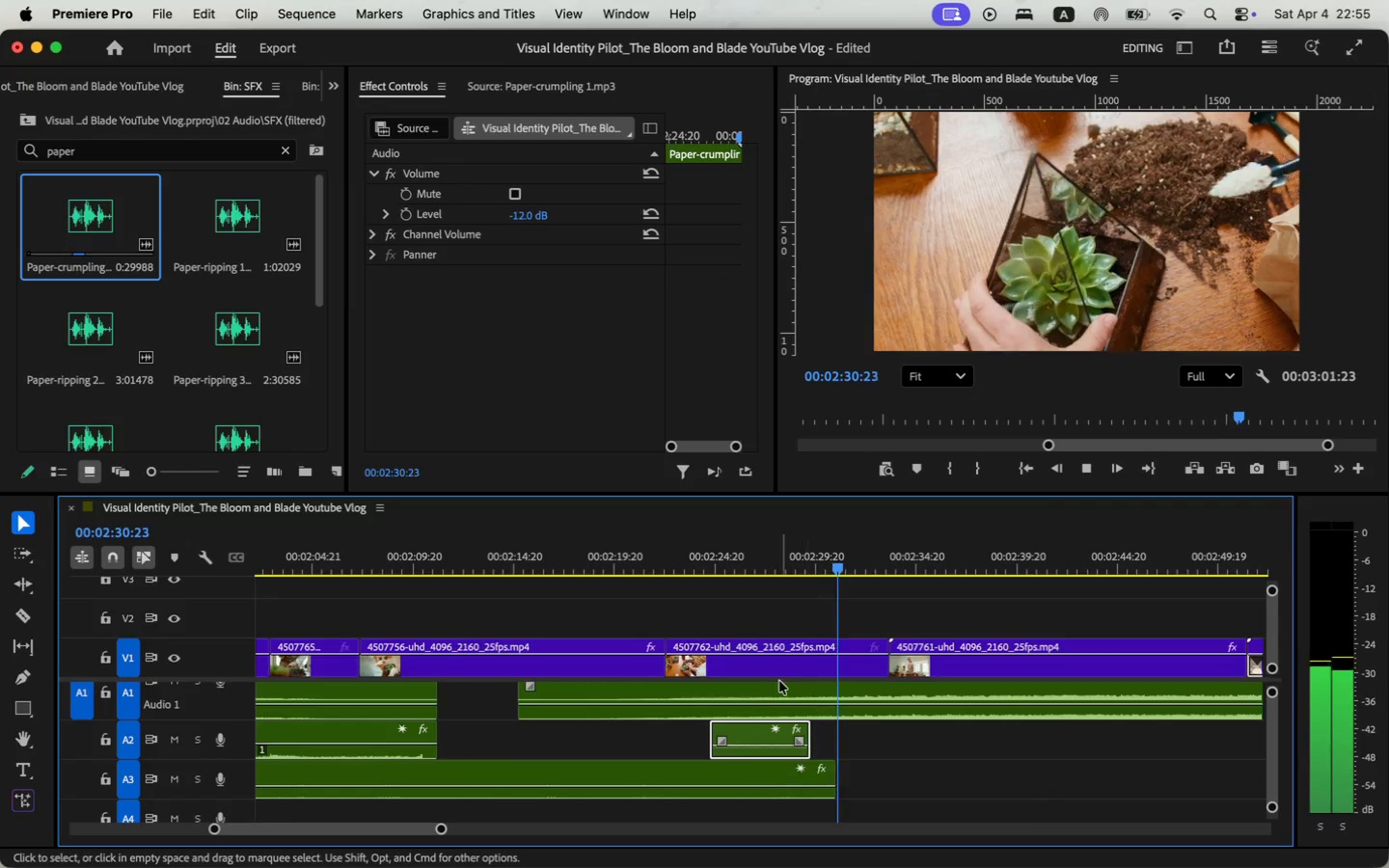 
key(Space)
 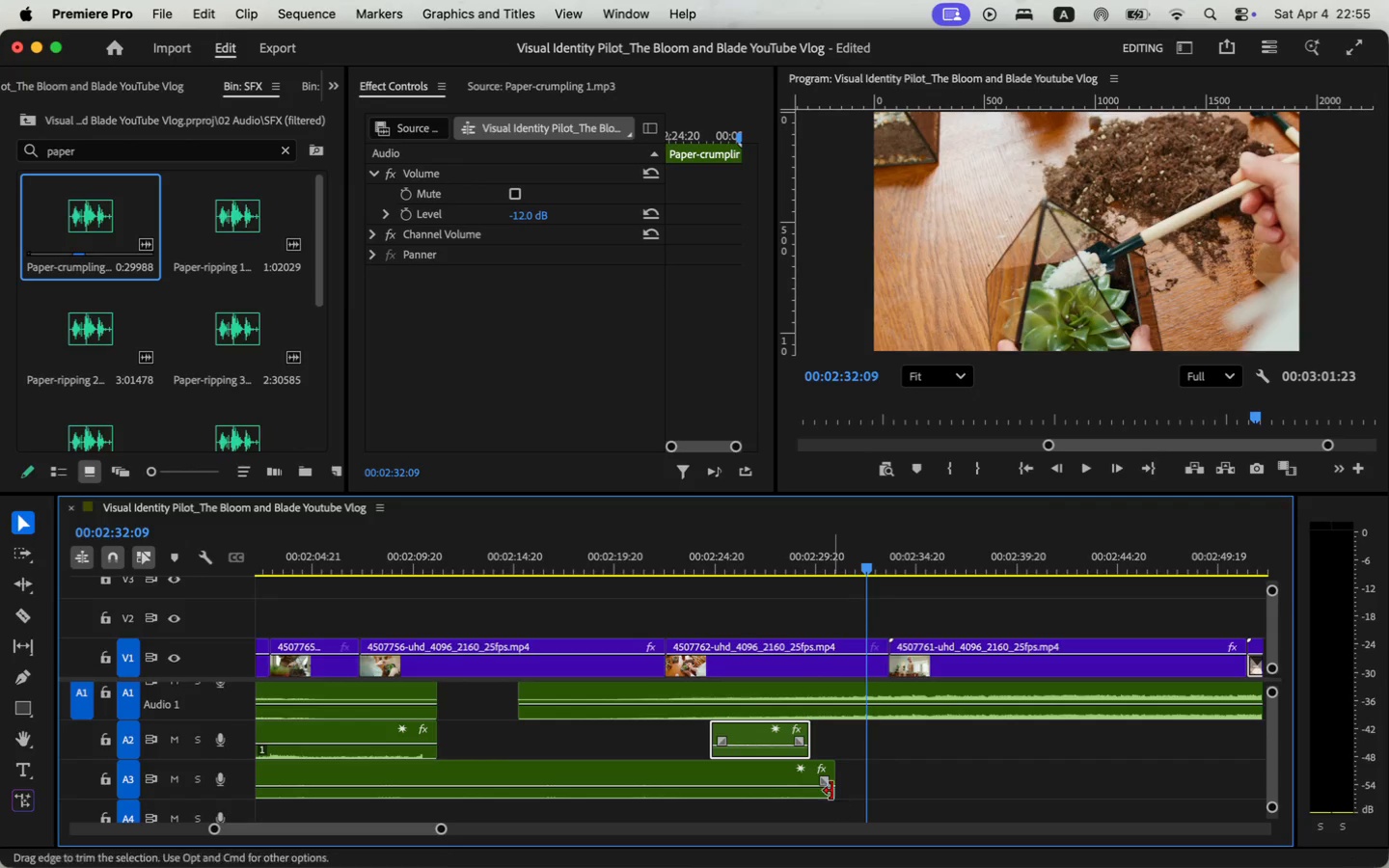 
left_click_drag(start_coordinate=[832, 791], to_coordinate=[1215, 790])
 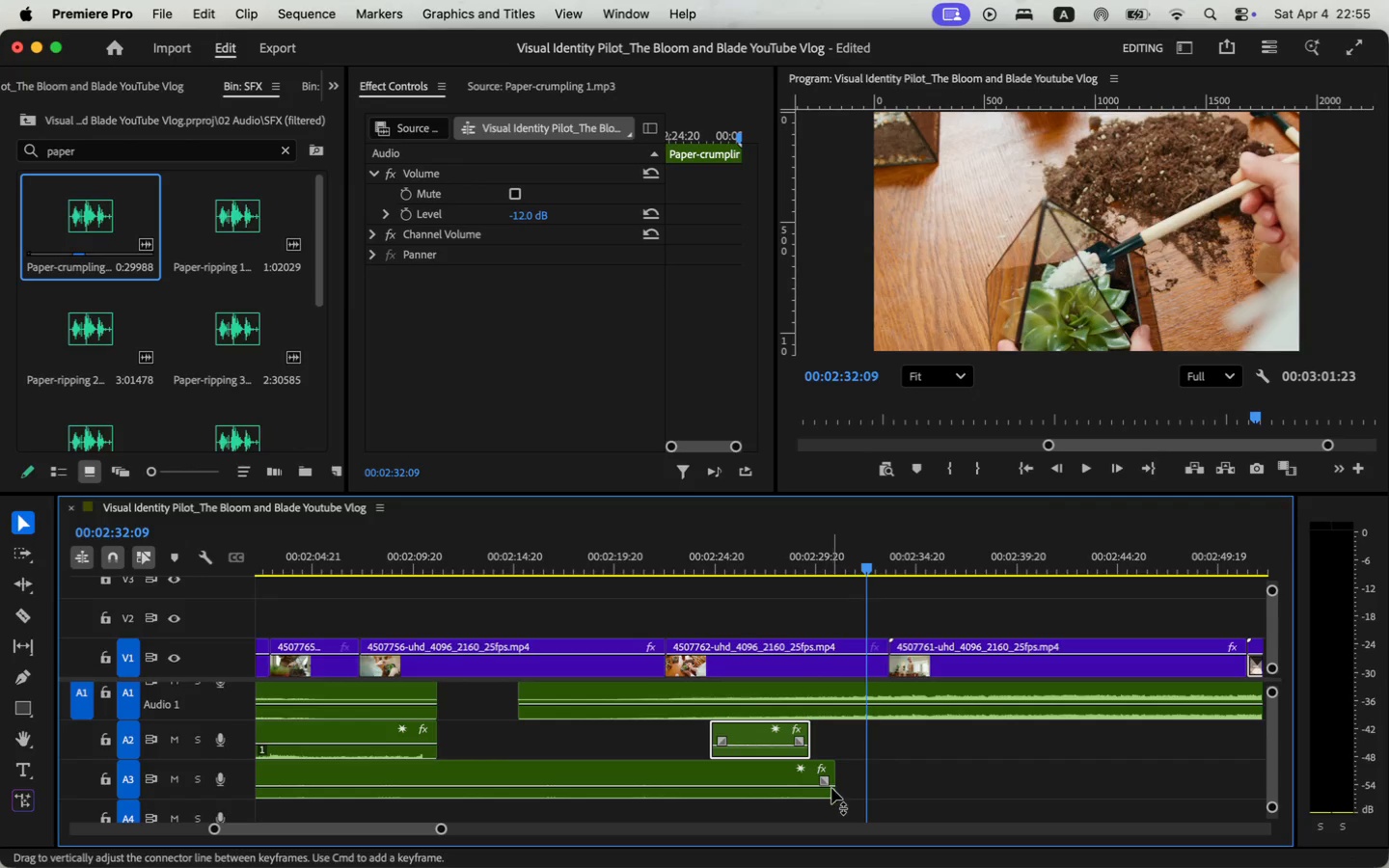 
left_click_drag(start_coordinate=[443, 829], to_coordinate=[508, 830])
 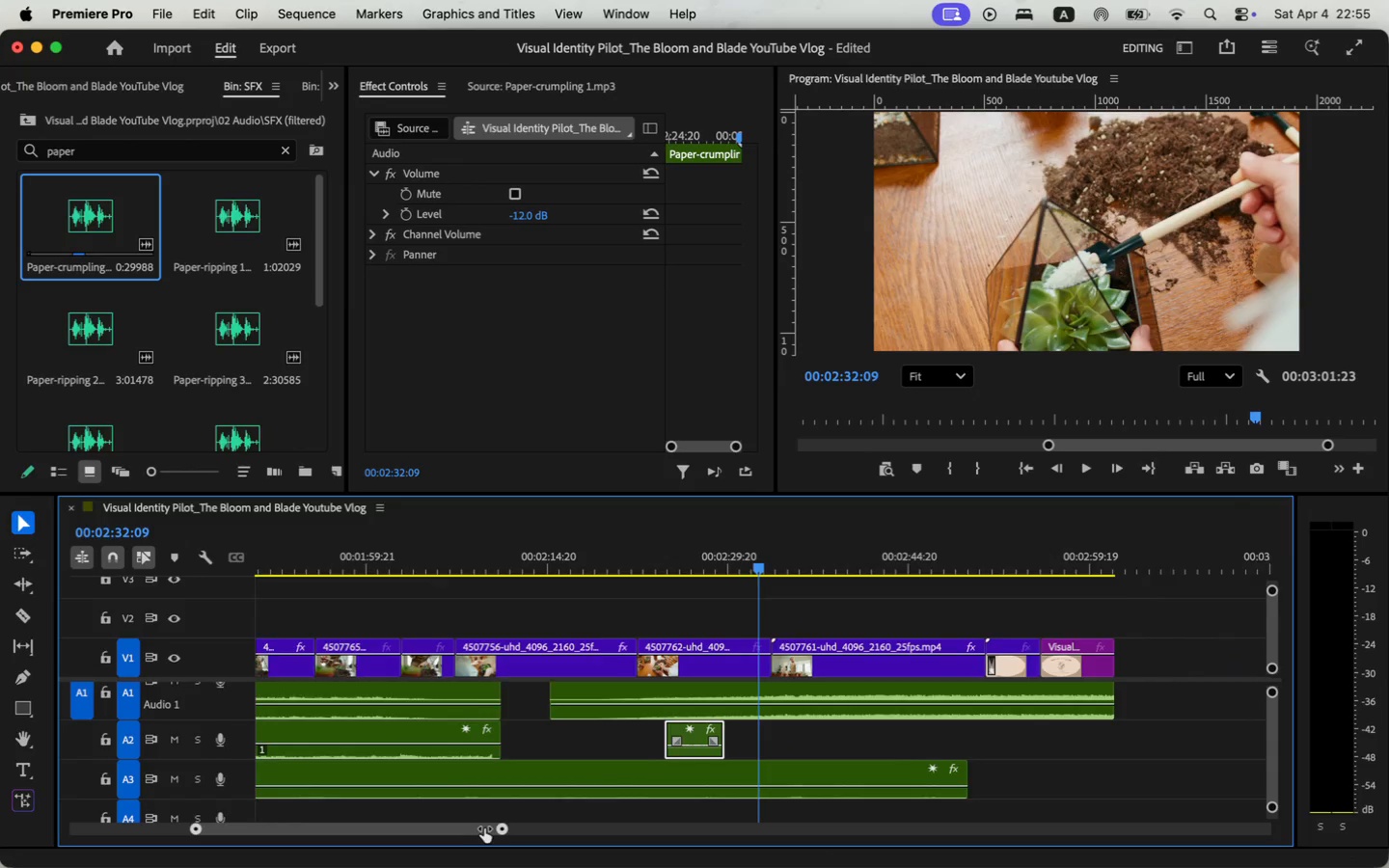 
left_click([917, 787])
 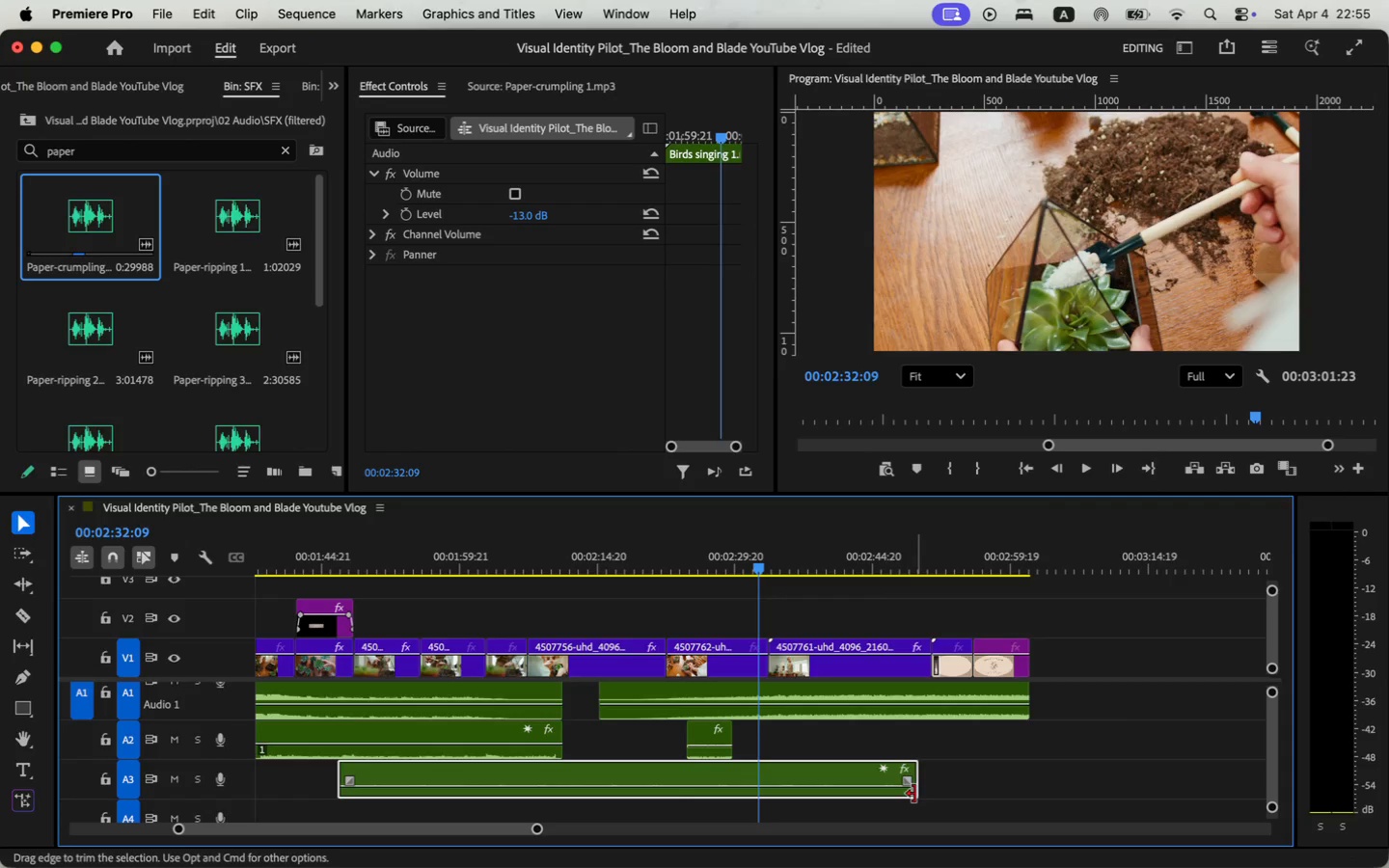 
left_click_drag(start_coordinate=[914, 794], to_coordinate=[940, 788])
 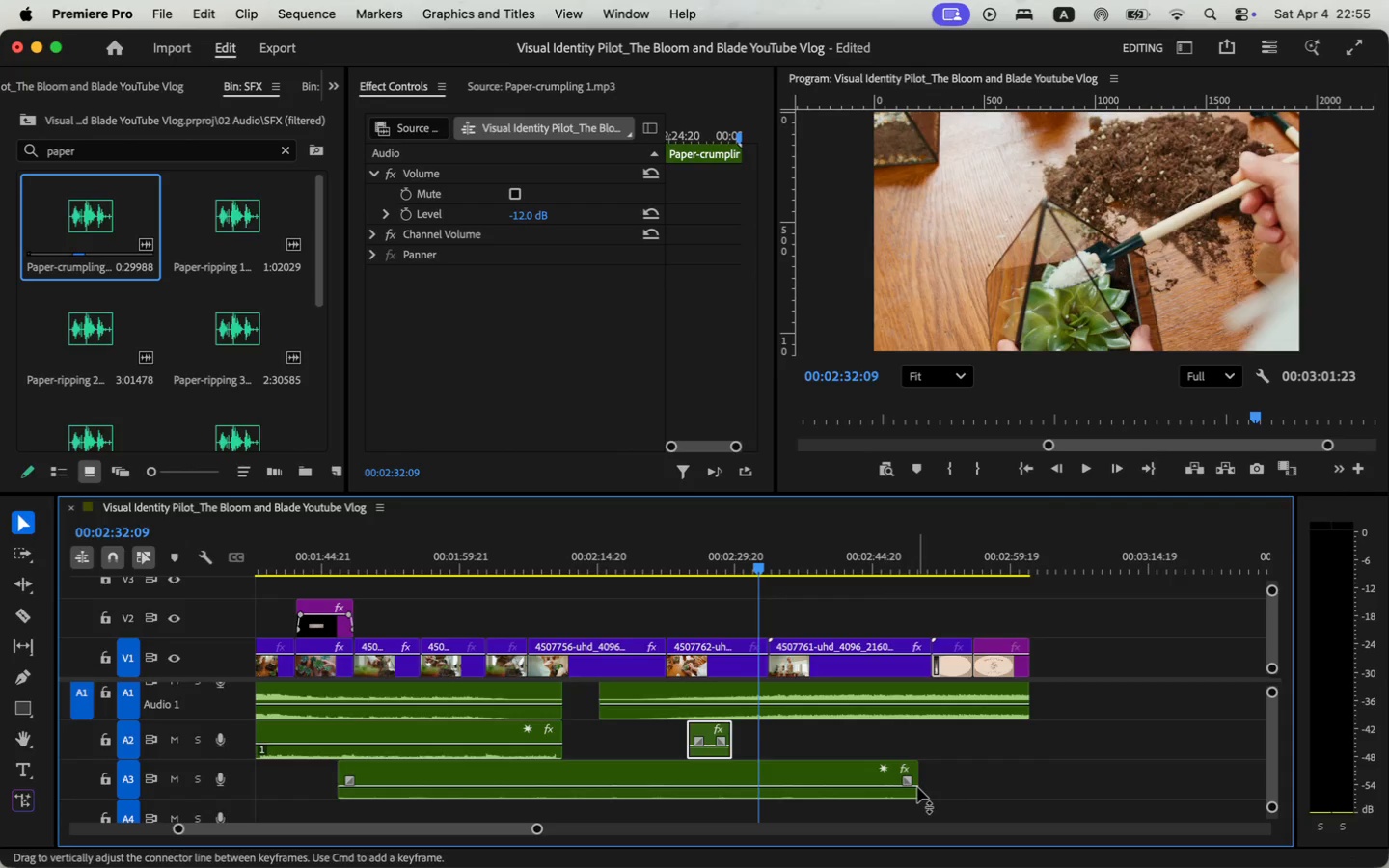 
left_click_drag(start_coordinate=[539, 826], to_coordinate=[456, 840])
 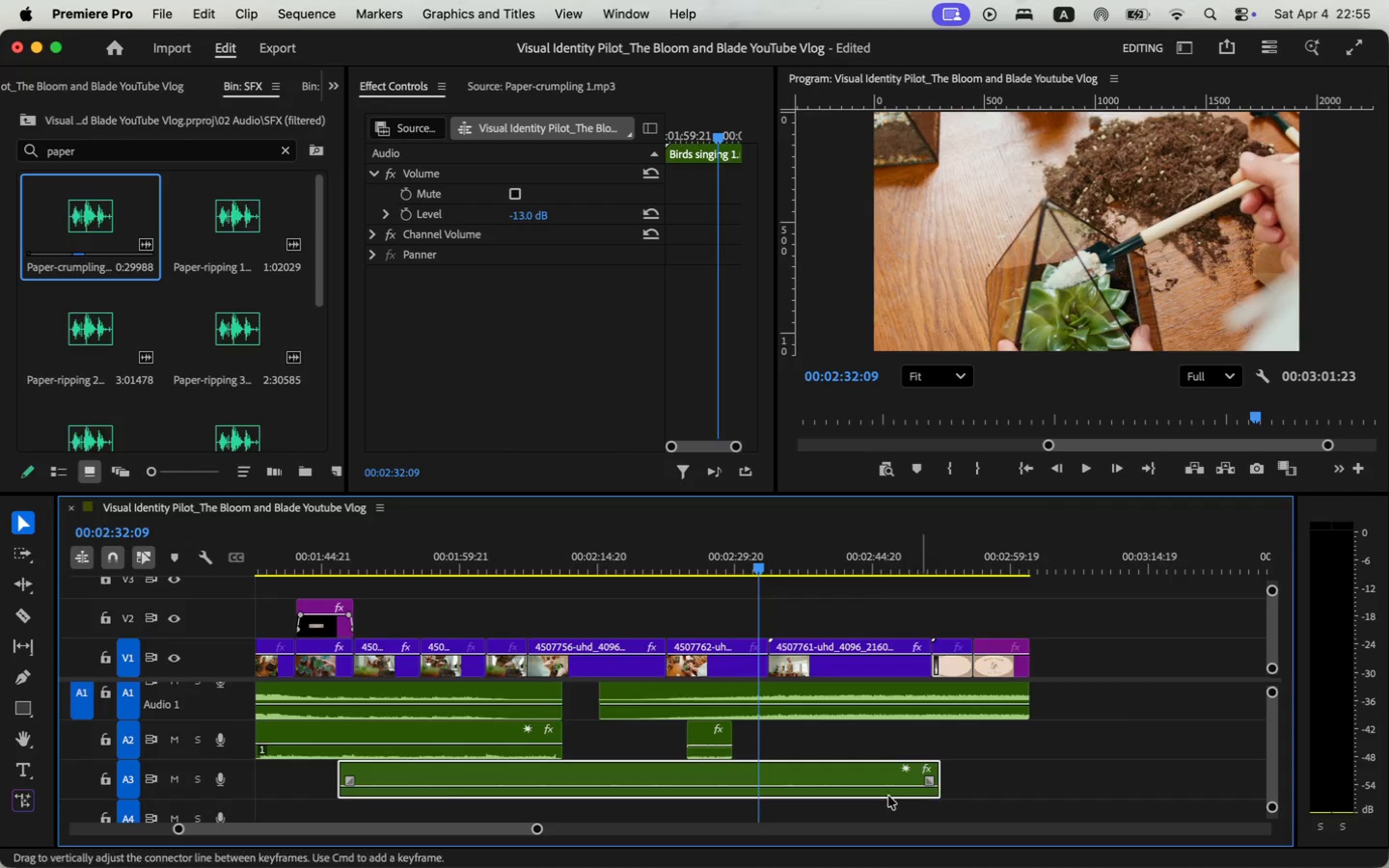 
left_click_drag(start_coordinate=[388, 832], to_coordinate=[414, 834])
 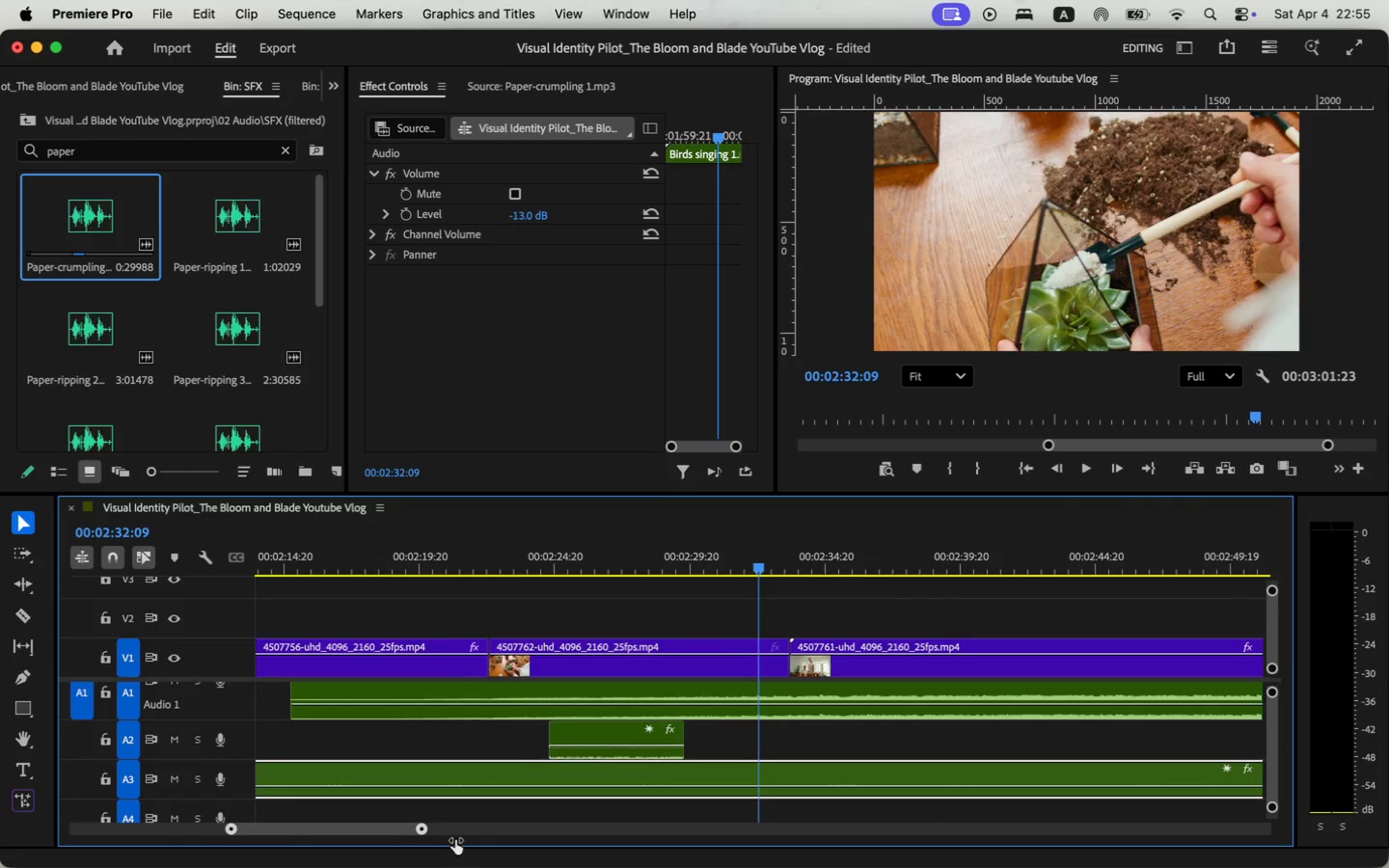 
key(V)
 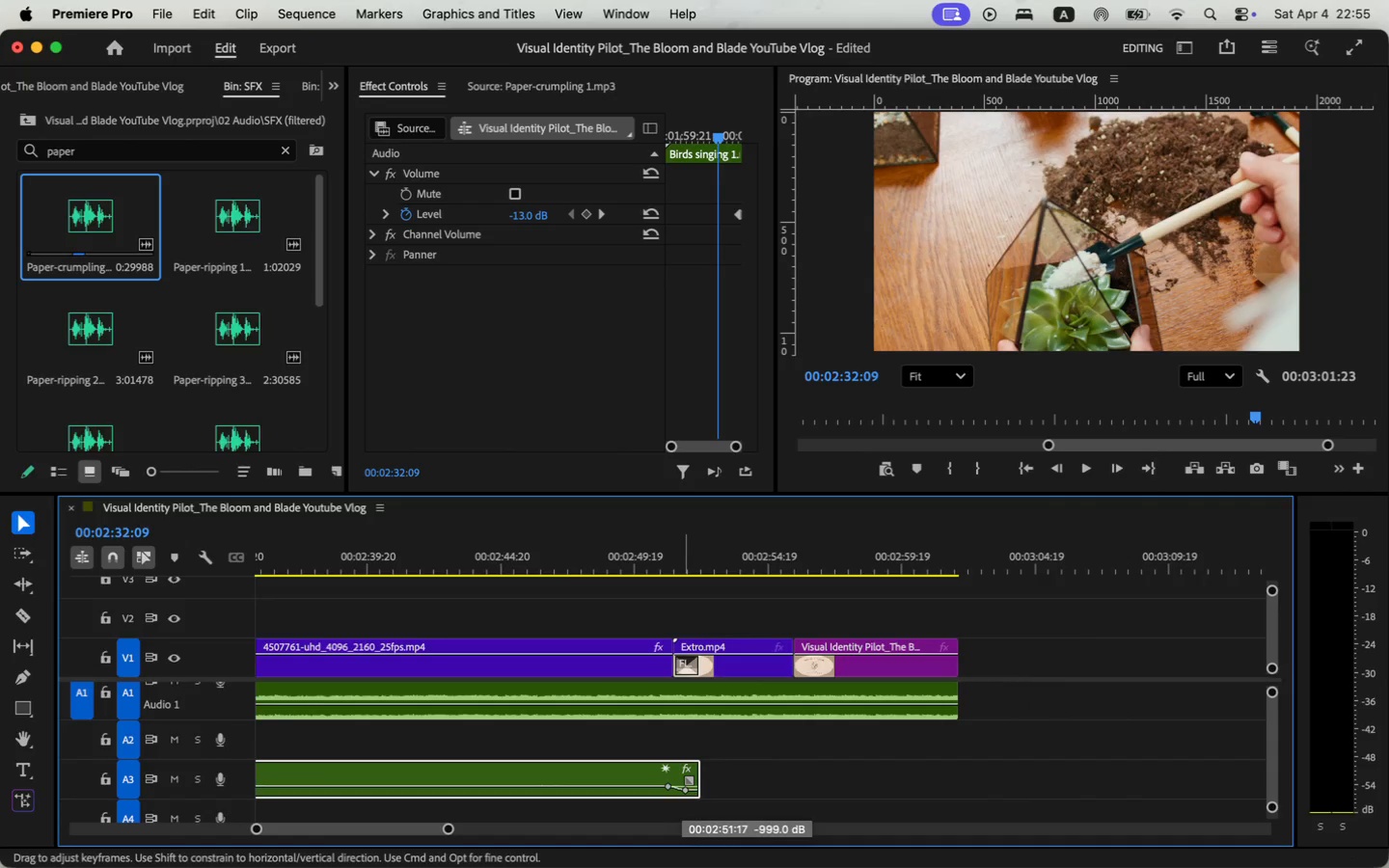 
hold_key(key=CommandLeft, duration=1.2)
 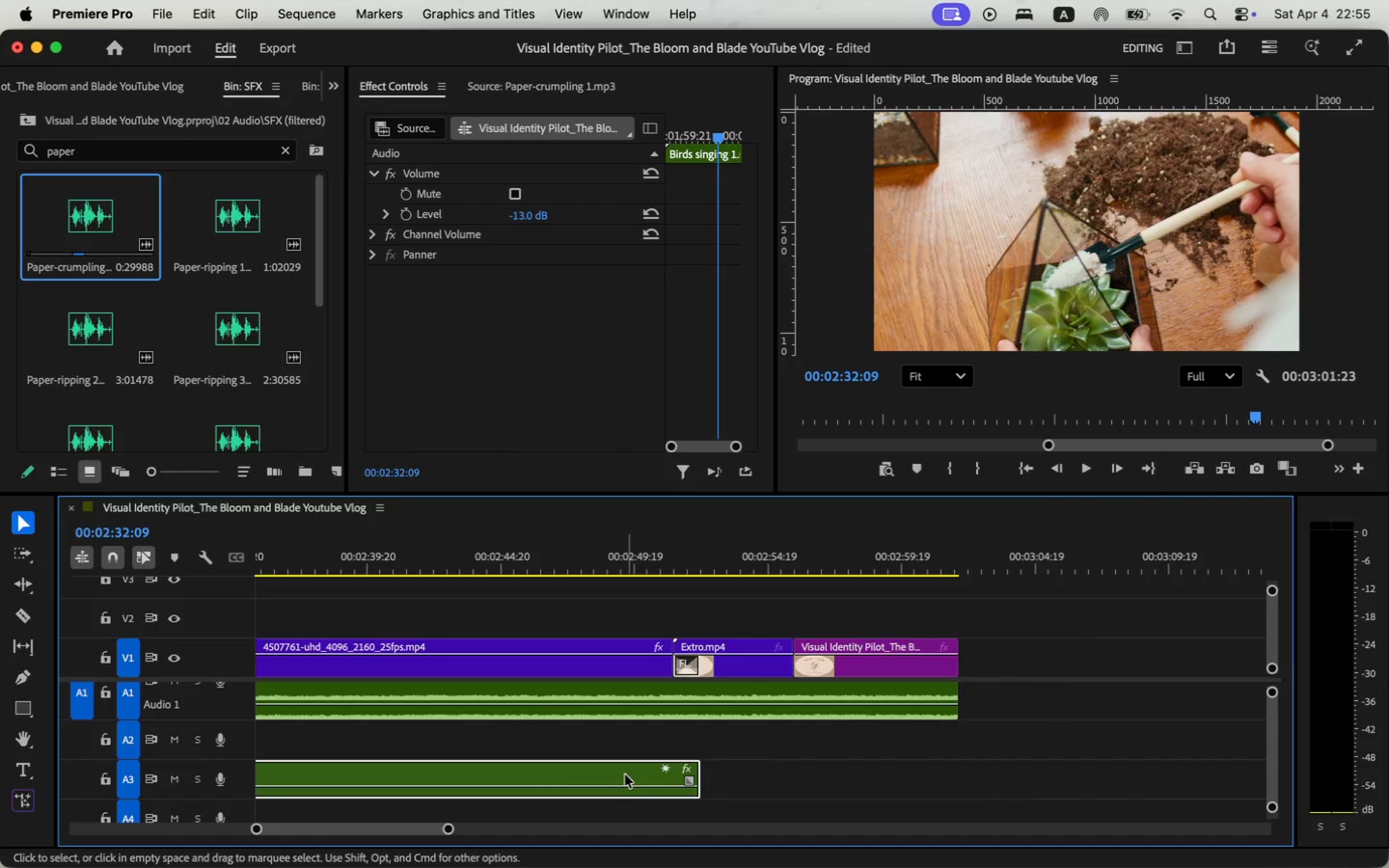 
key(Space)
 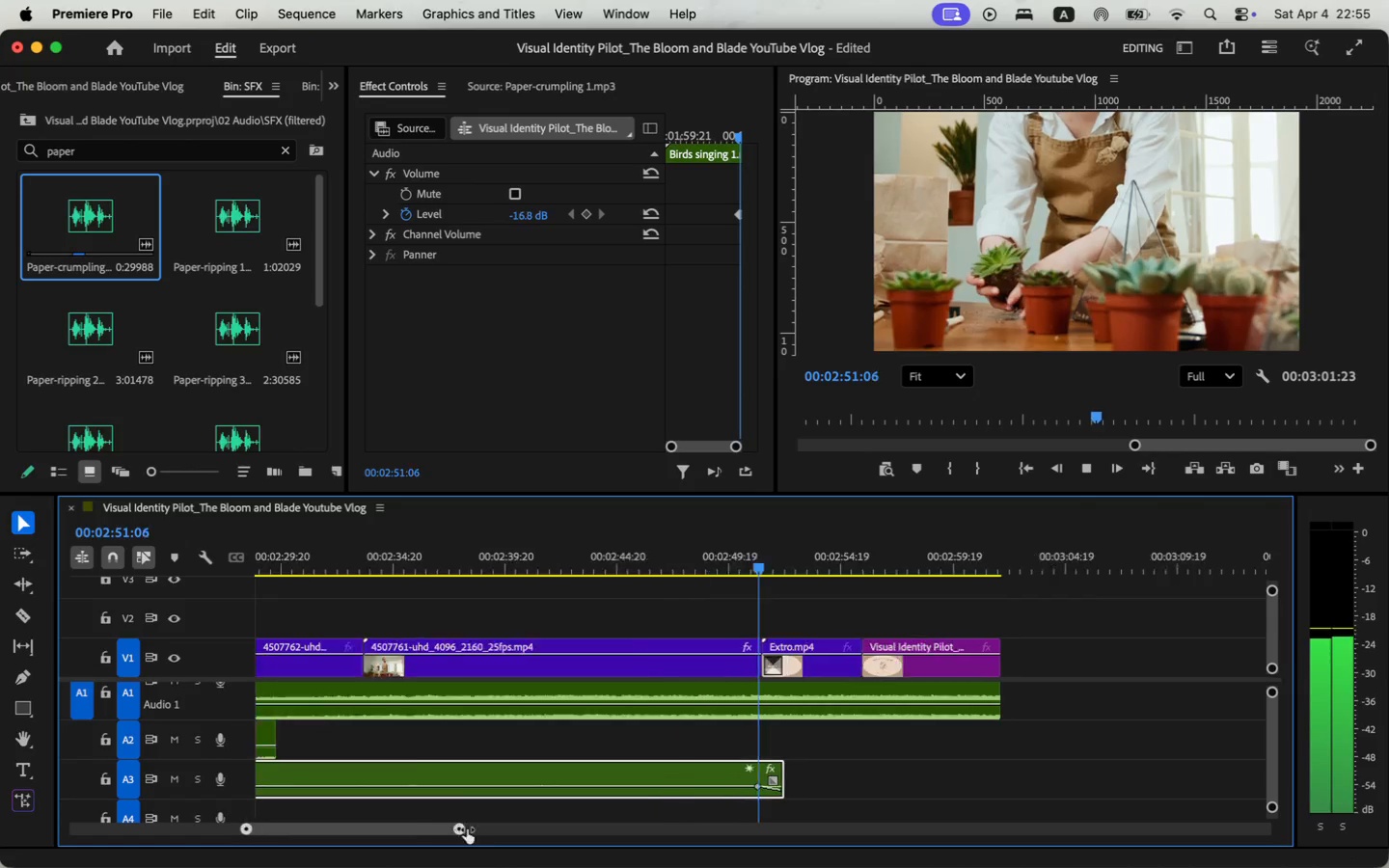 
left_click_drag(start_coordinate=[448, 829], to_coordinate=[567, 839])
 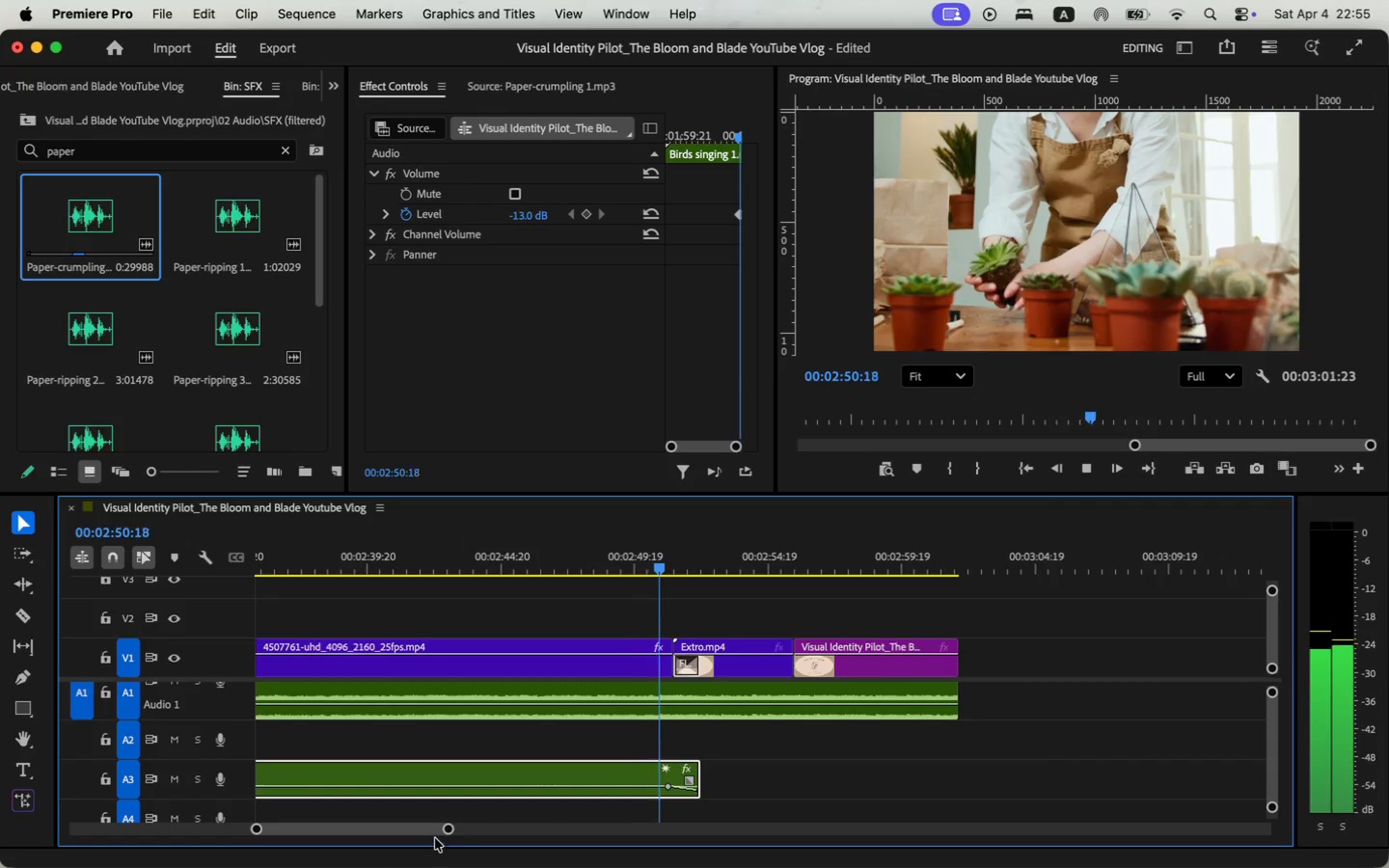 
key(Space)
 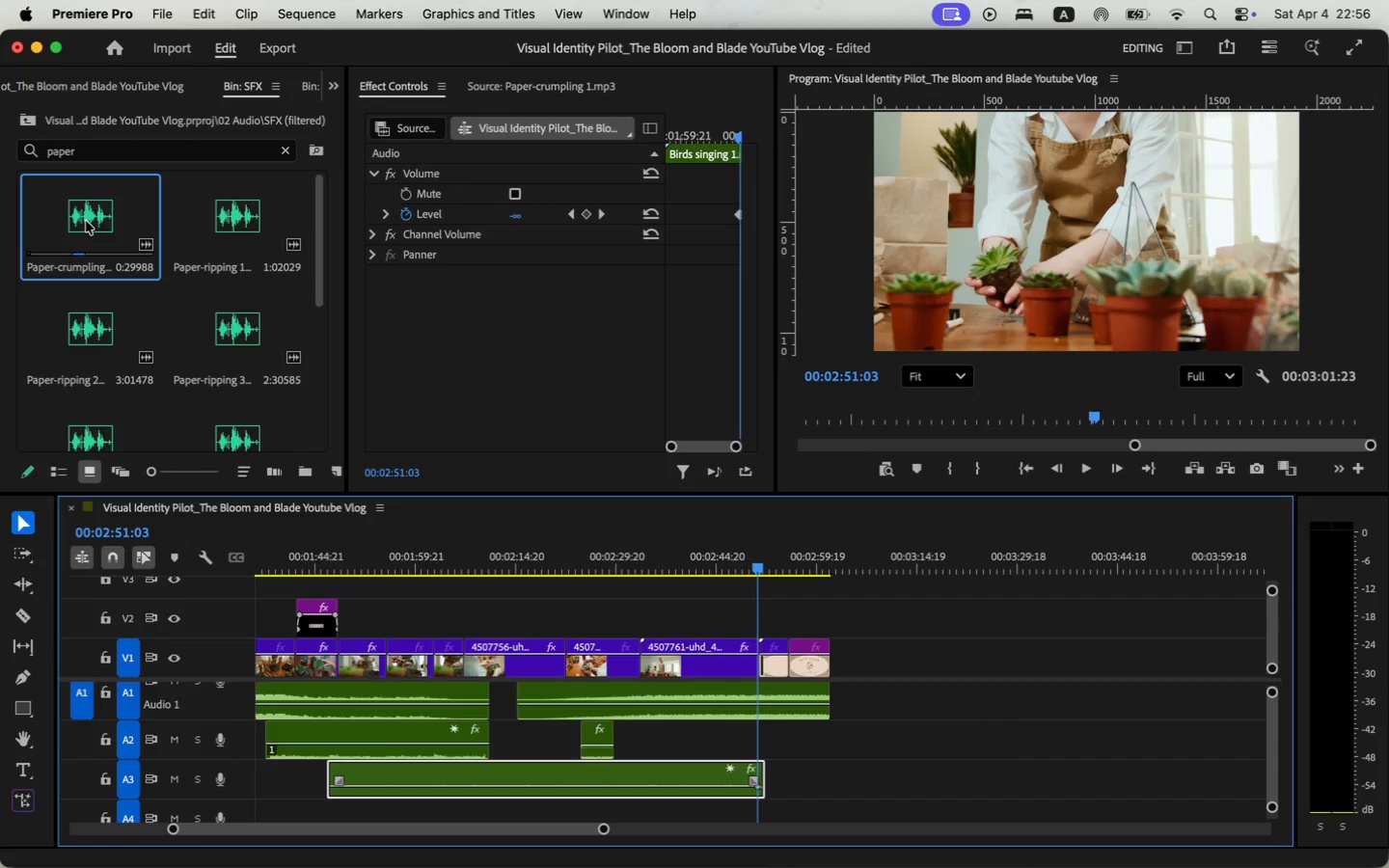 
left_click_drag(start_coordinate=[775, 563], to_coordinate=[760, 569])
 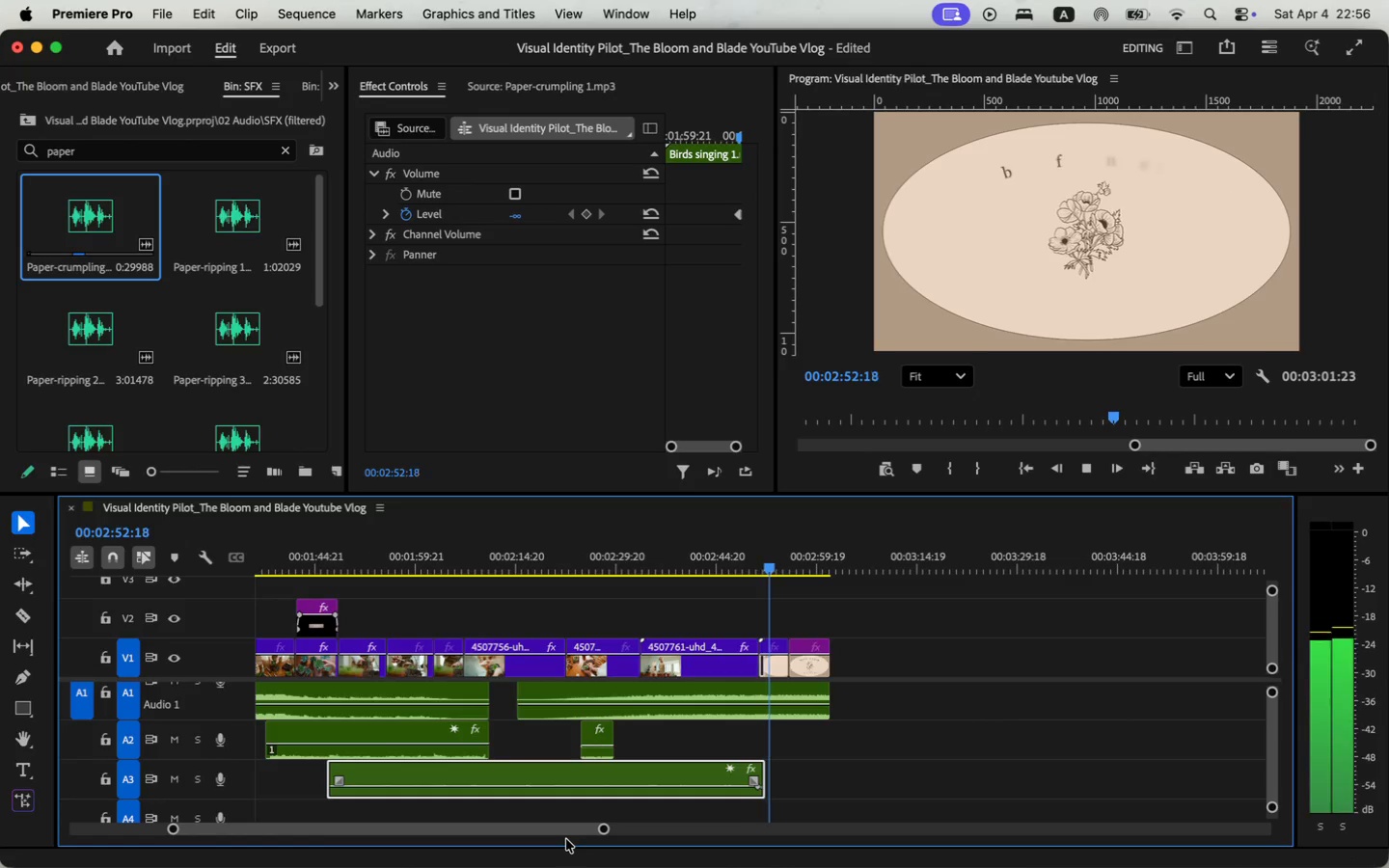 
double_click([139, 157])
 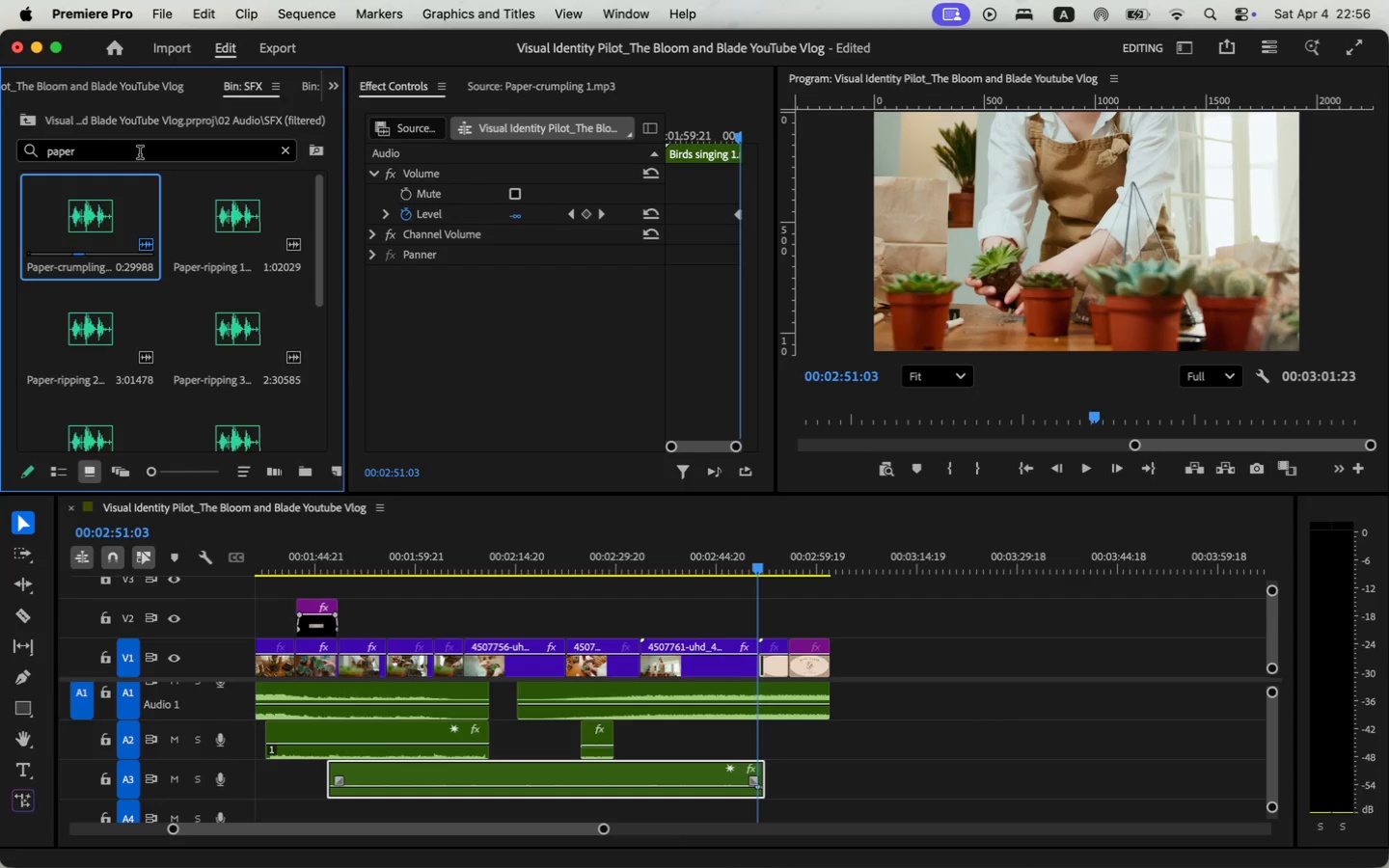 
type(camera)
 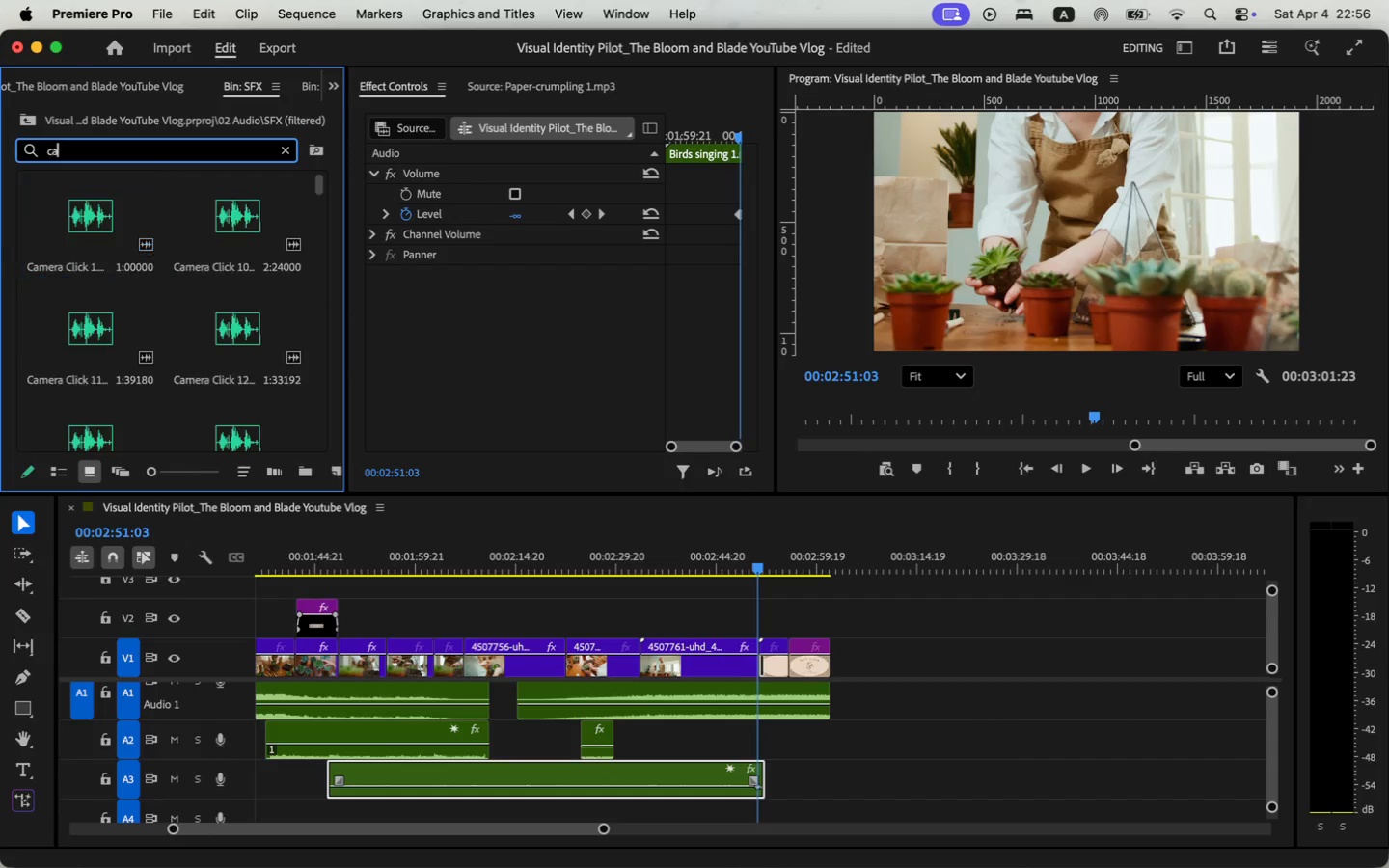 
key(Enter)
 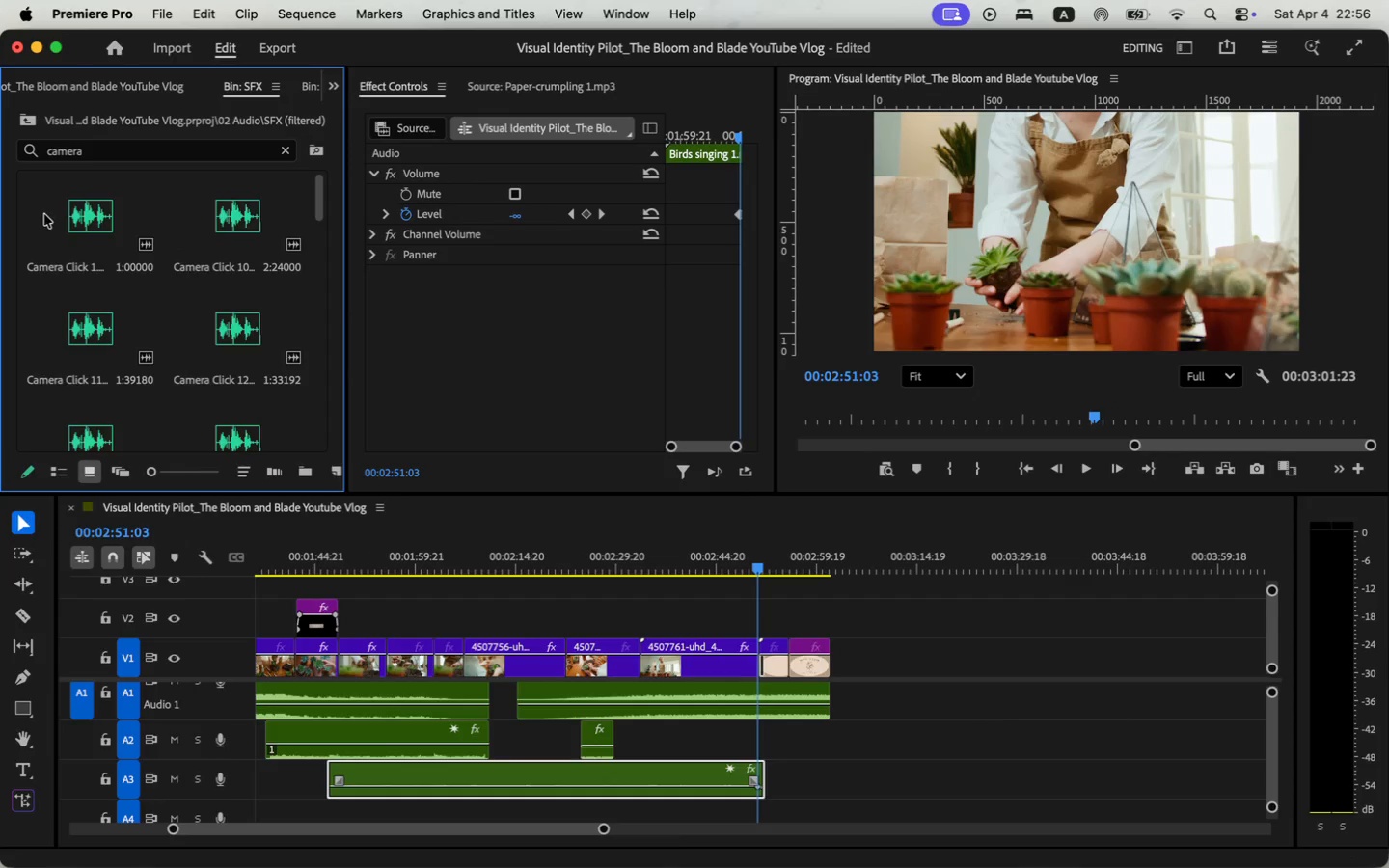 
double_click([100, 229])
 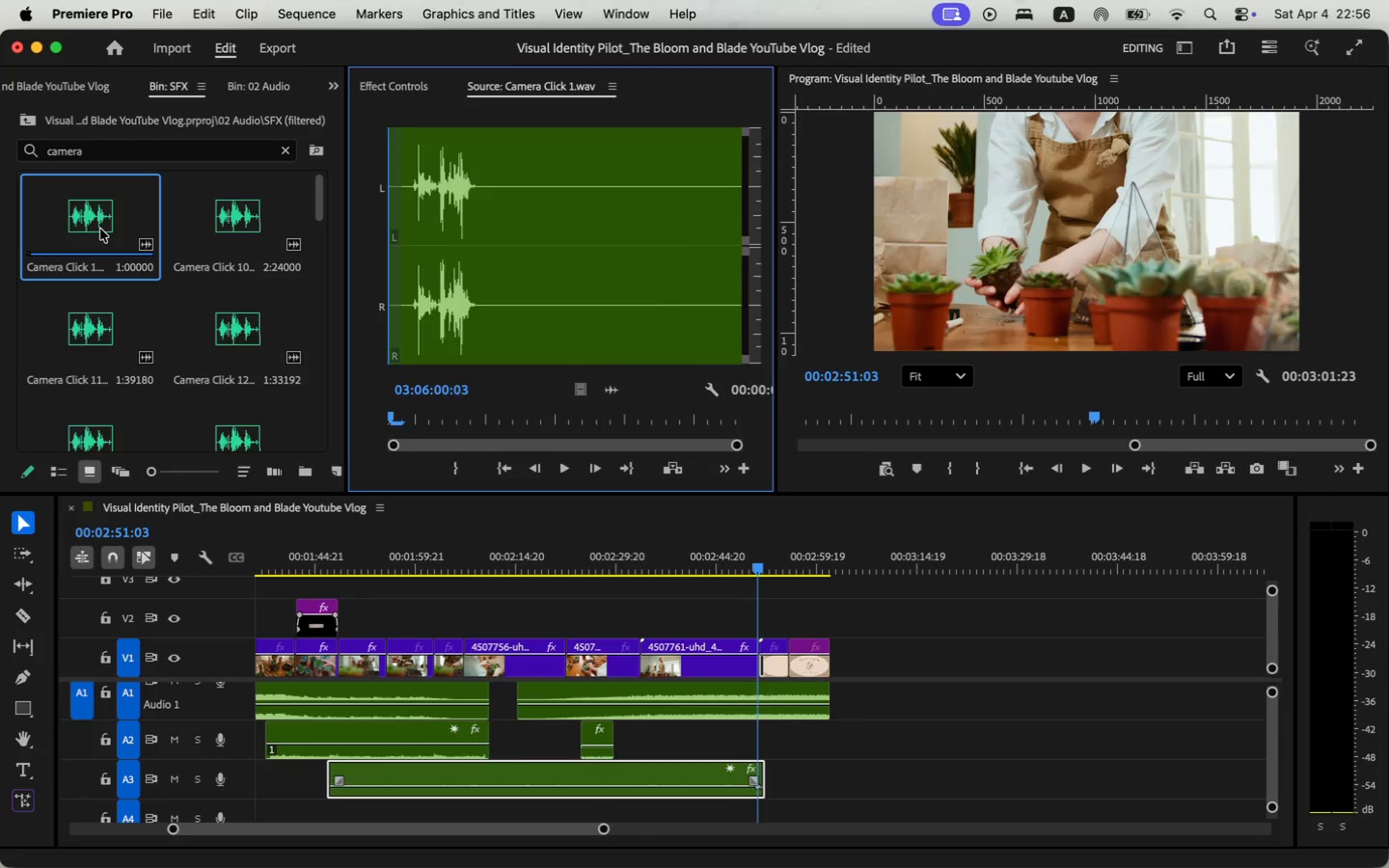 
key(Space)
 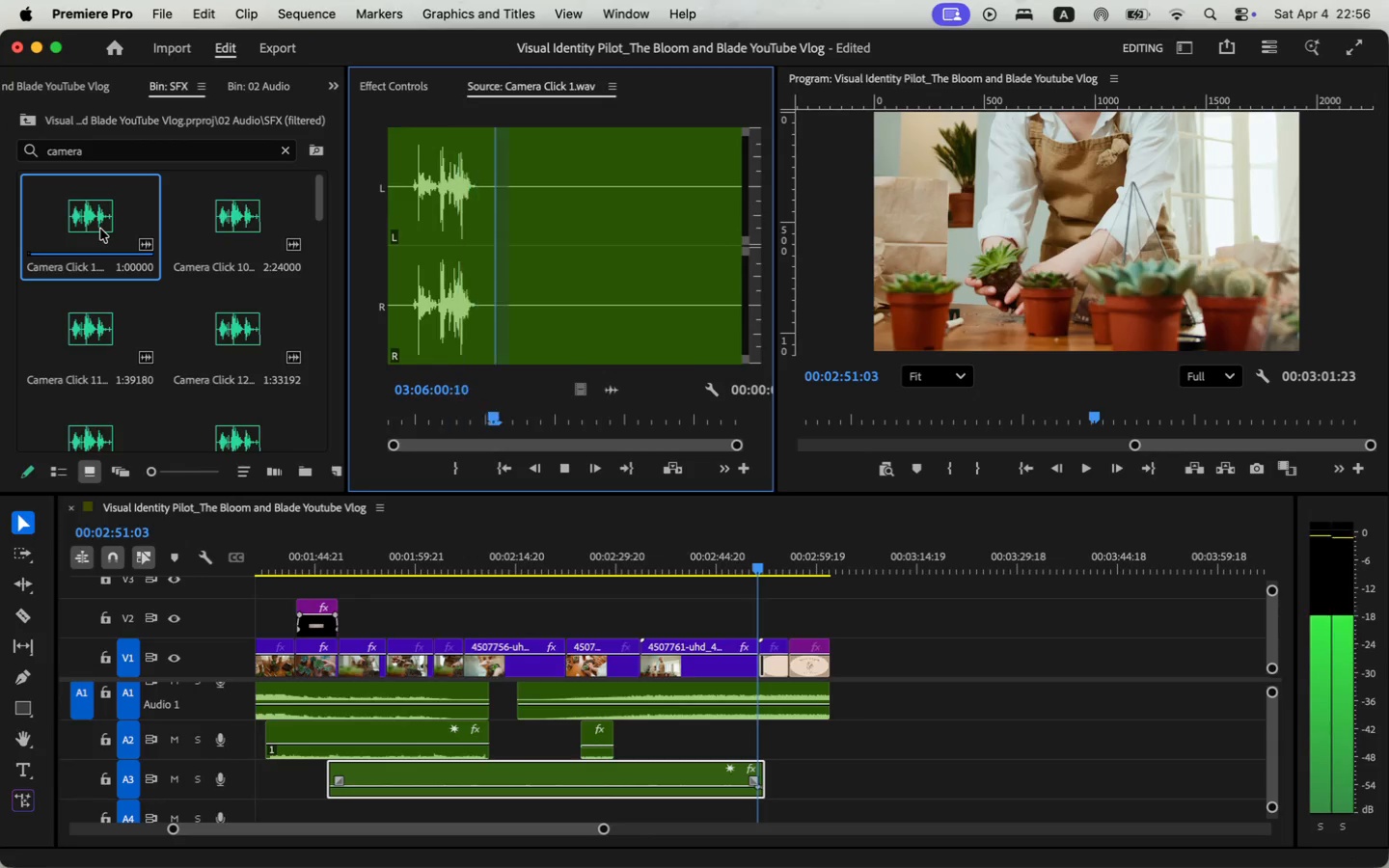 
key(Space)
 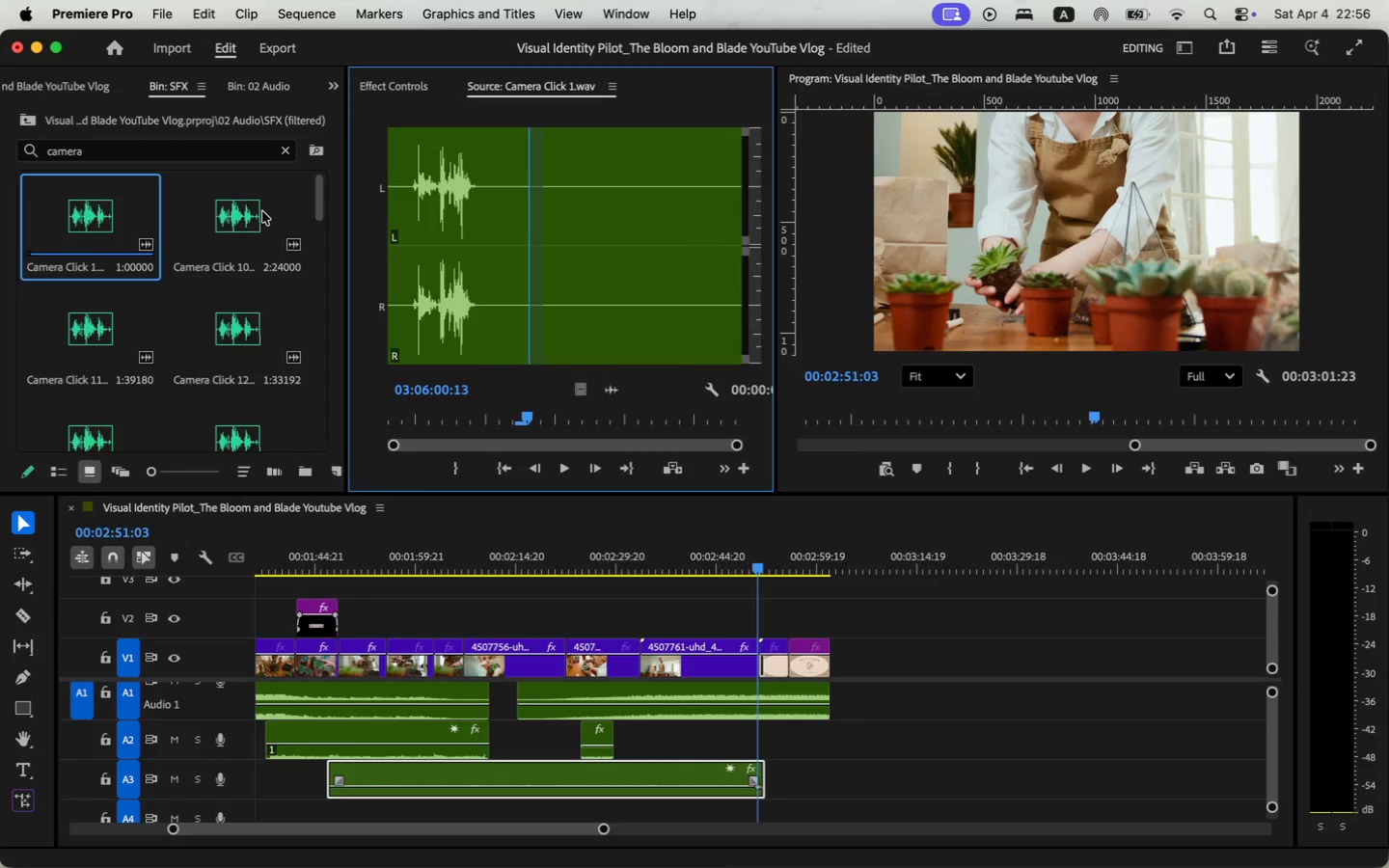 
double_click([262, 211])
 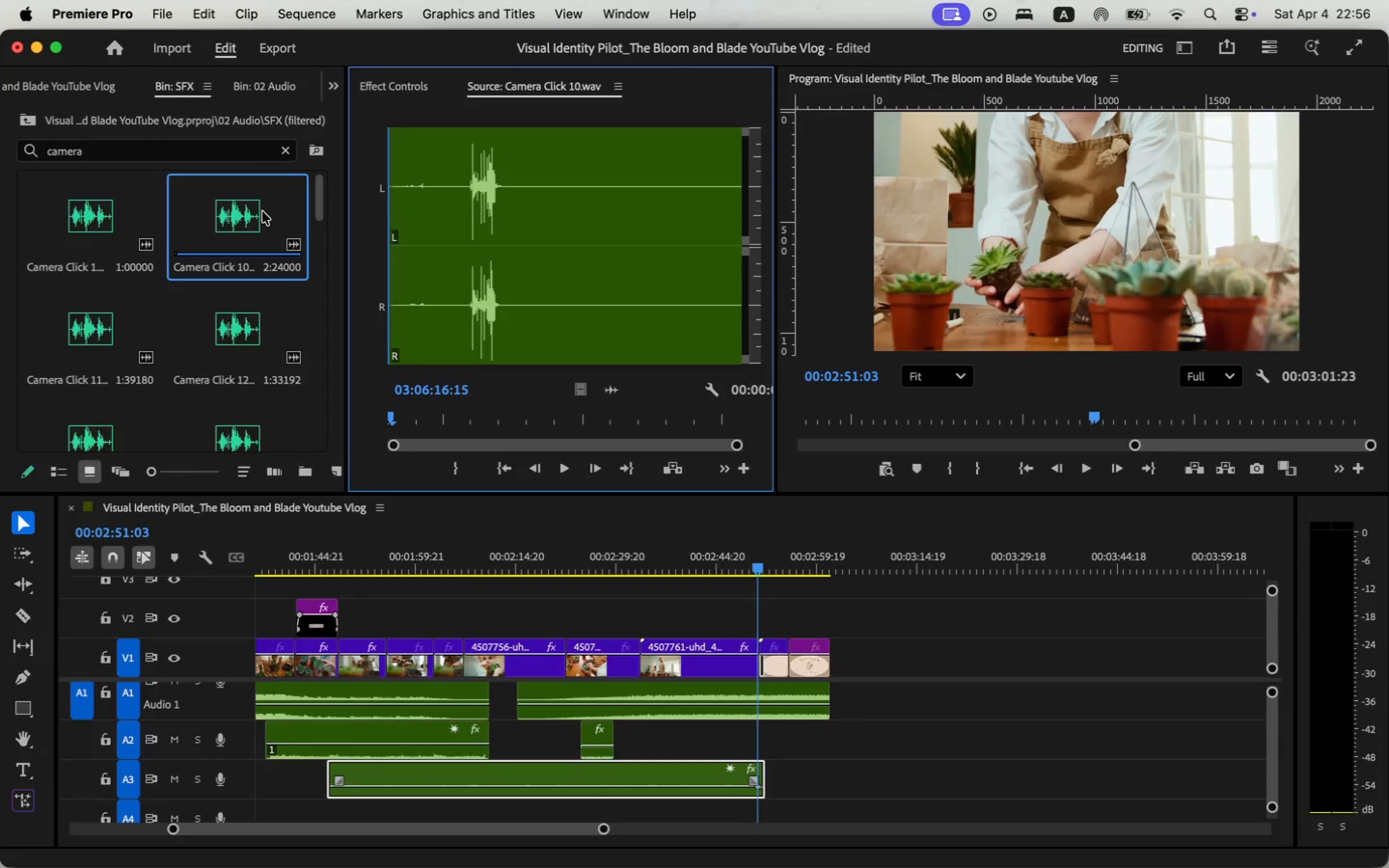 
key(Space)
 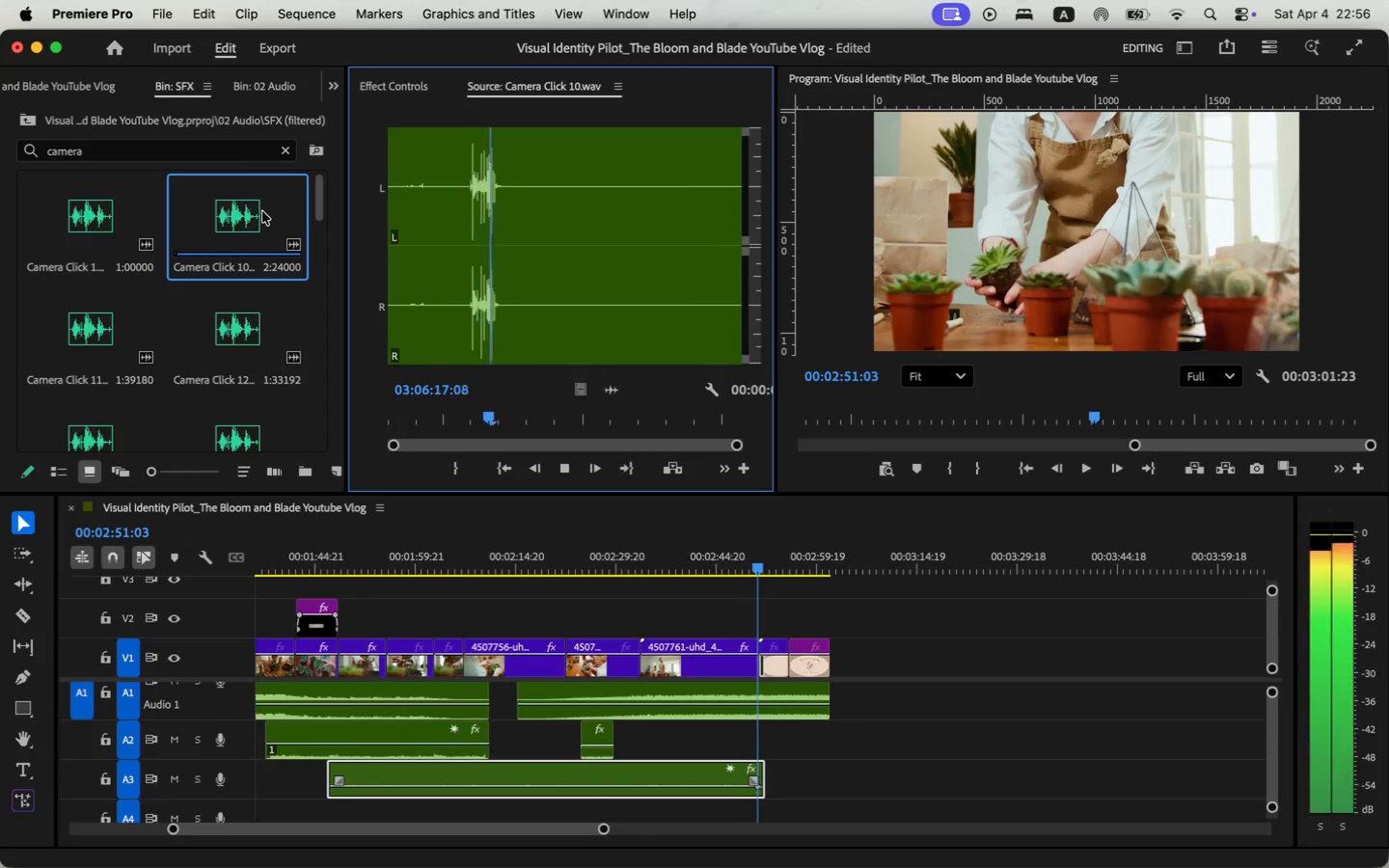 
key(Space)
 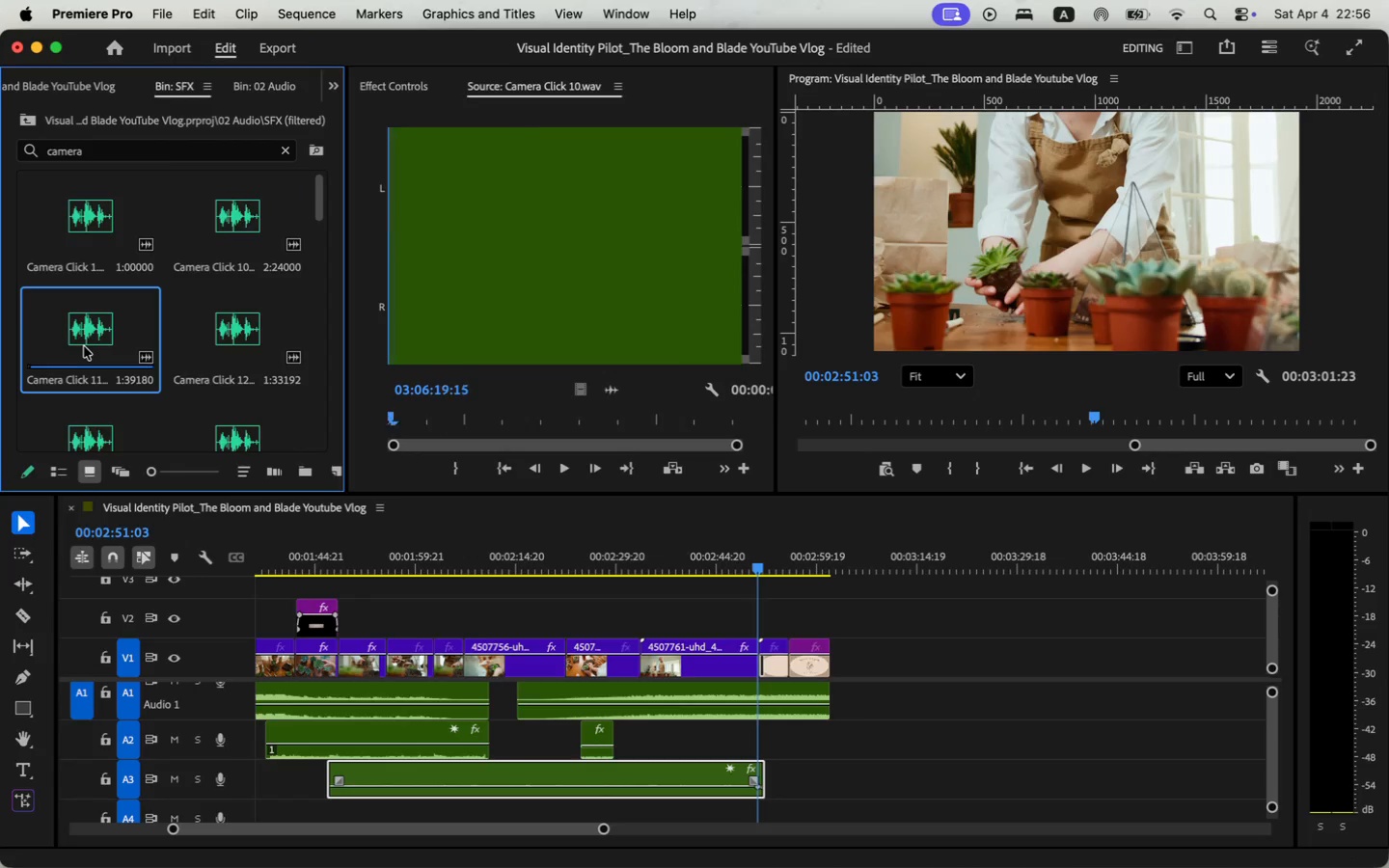 
key(Space)
 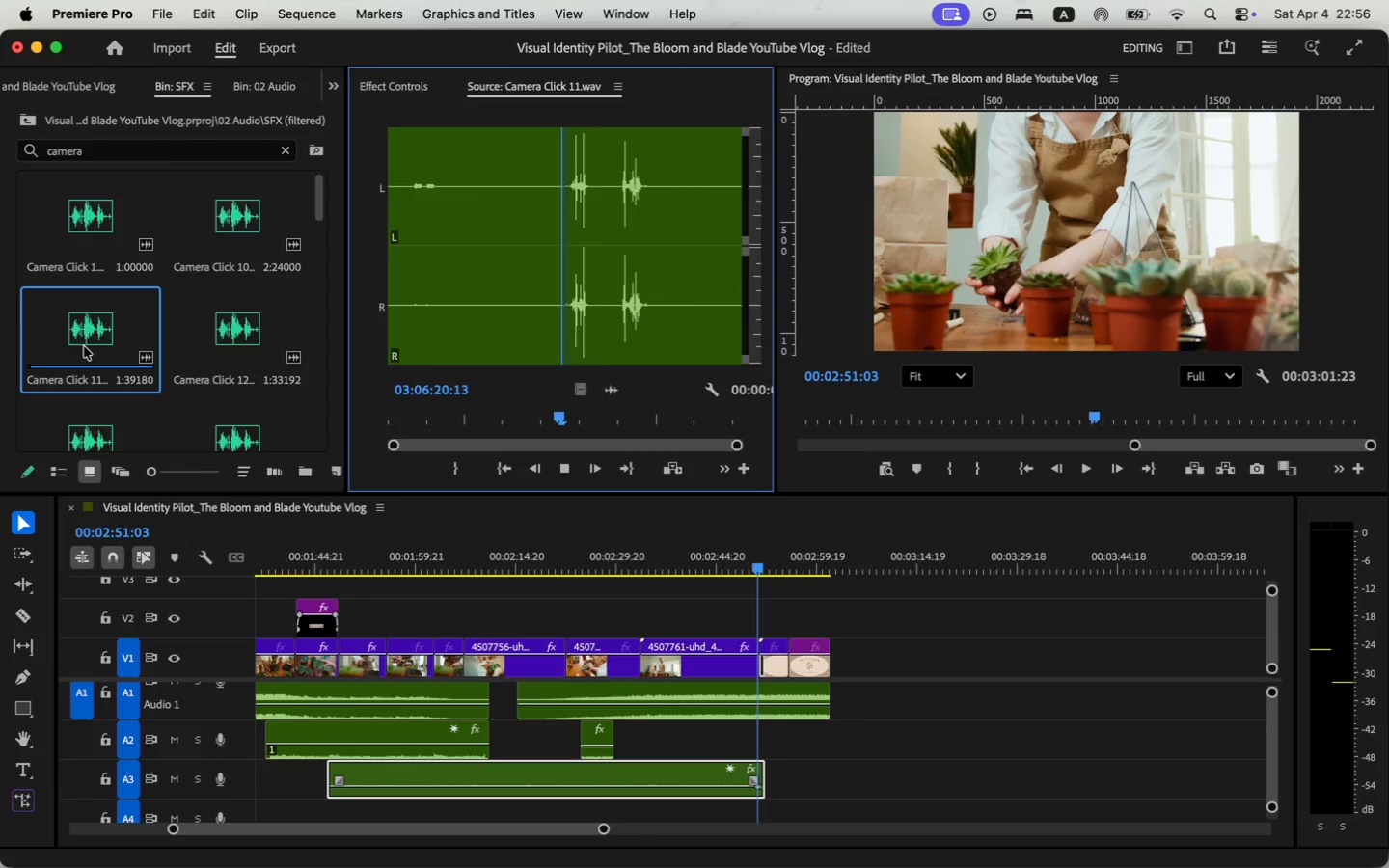 
key(Space)
 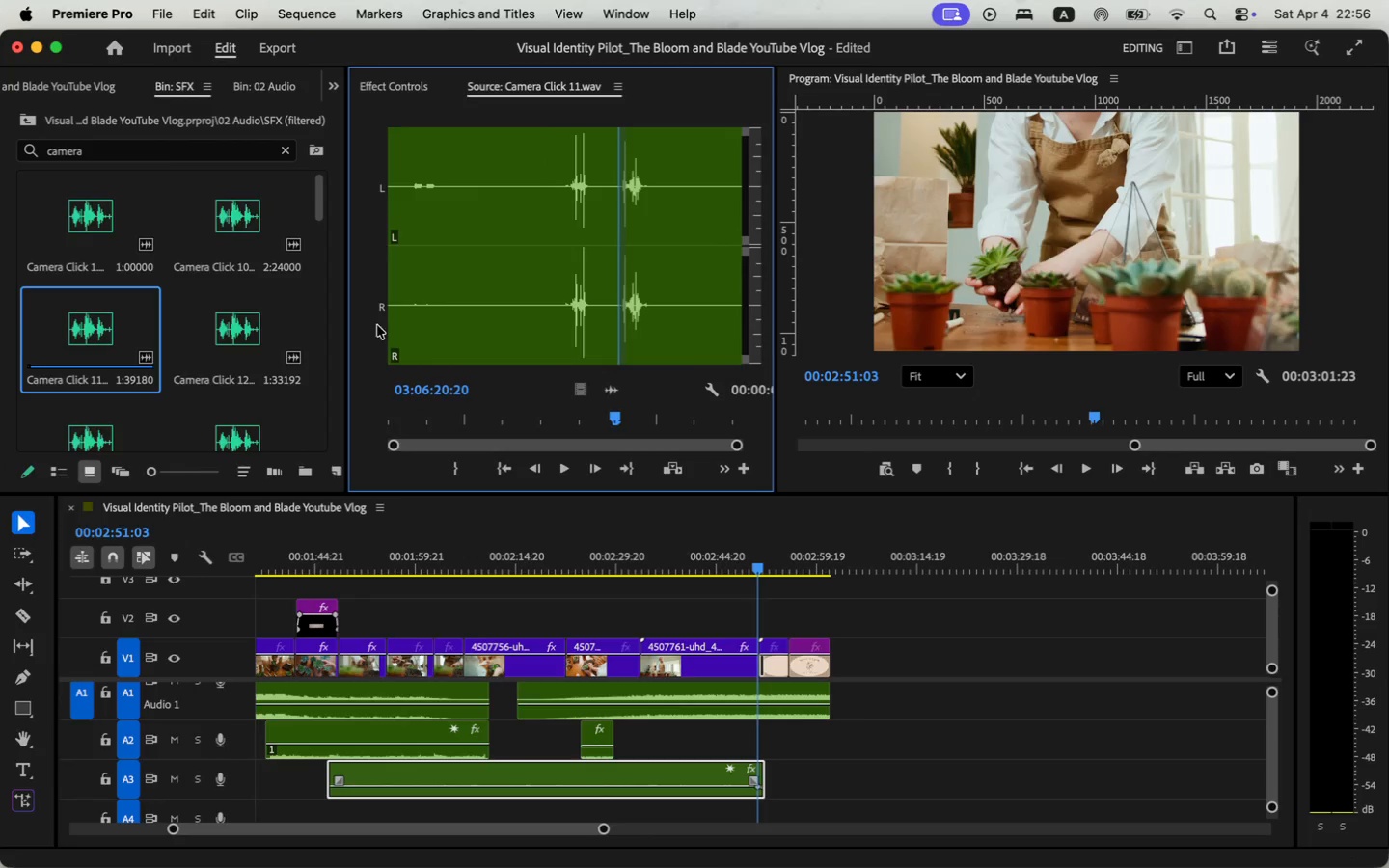 
key(Space)
 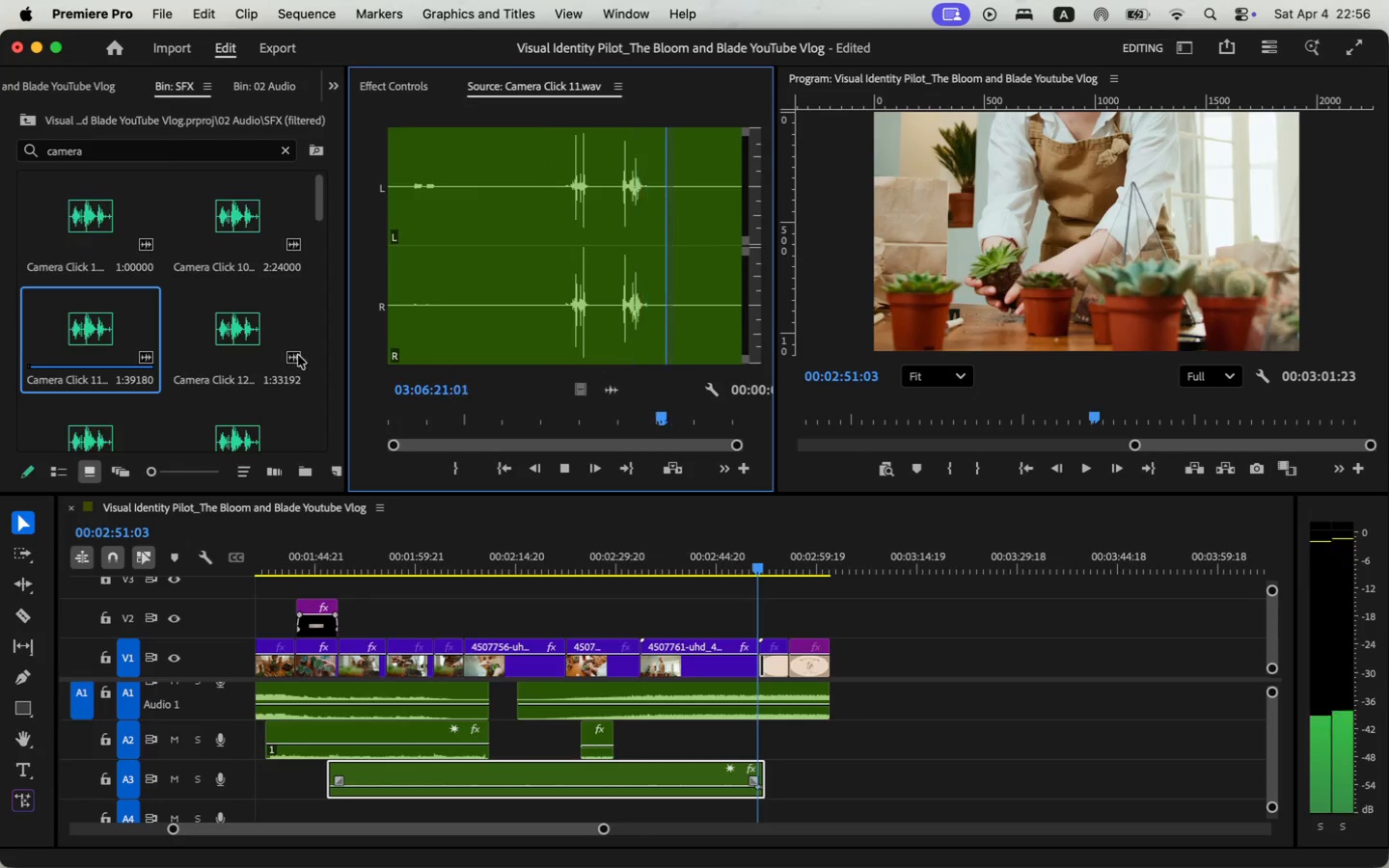 
key(Space)
 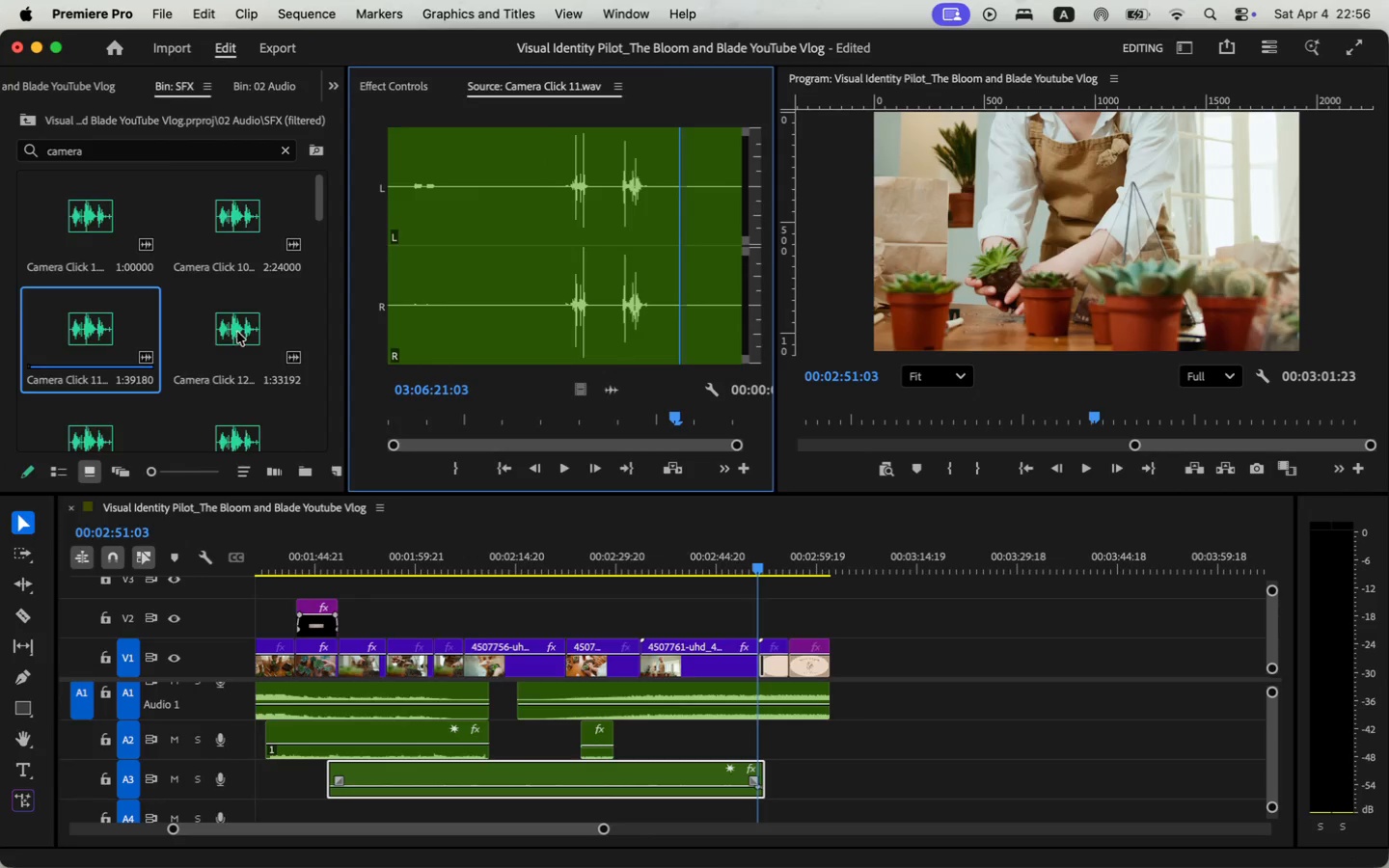 
left_click([238, 331])
 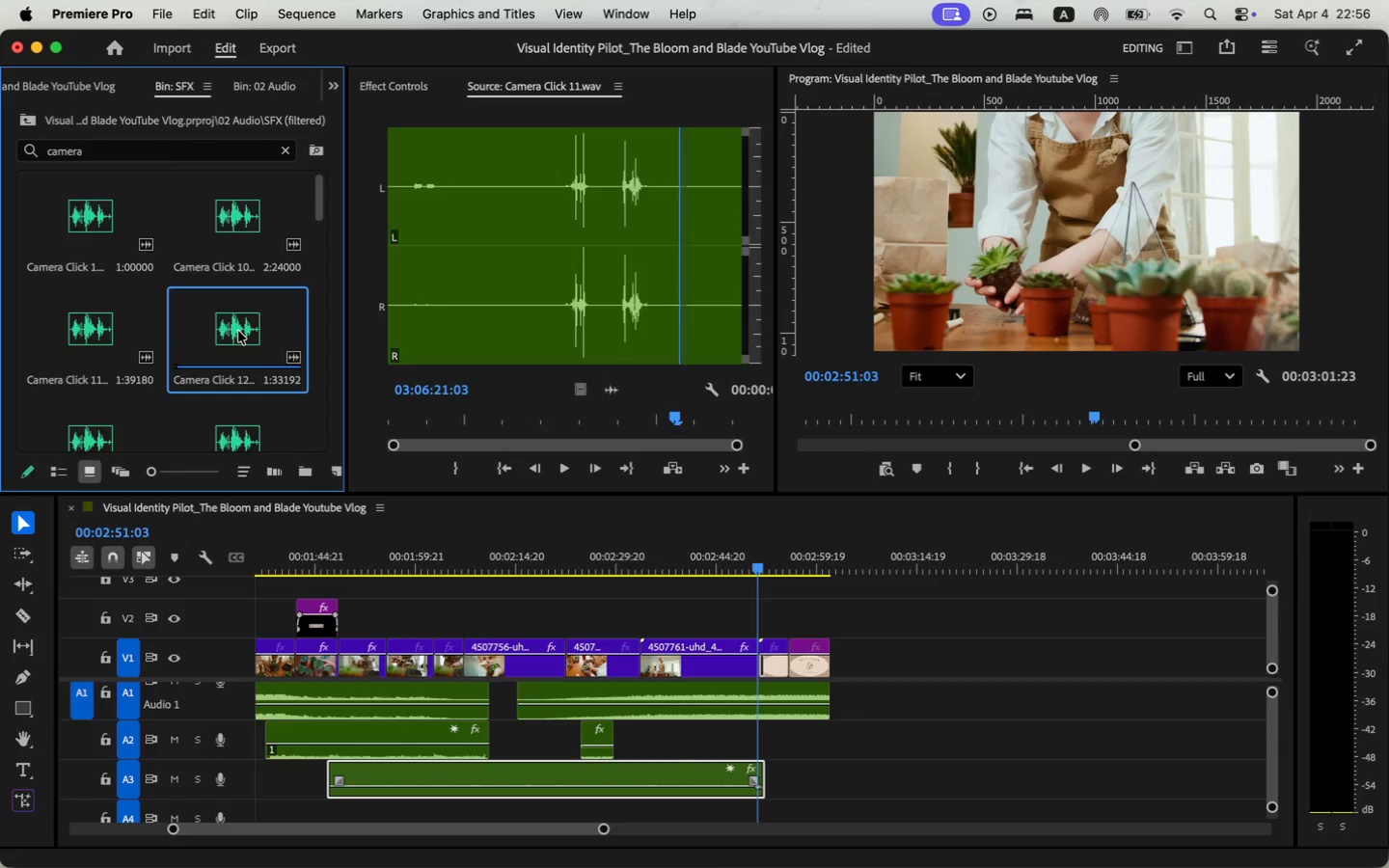 
key(Space)
 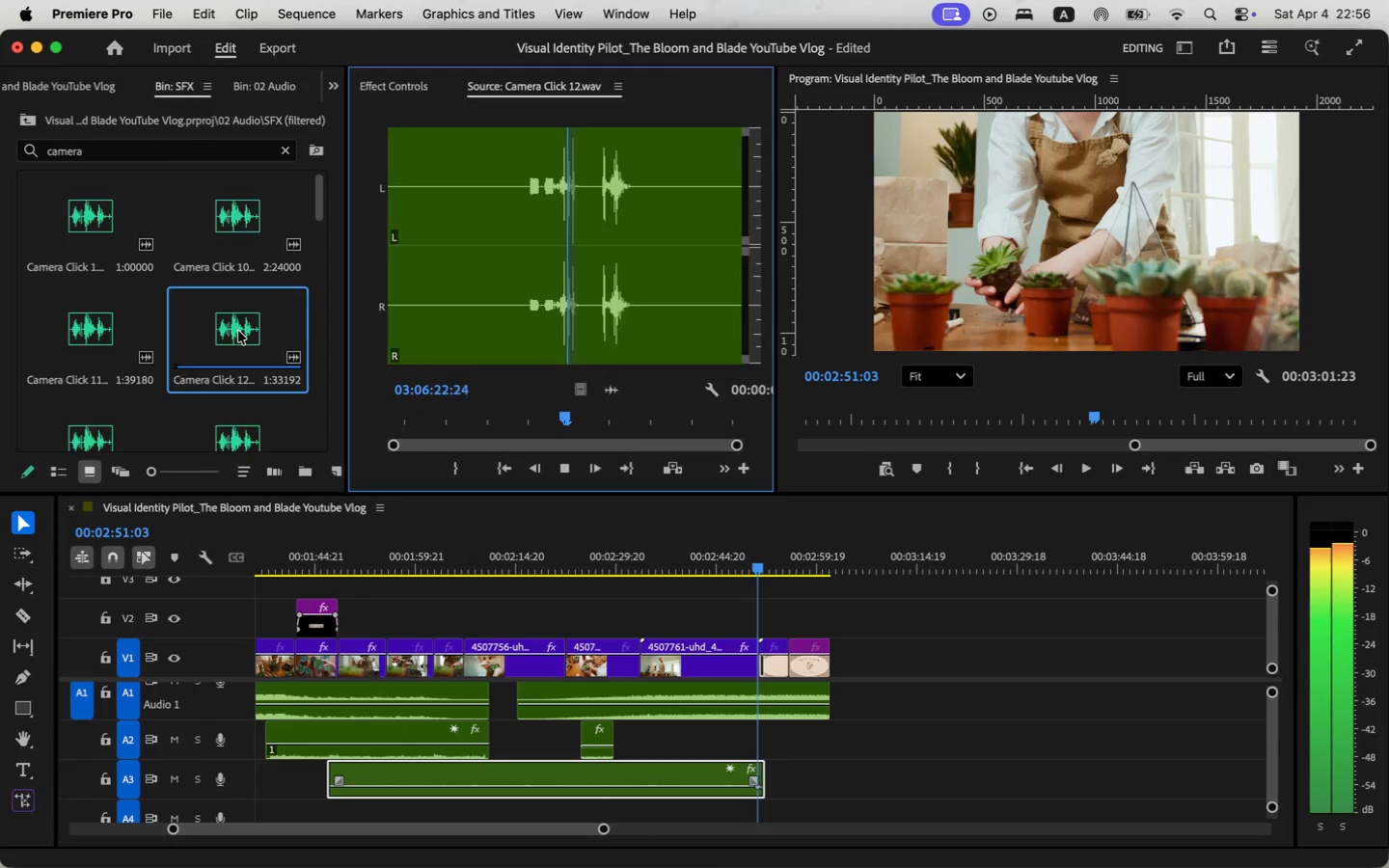 
key(Space)
 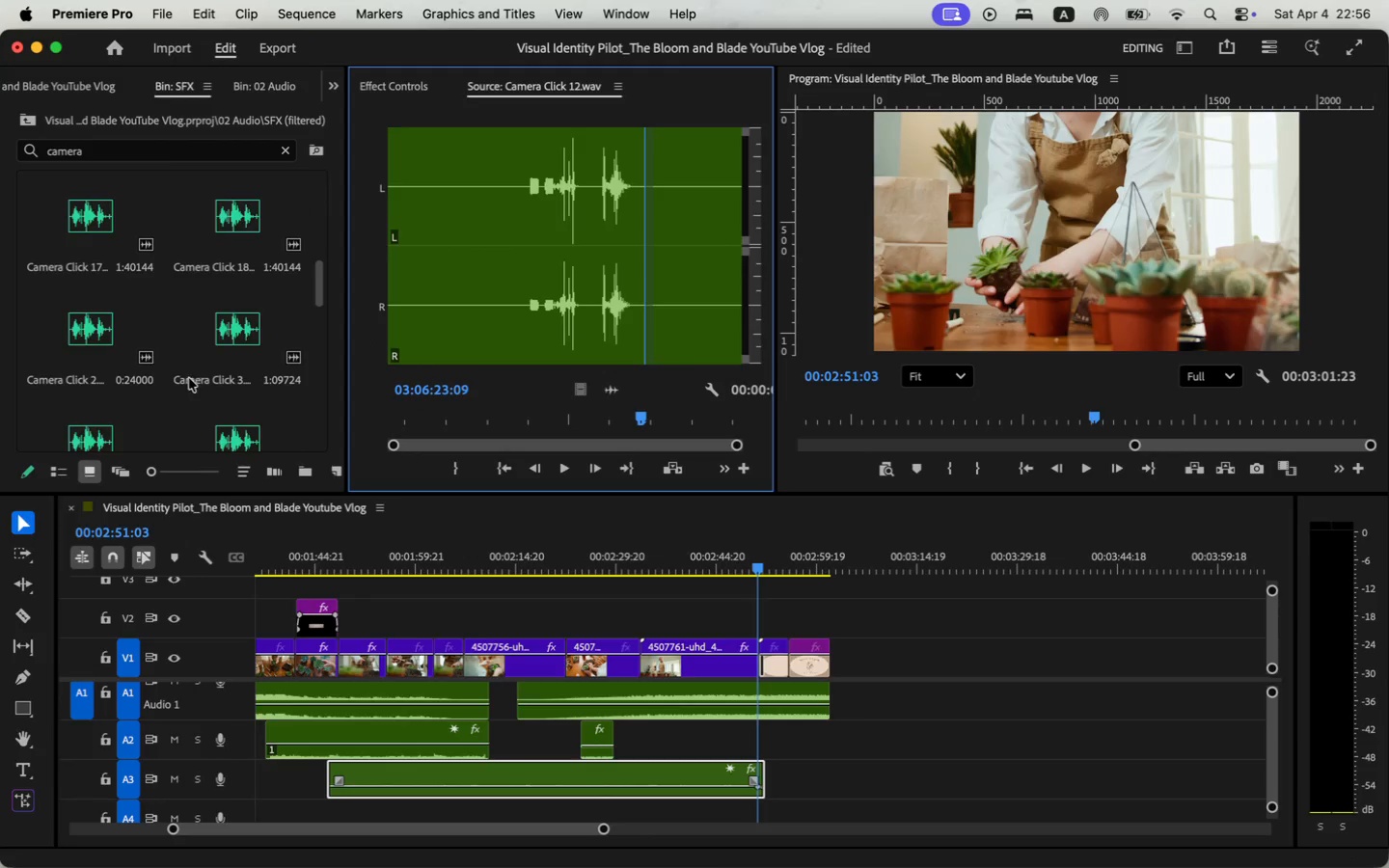 
scroll: coordinate [241, 356], scroll_direction: down, amount: 4.0
 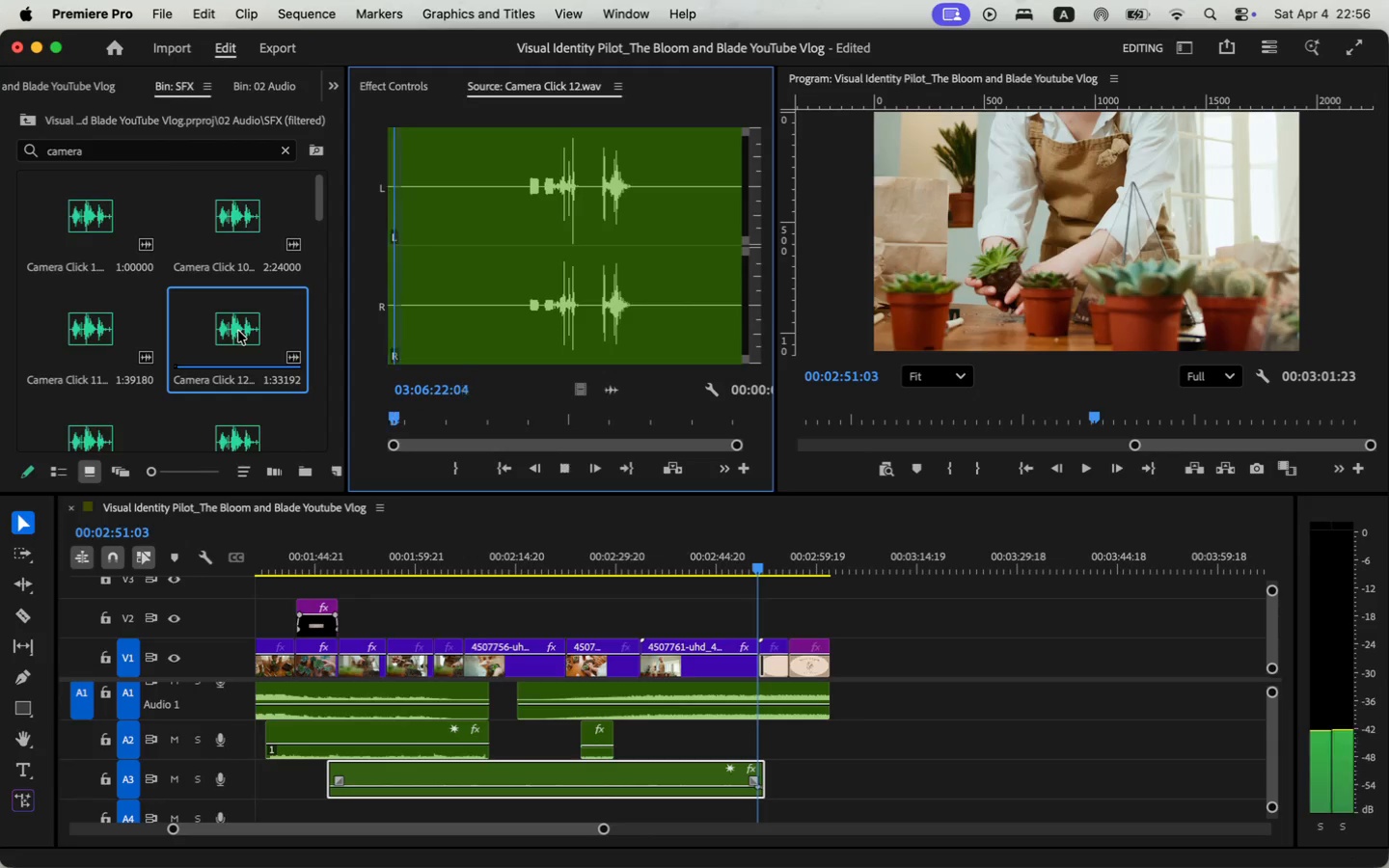 
double_click([108, 336])
 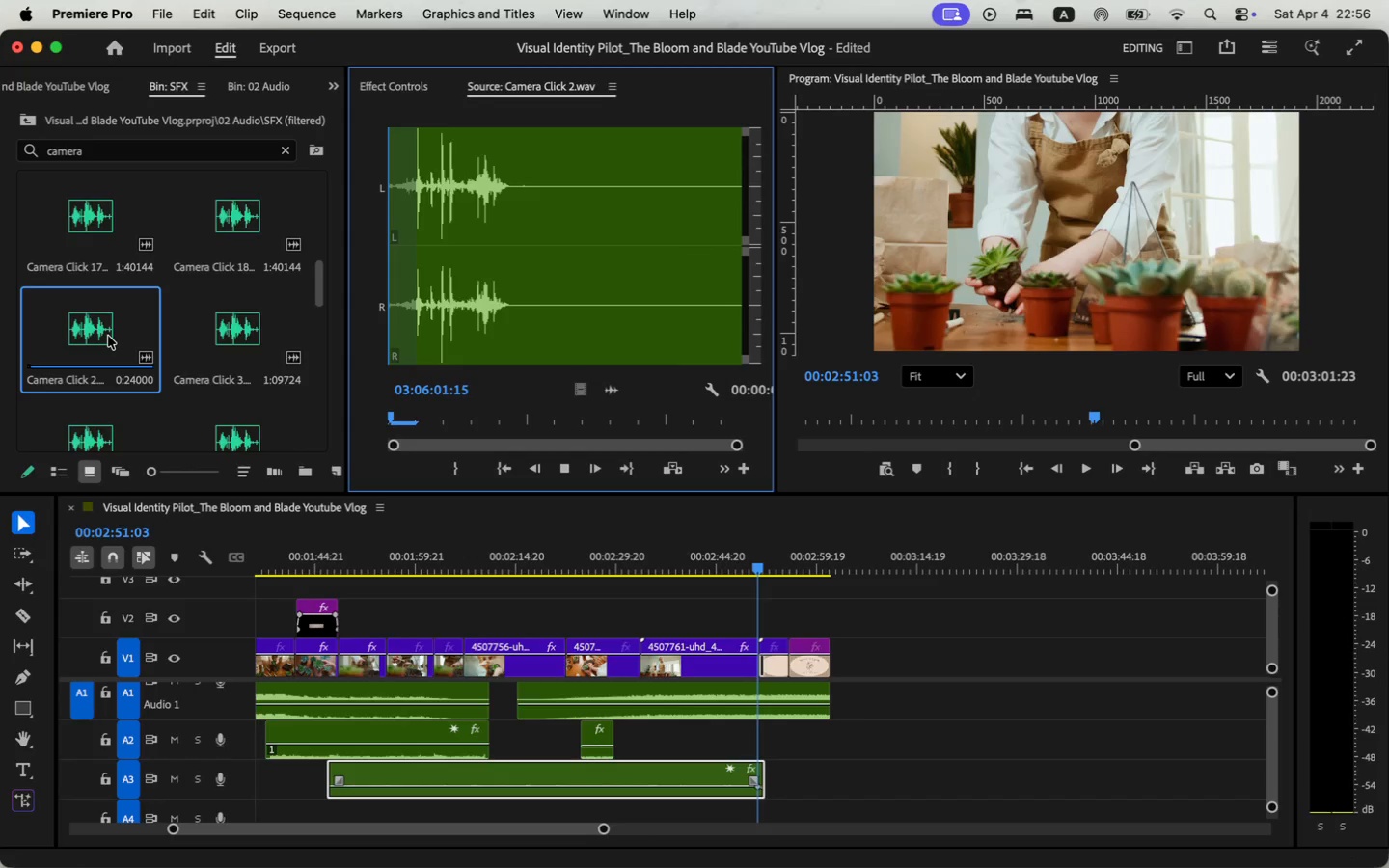 
key(Space)
 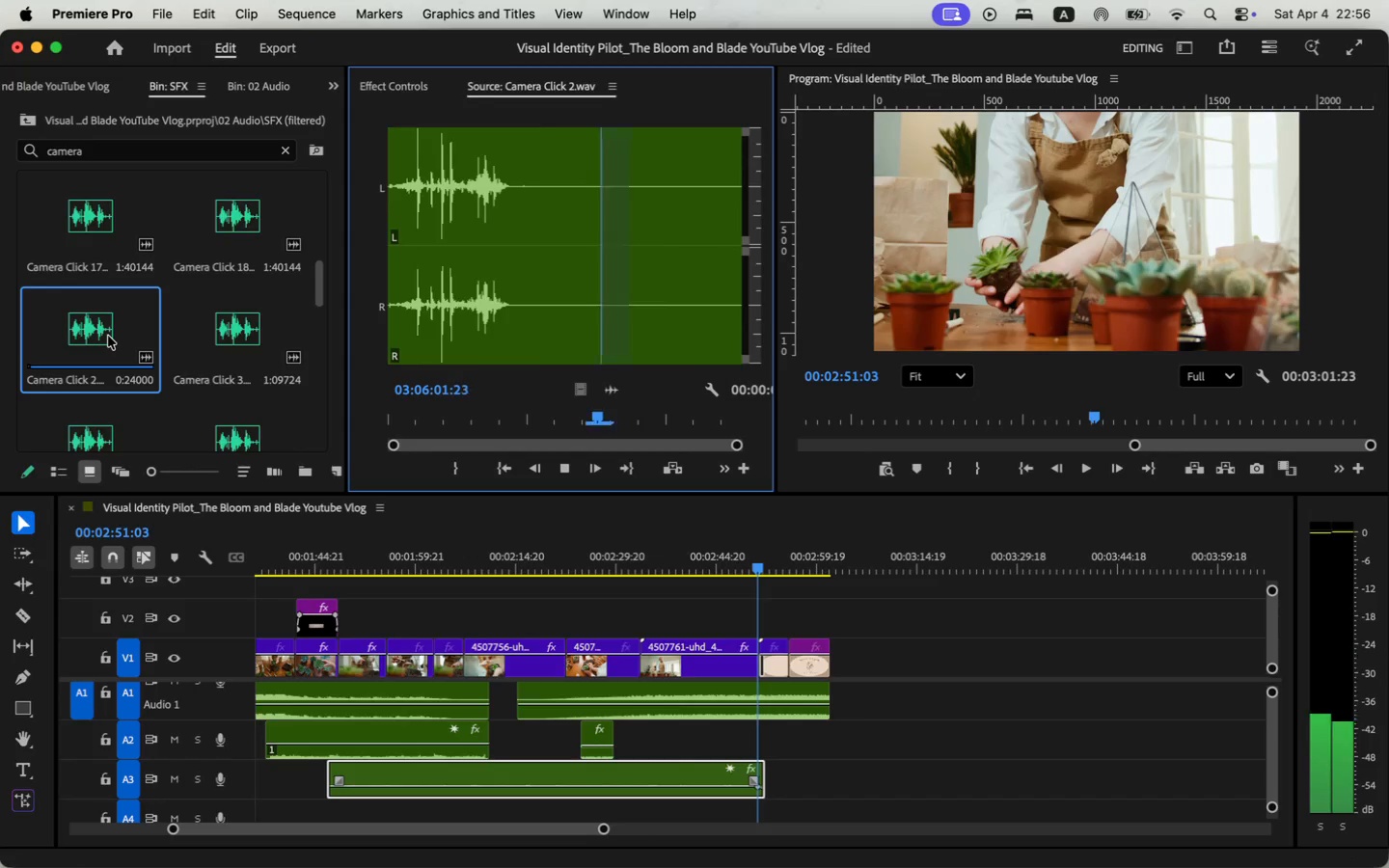 
key(Space)
 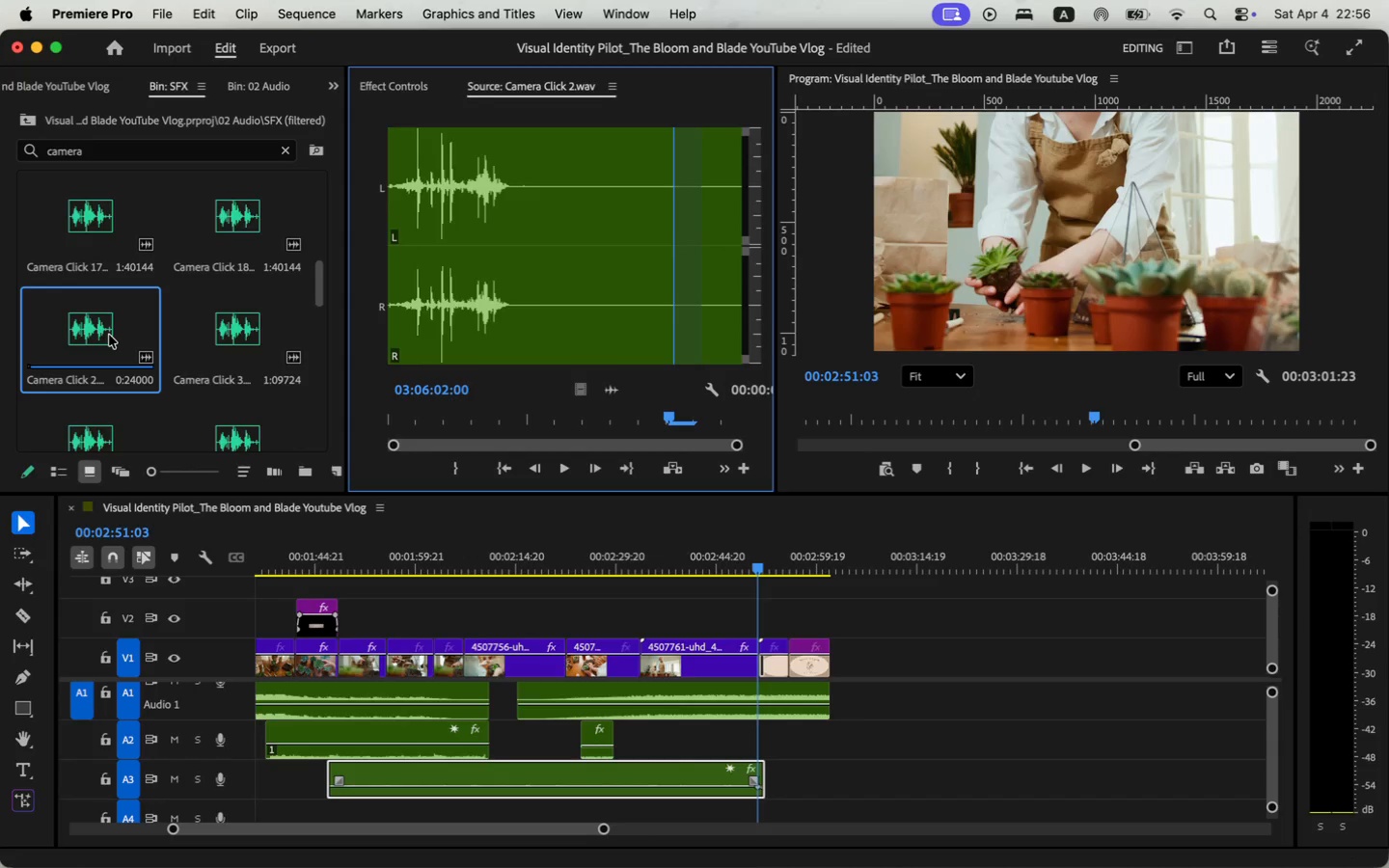 
left_click([503, 279])
 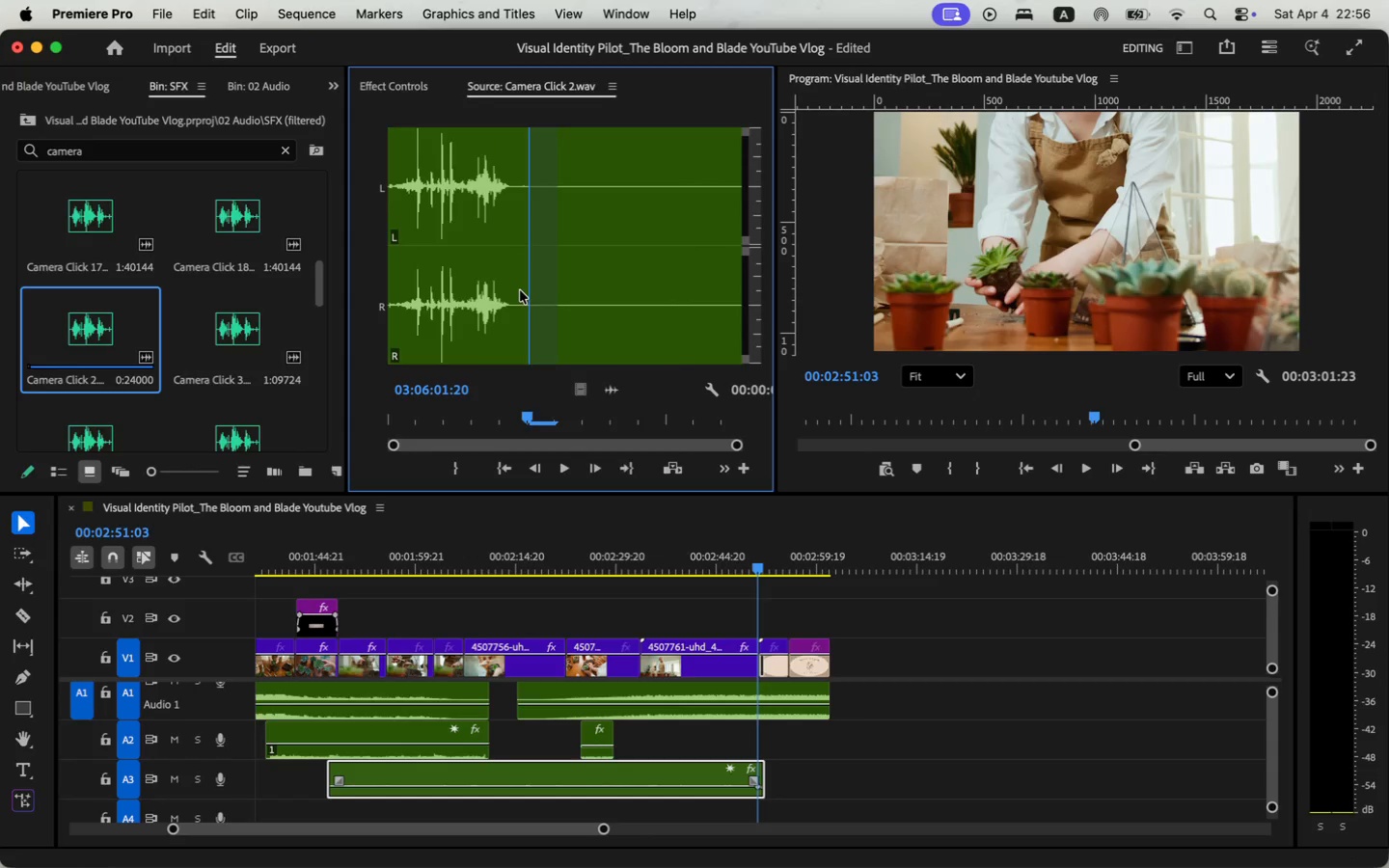 
type(io)
 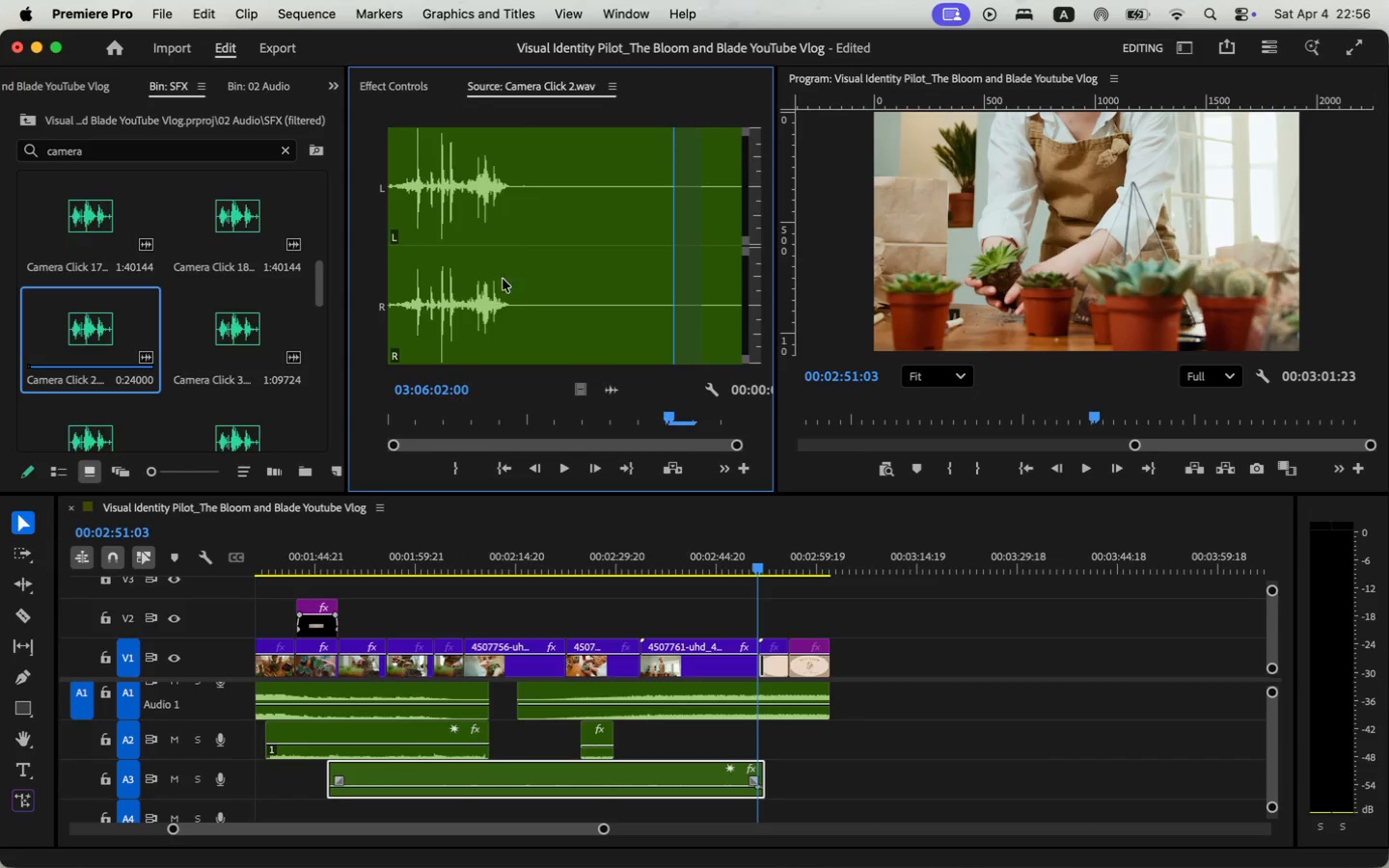 
left_click_drag(start_coordinate=[527, 417], to_coordinate=[383, 421])
 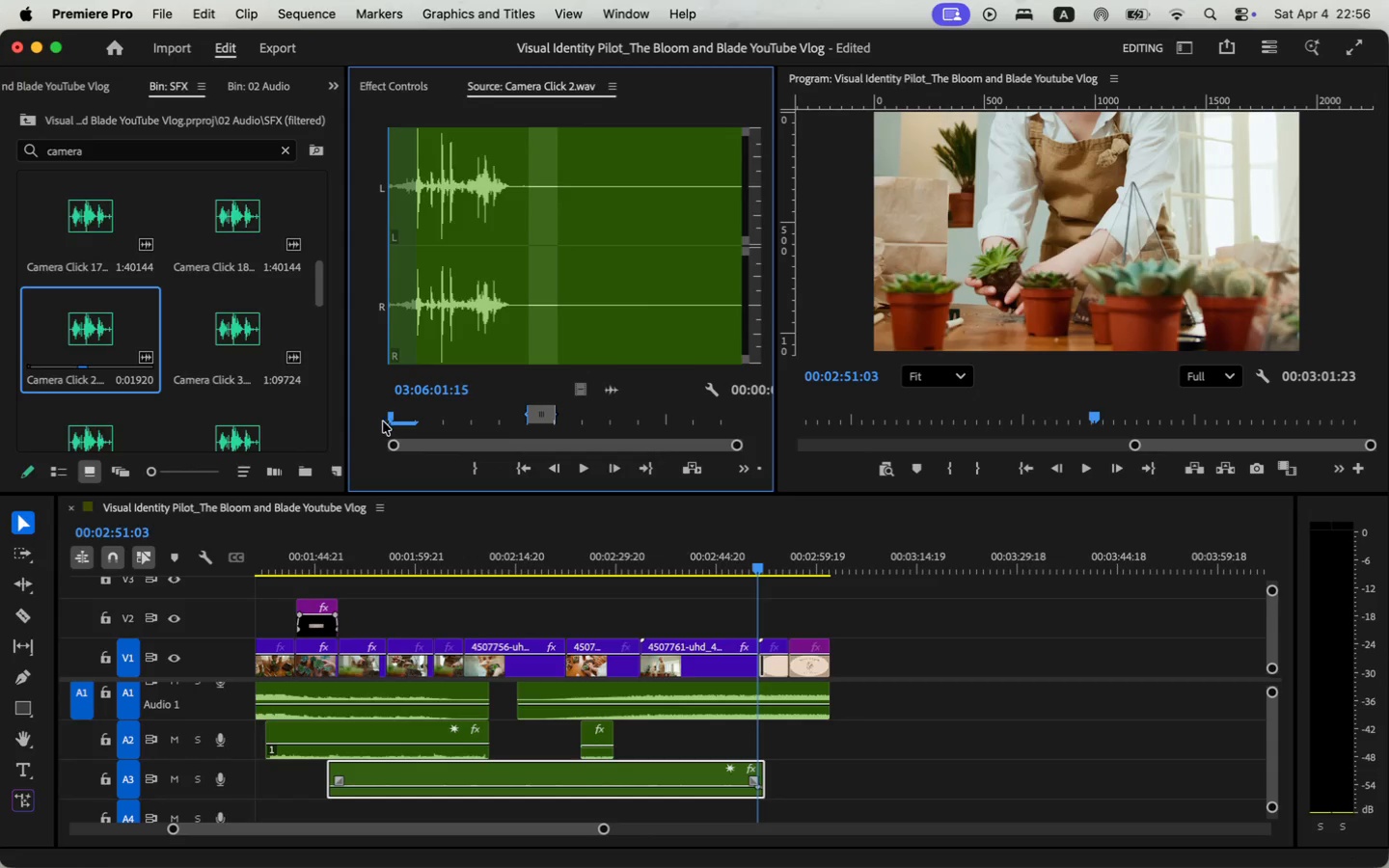 
key(I)
 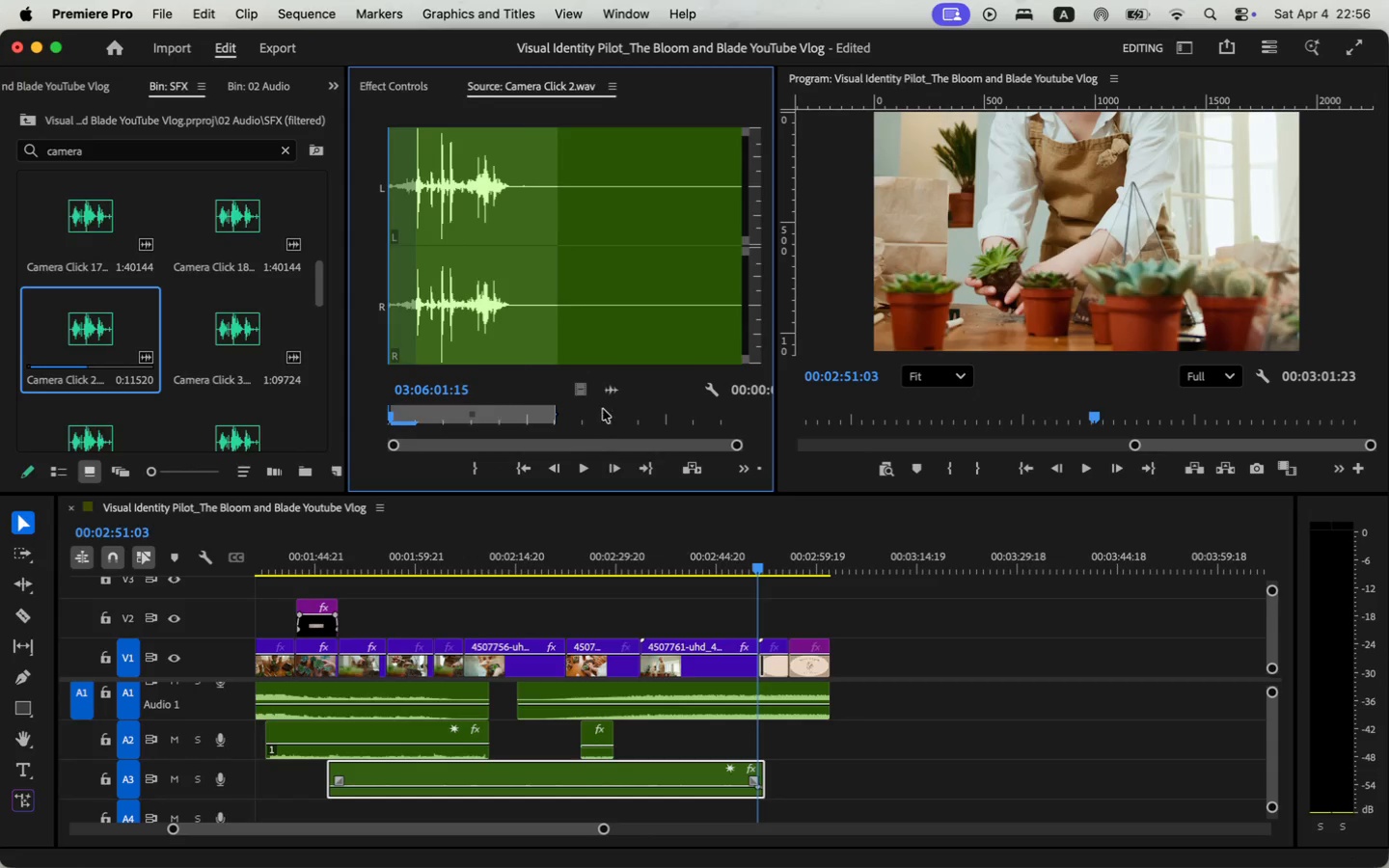 
left_click_drag(start_coordinate=[608, 393], to_coordinate=[758, 745])
 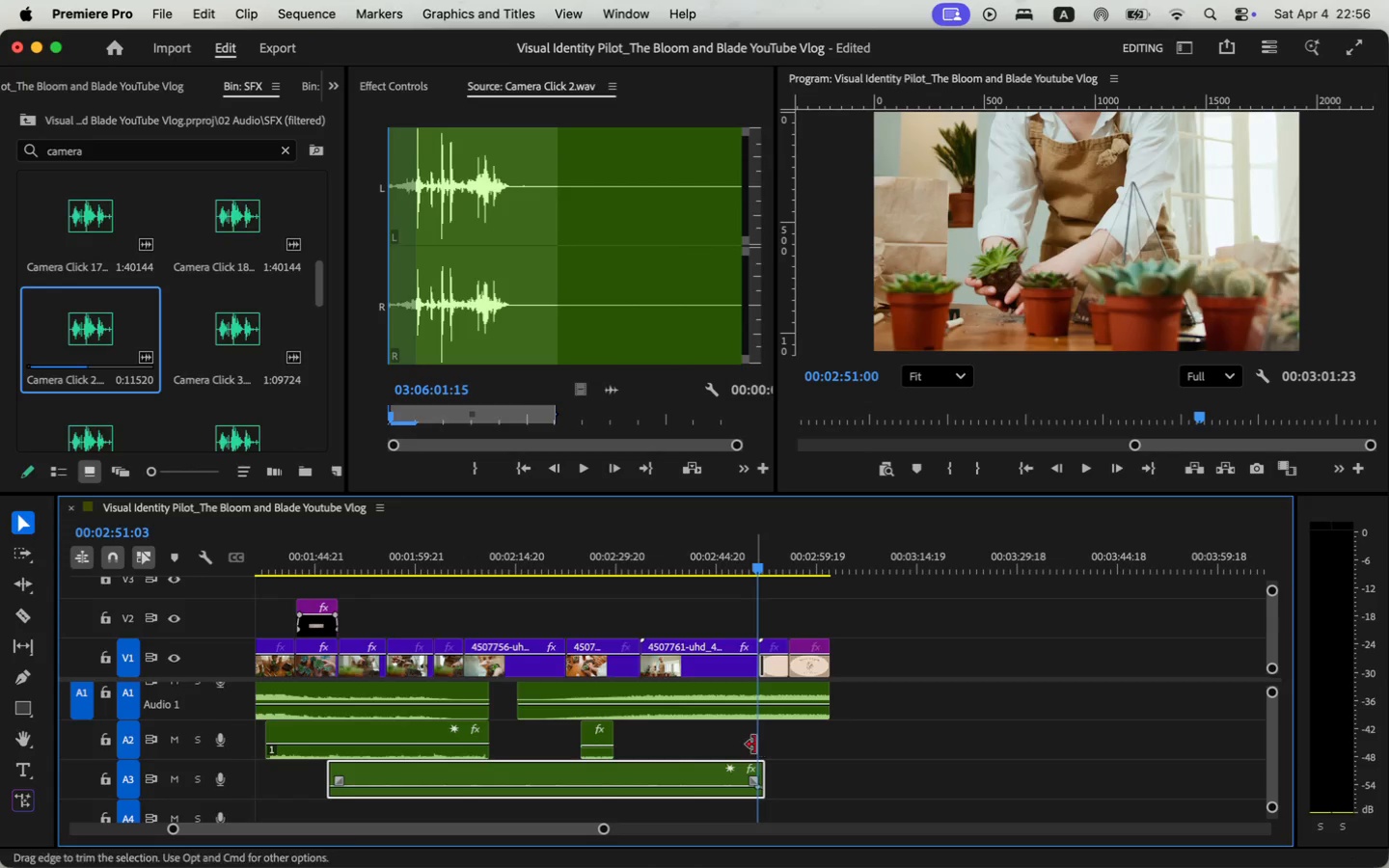 
left_click([872, 769])
 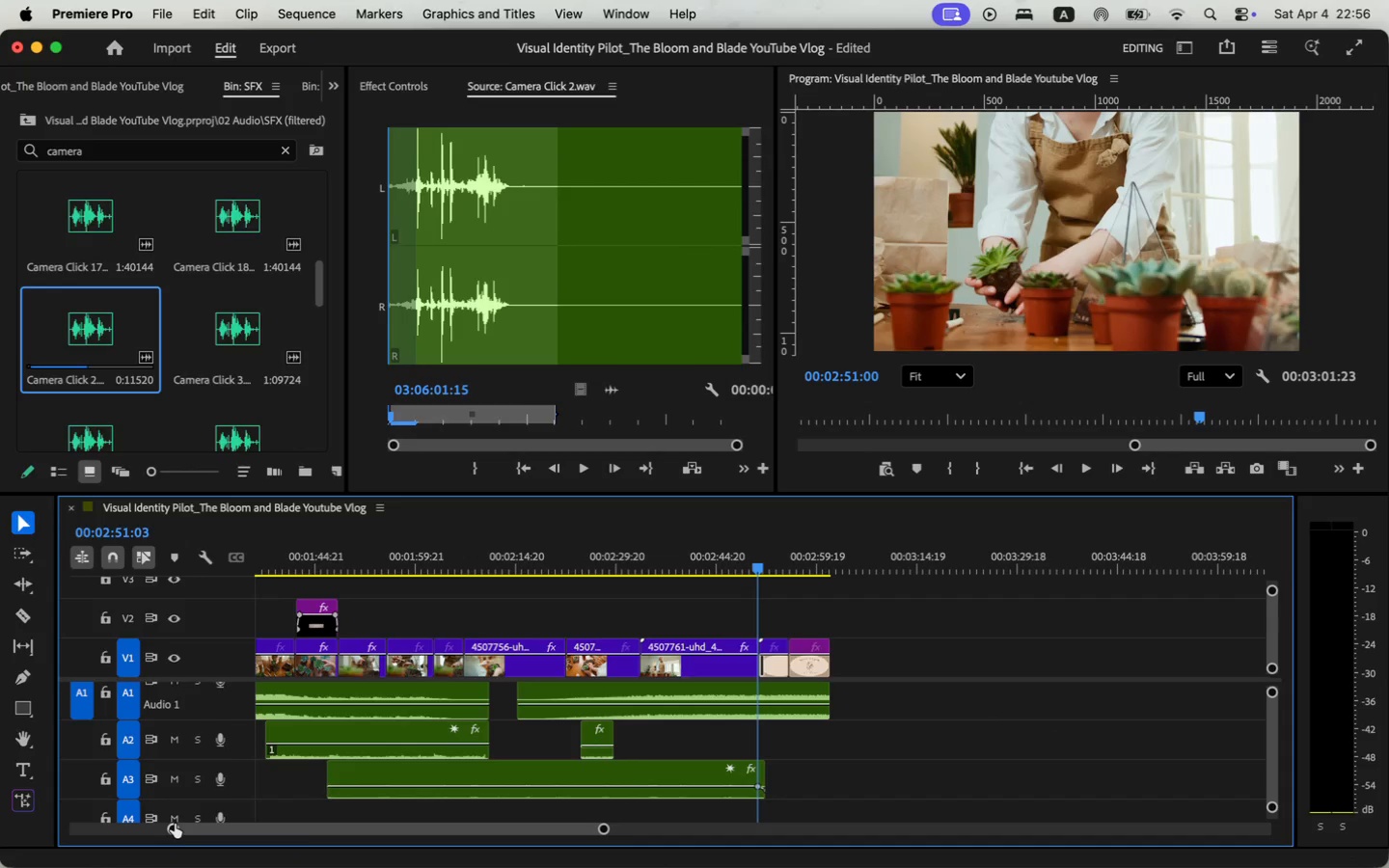 
left_click_drag(start_coordinate=[176, 824], to_coordinate=[352, 848])
 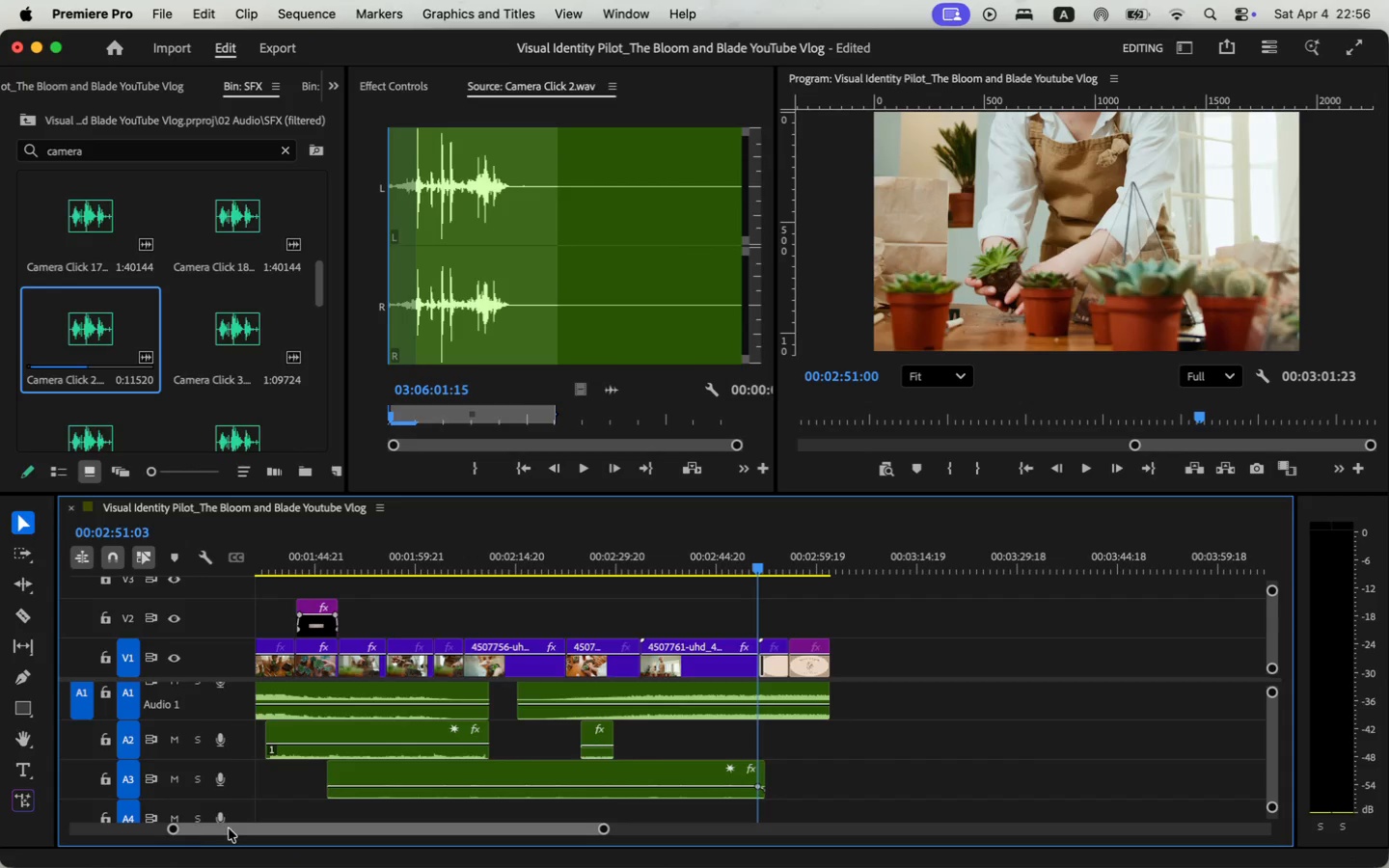 
left_click_drag(start_coordinate=[778, 754], to_coordinate=[800, 752])
 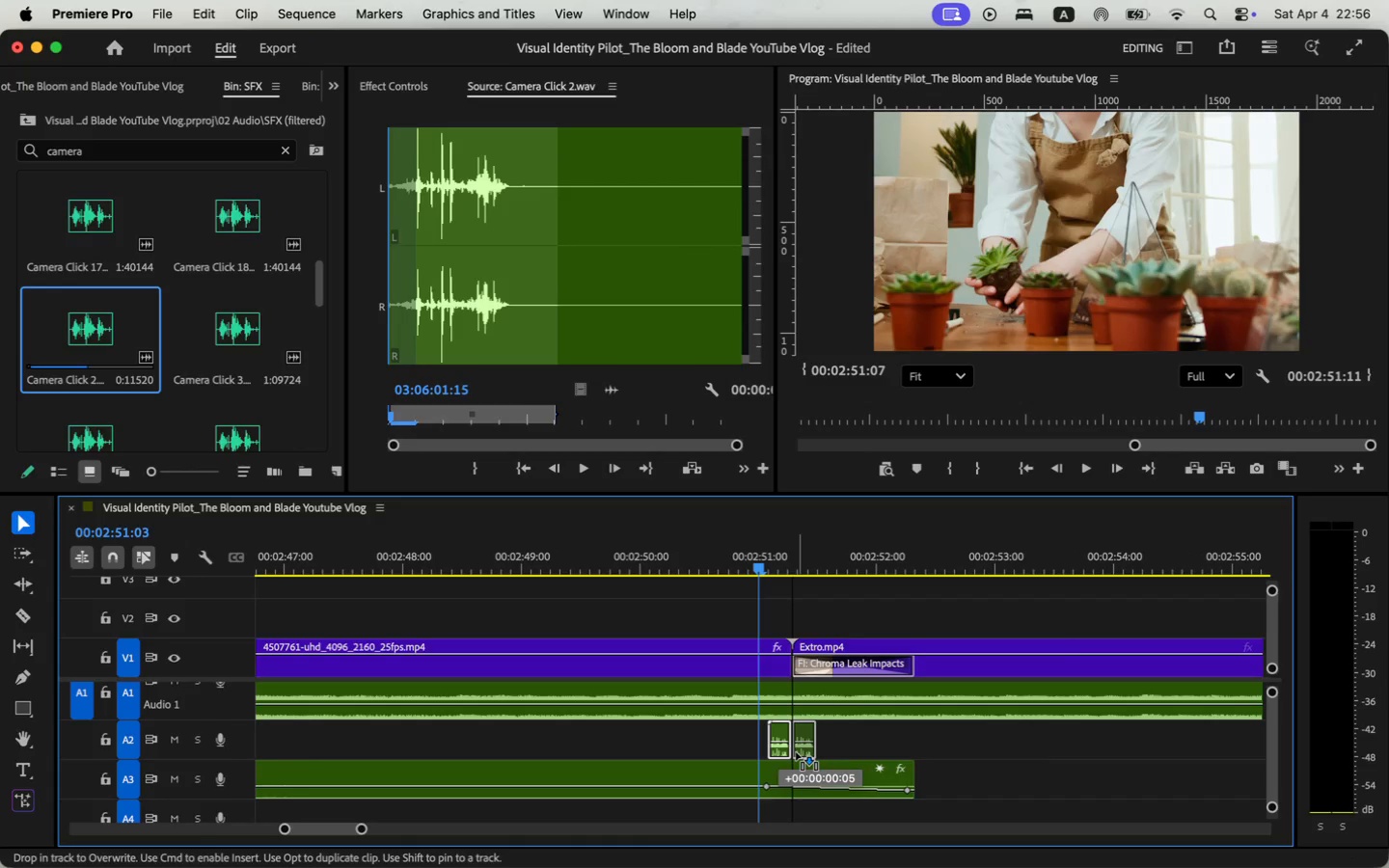 
mouse_move([790, 720])
 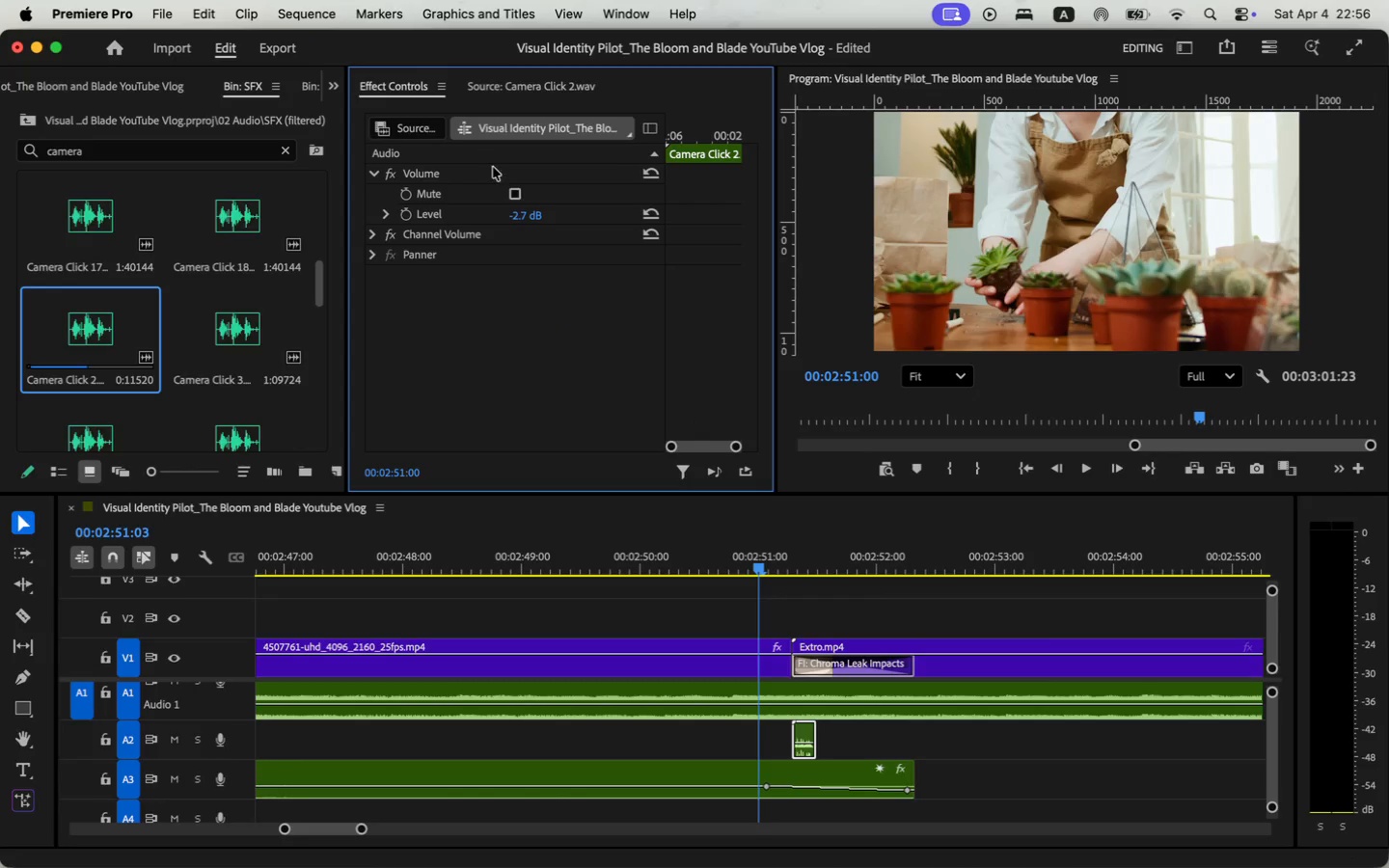 
left_click([542, 221])
 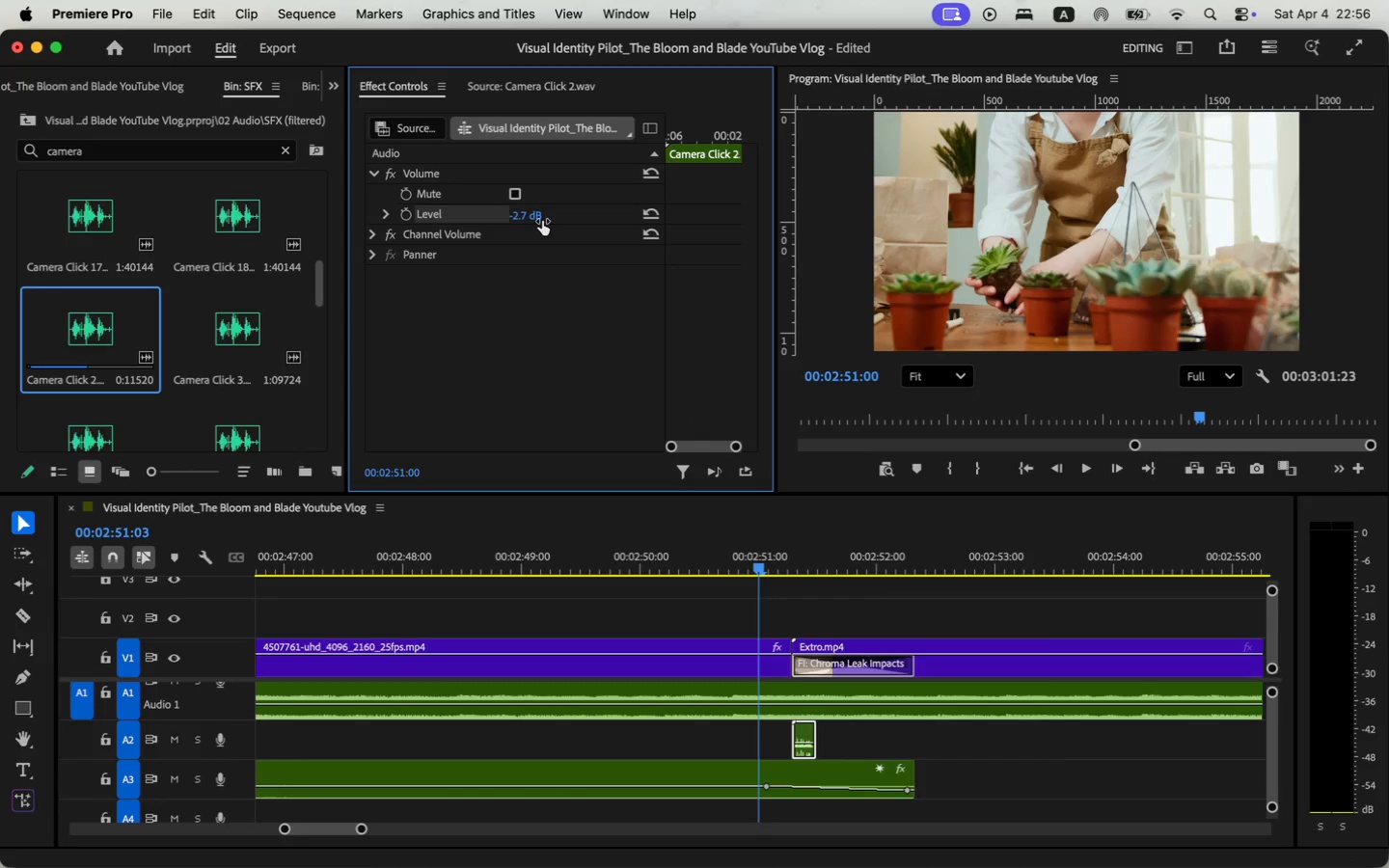 
left_click([542, 221])
 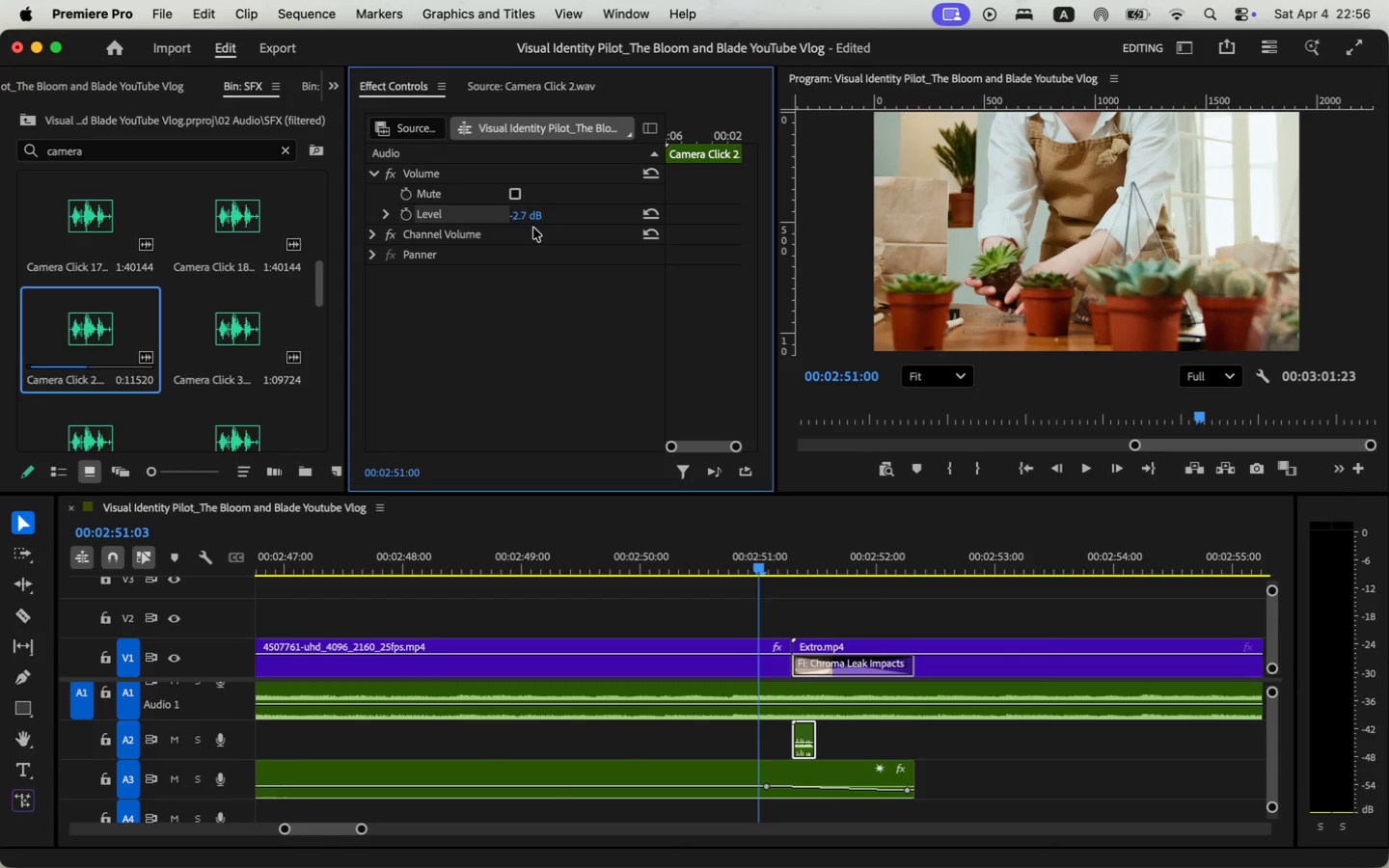 
left_click([522, 218])
 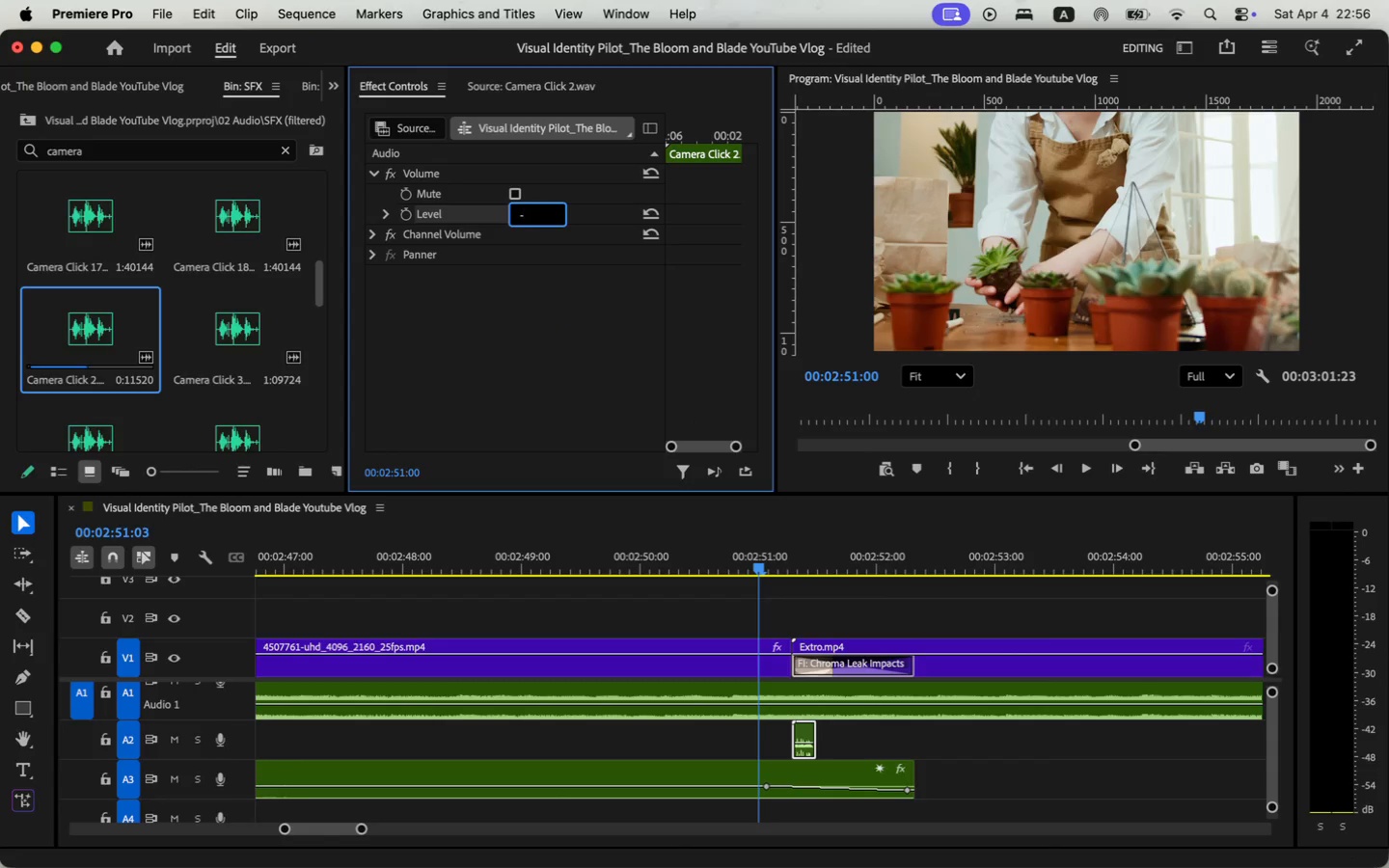 
key(Minus)
 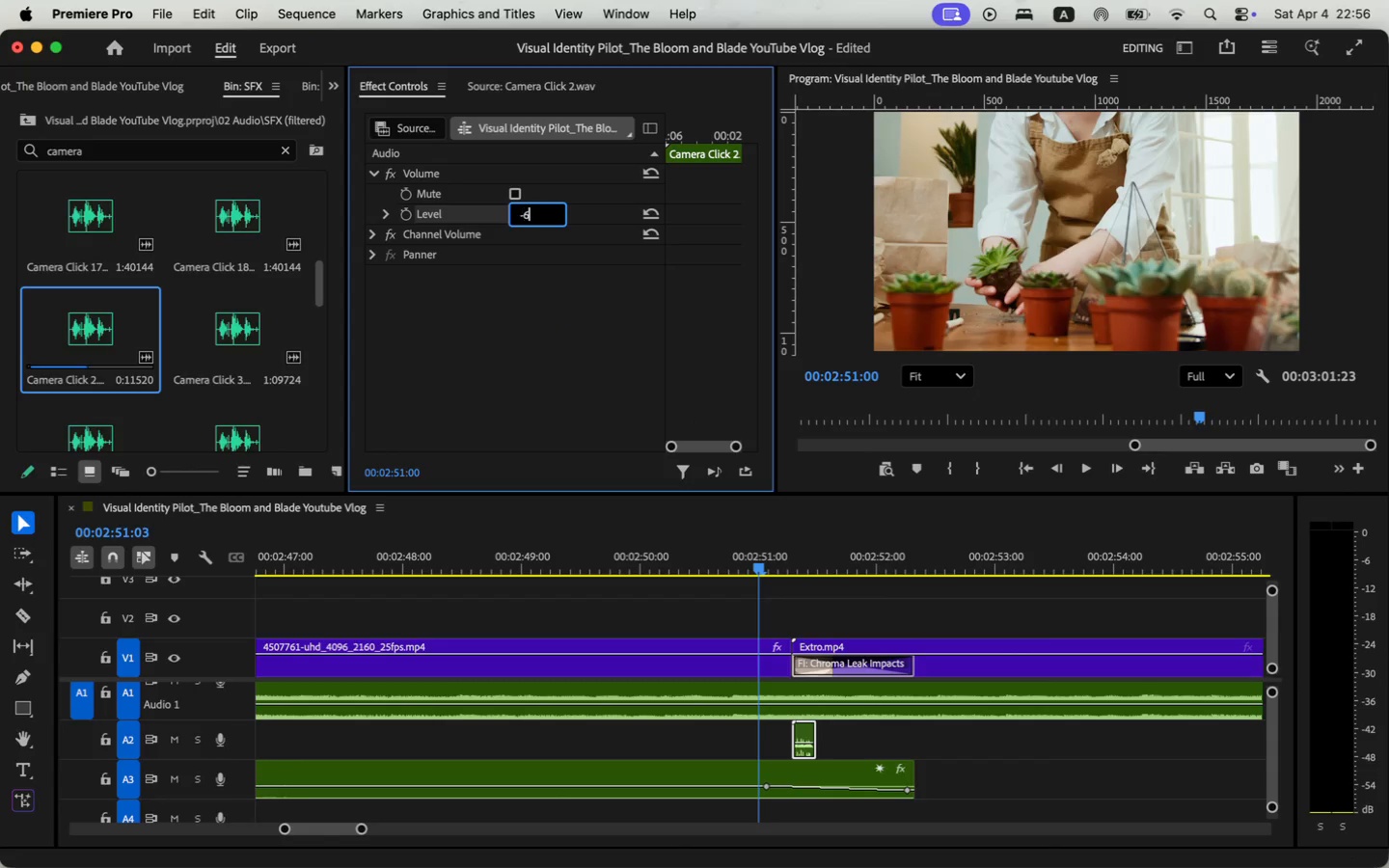 
key(6)
 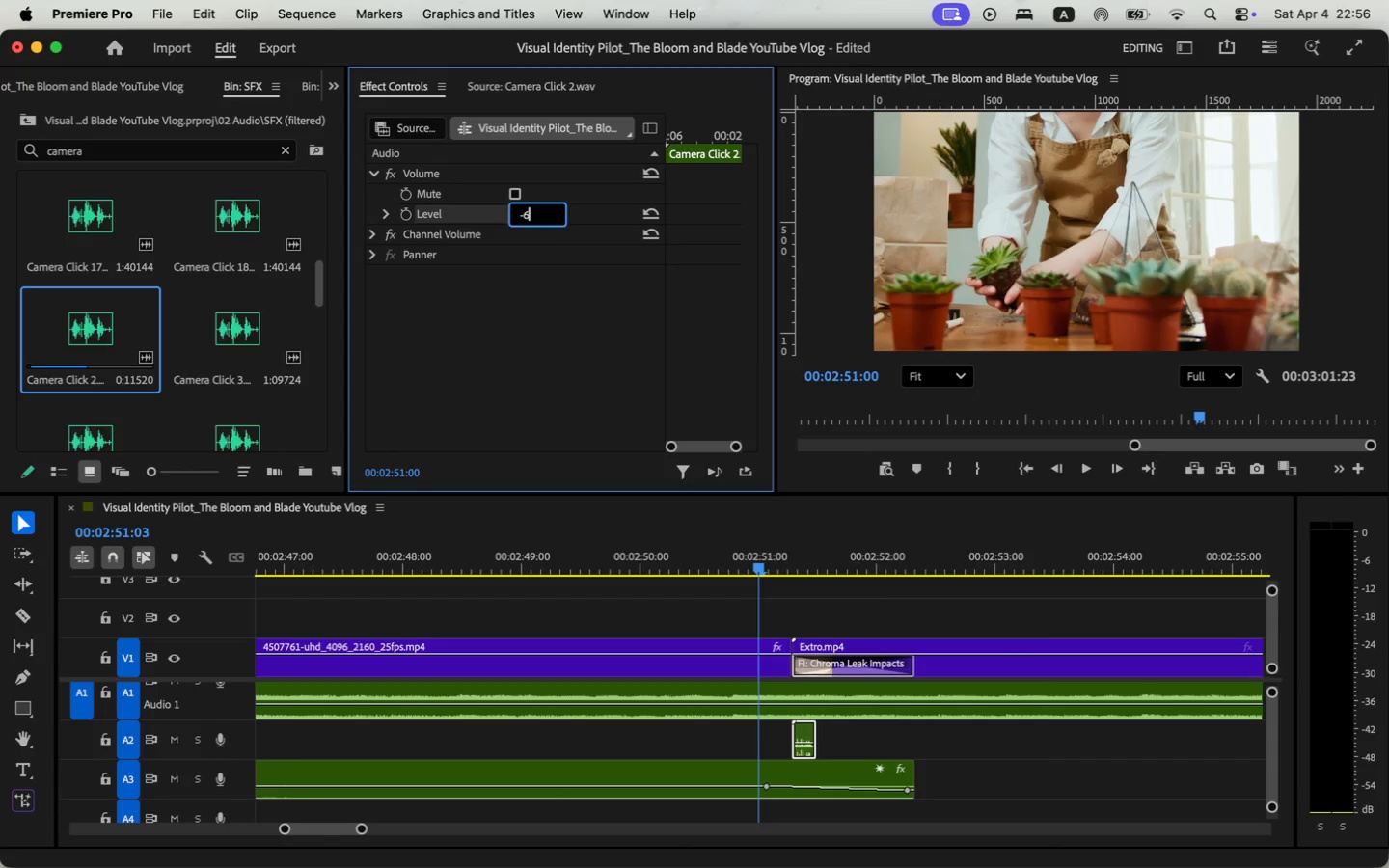 
key(Enter)
 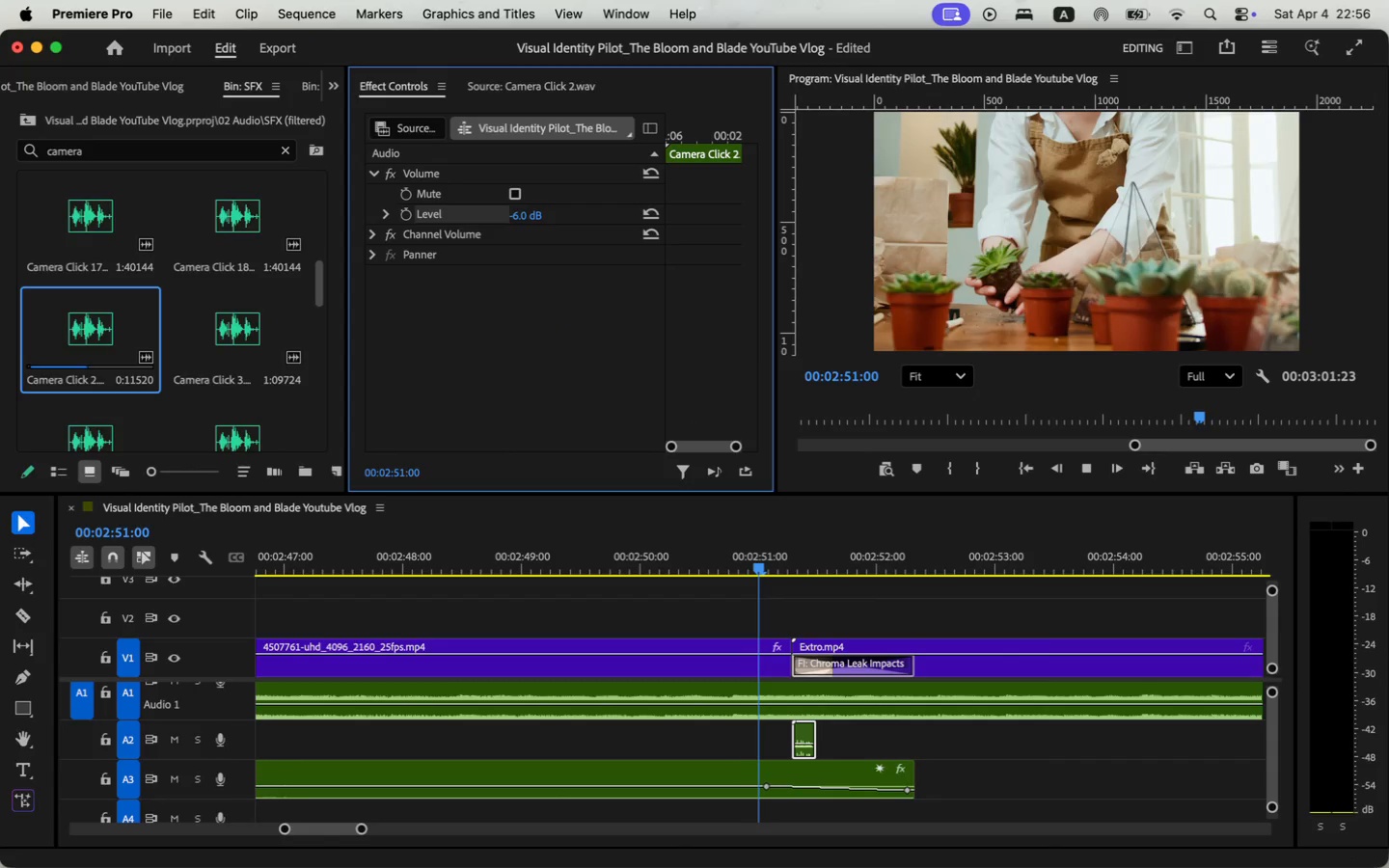 
key(Space)
 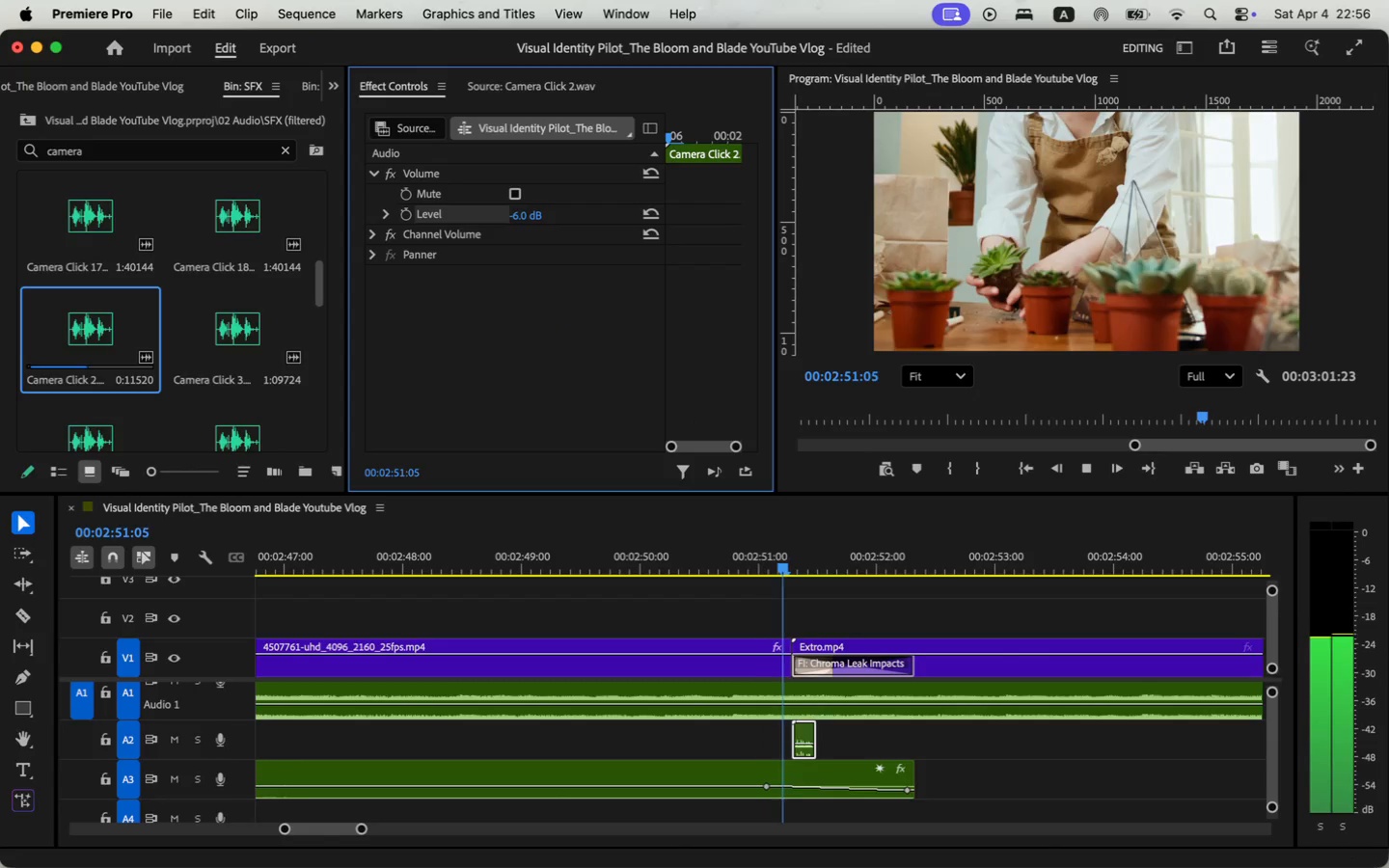 
key(Space)
 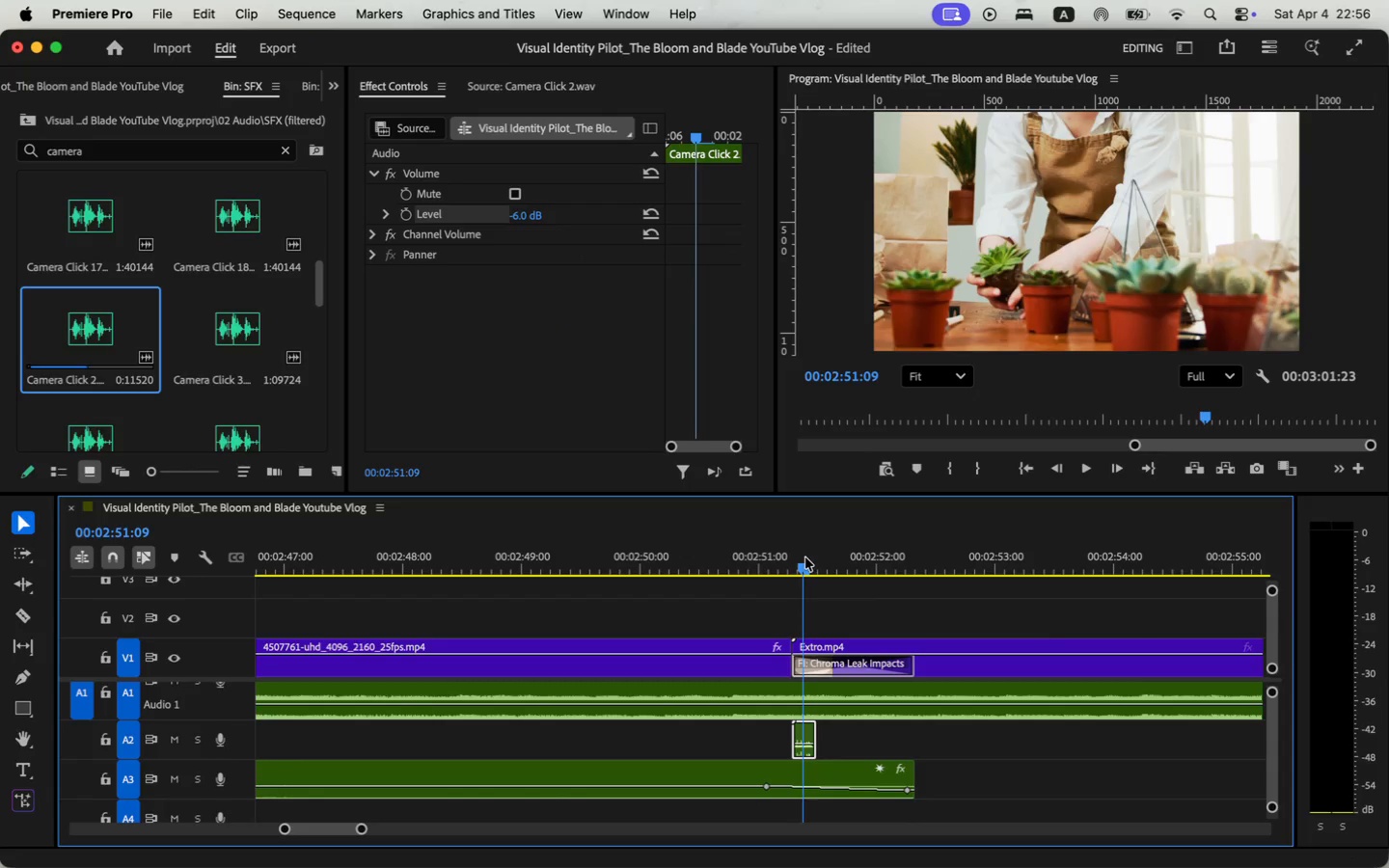 
left_click_drag(start_coordinate=[783, 556], to_coordinate=[805, 557])
 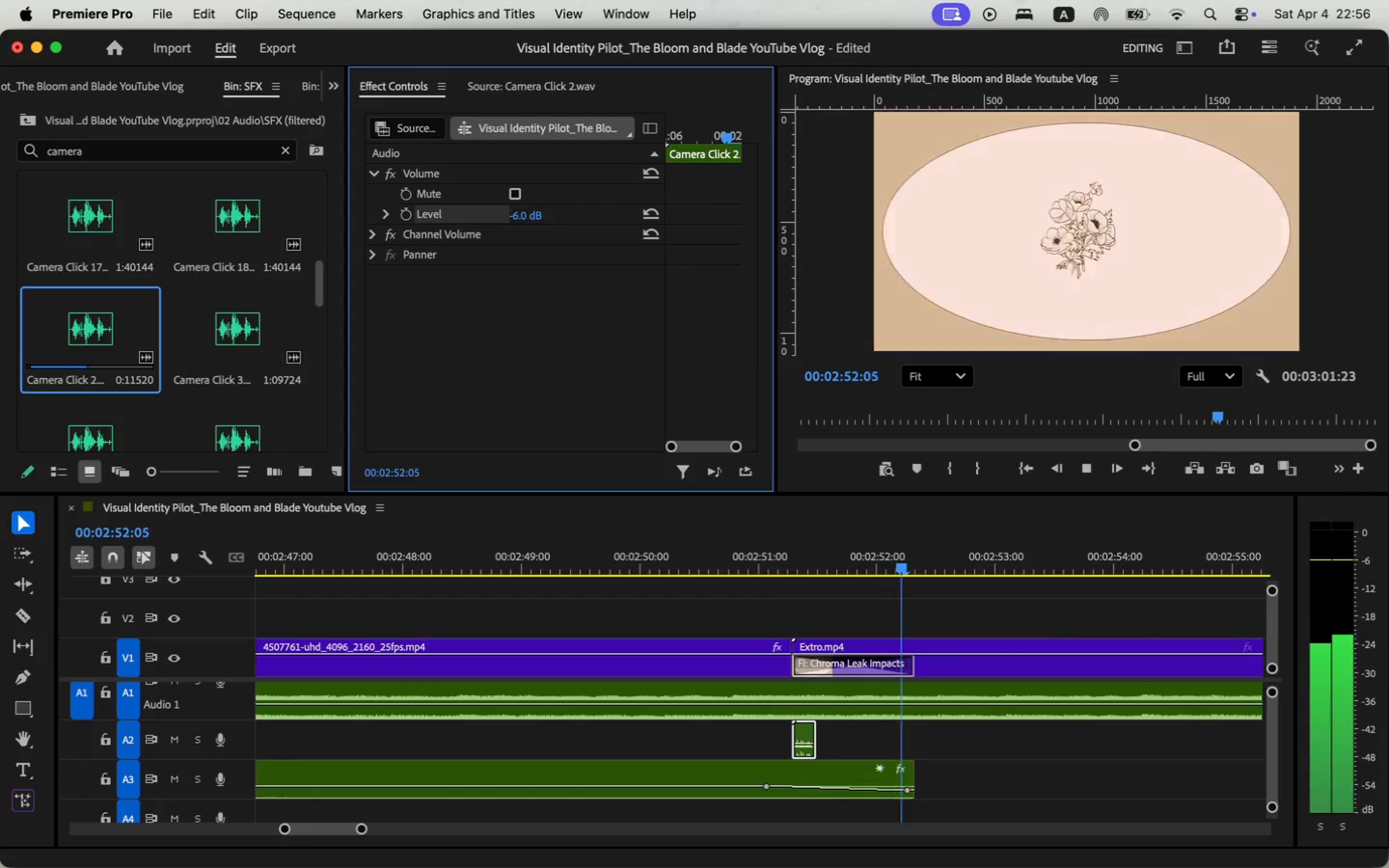 
key(Backspace)
 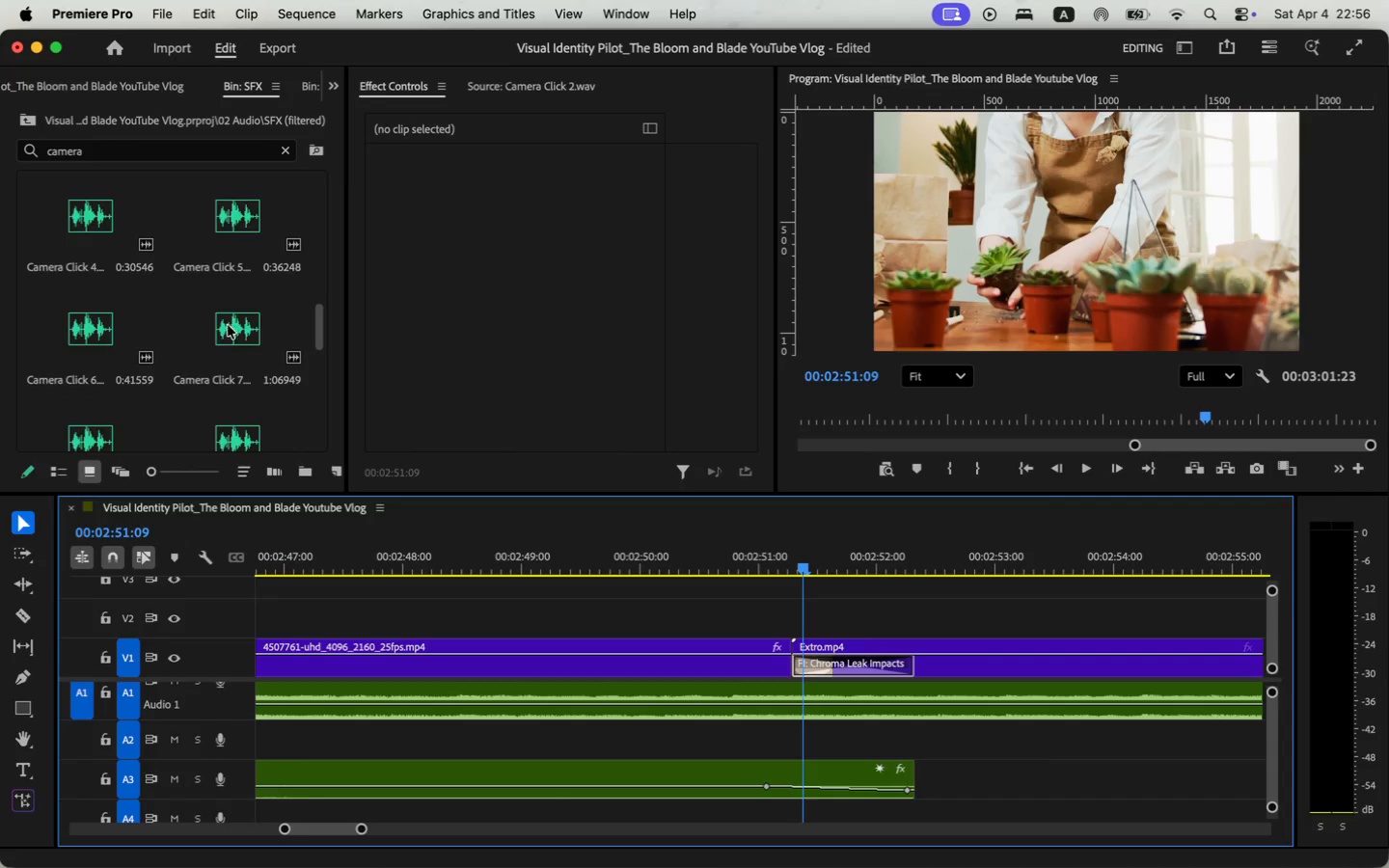 
scroll: coordinate [217, 350], scroll_direction: down, amount: 2.0
 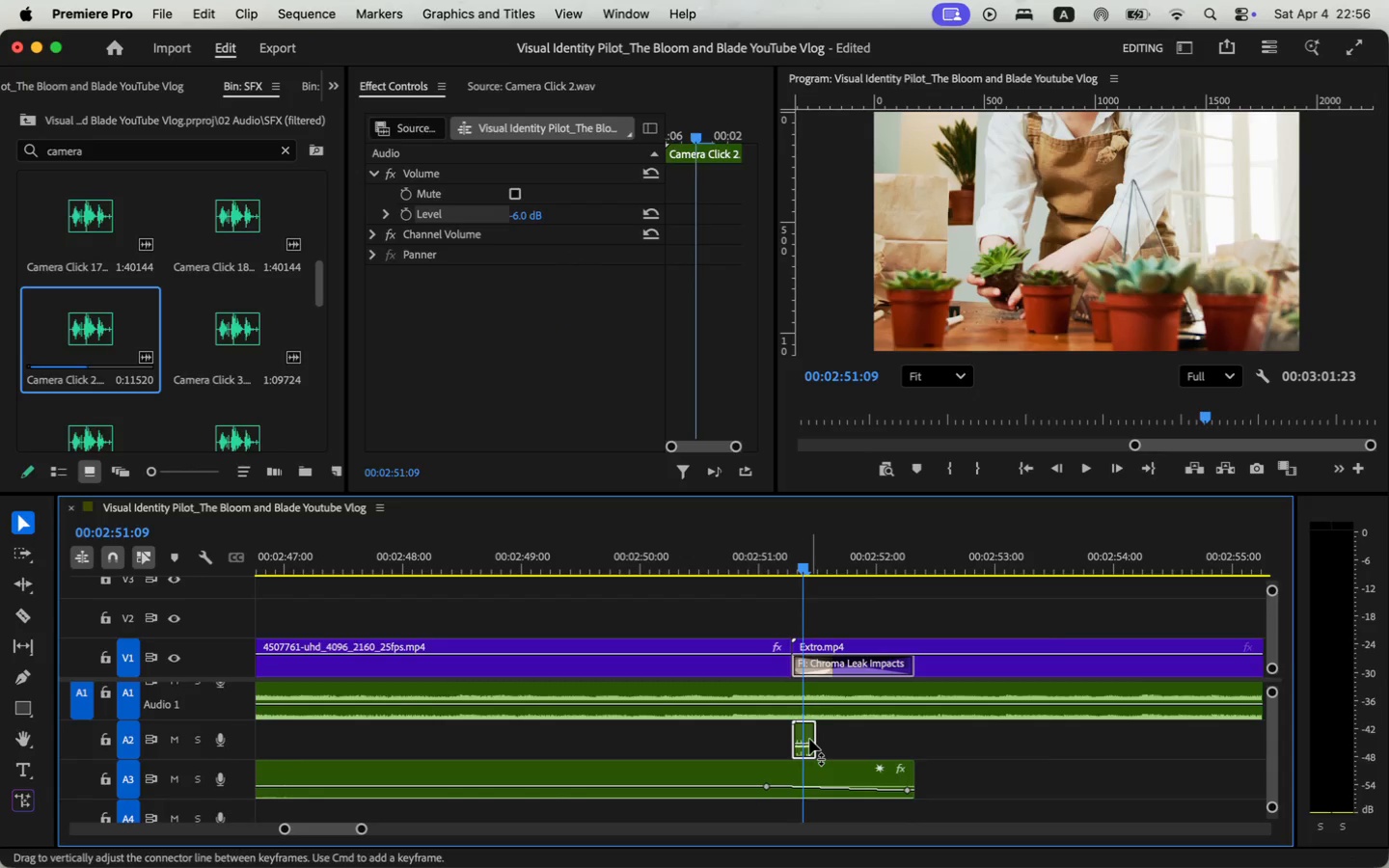 
double_click([238, 237])
 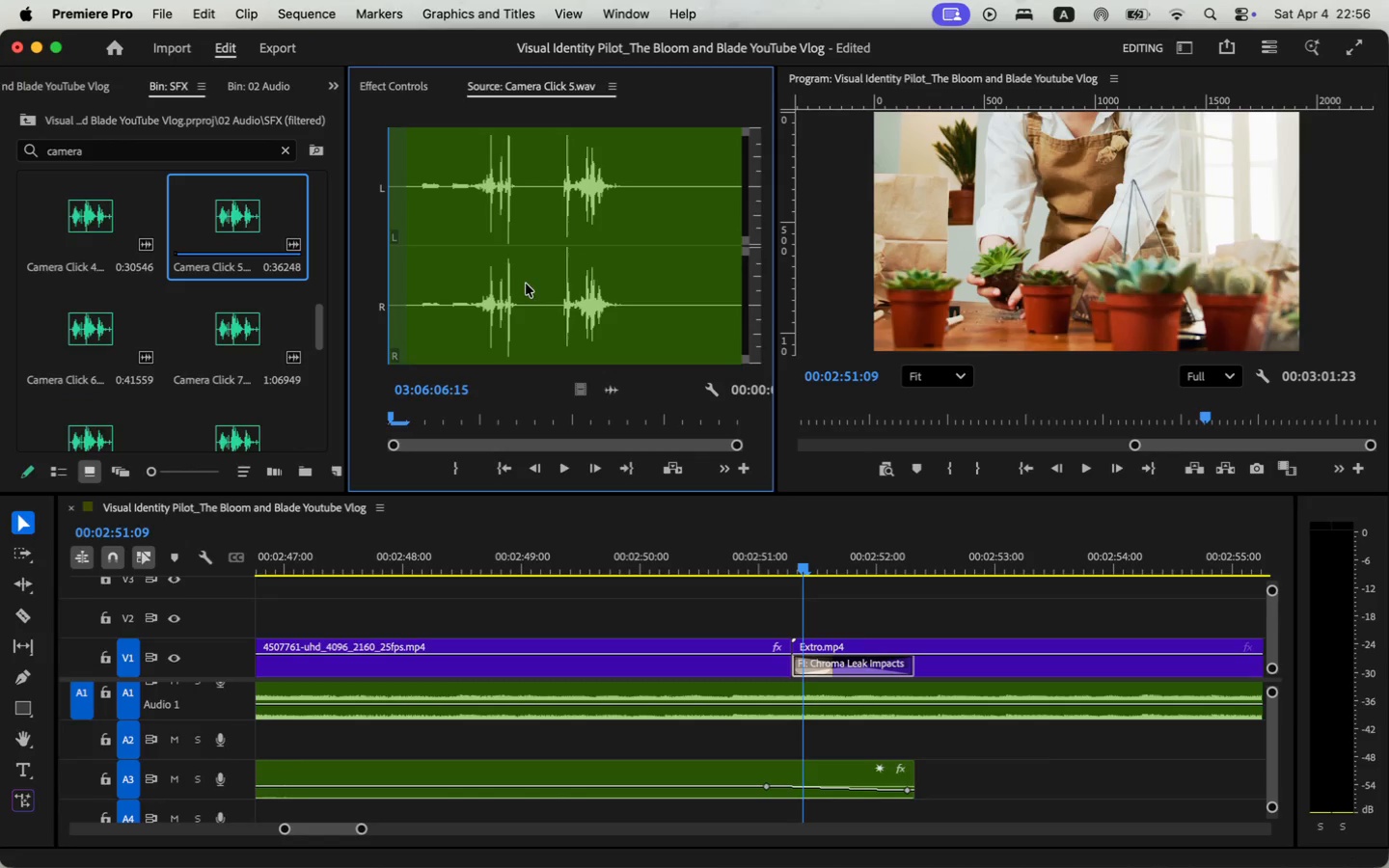 
left_click([565, 468])
 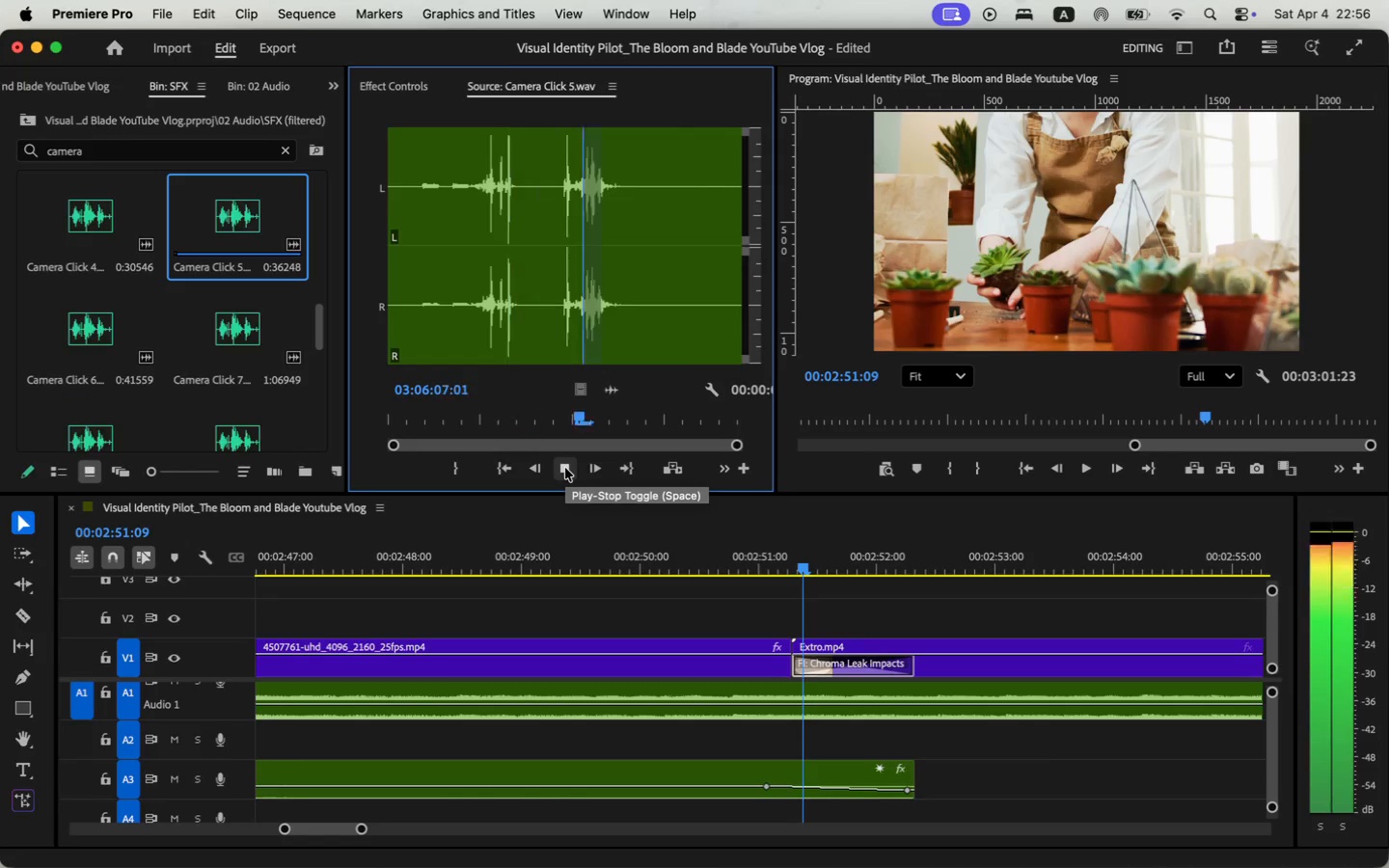 
left_click([565, 468])
 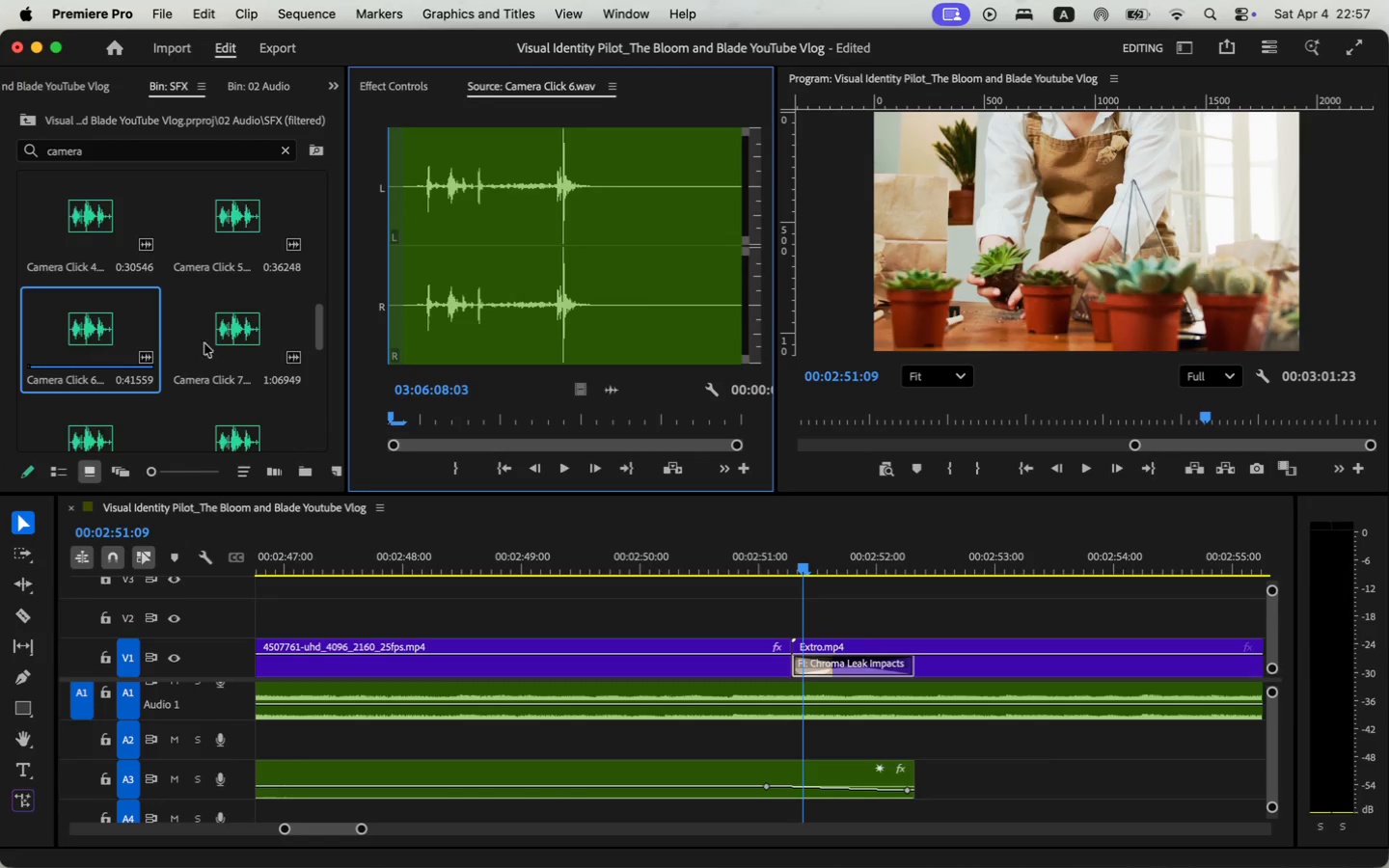 
wait(6.42)
 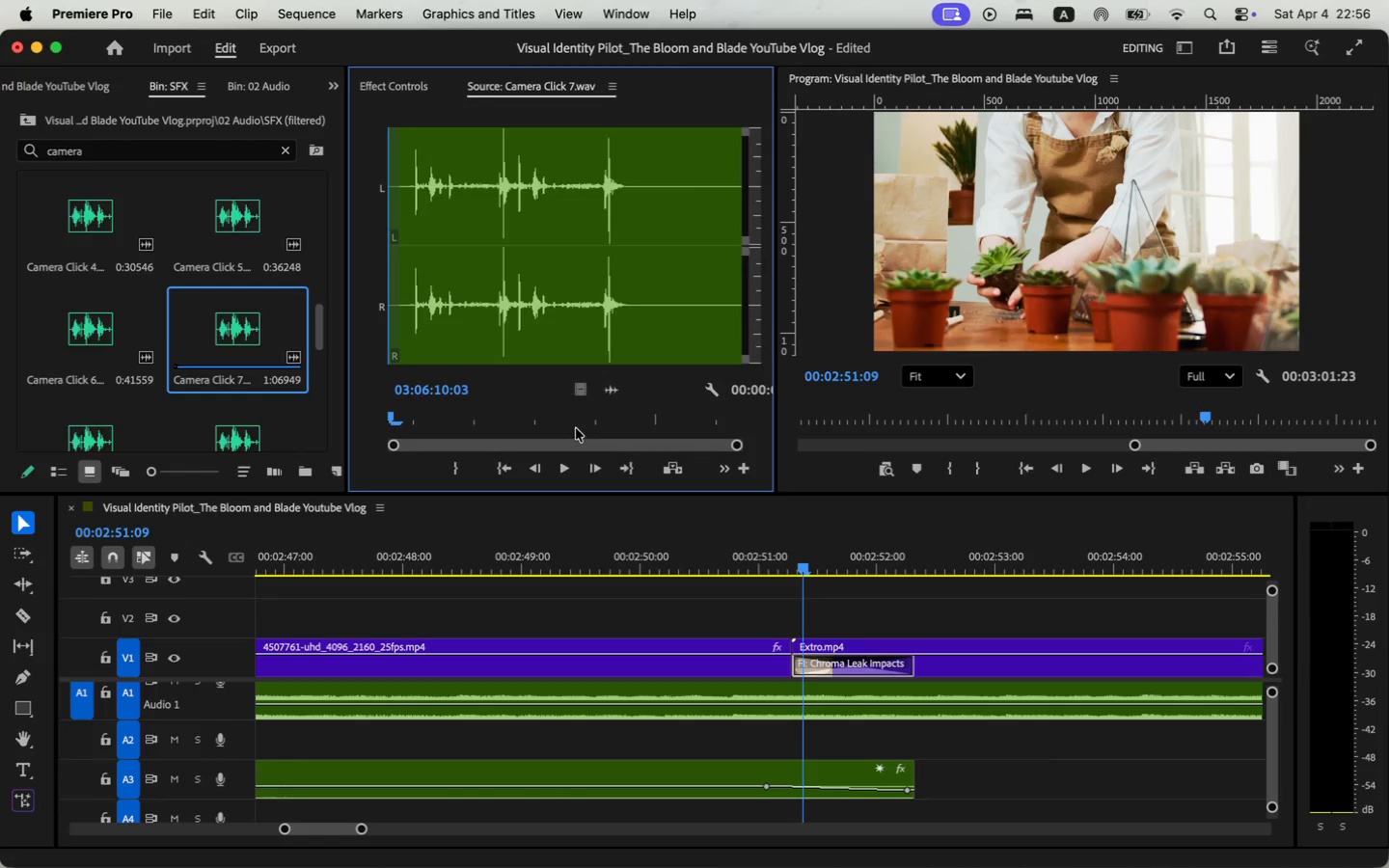 
left_click([574, 469])
 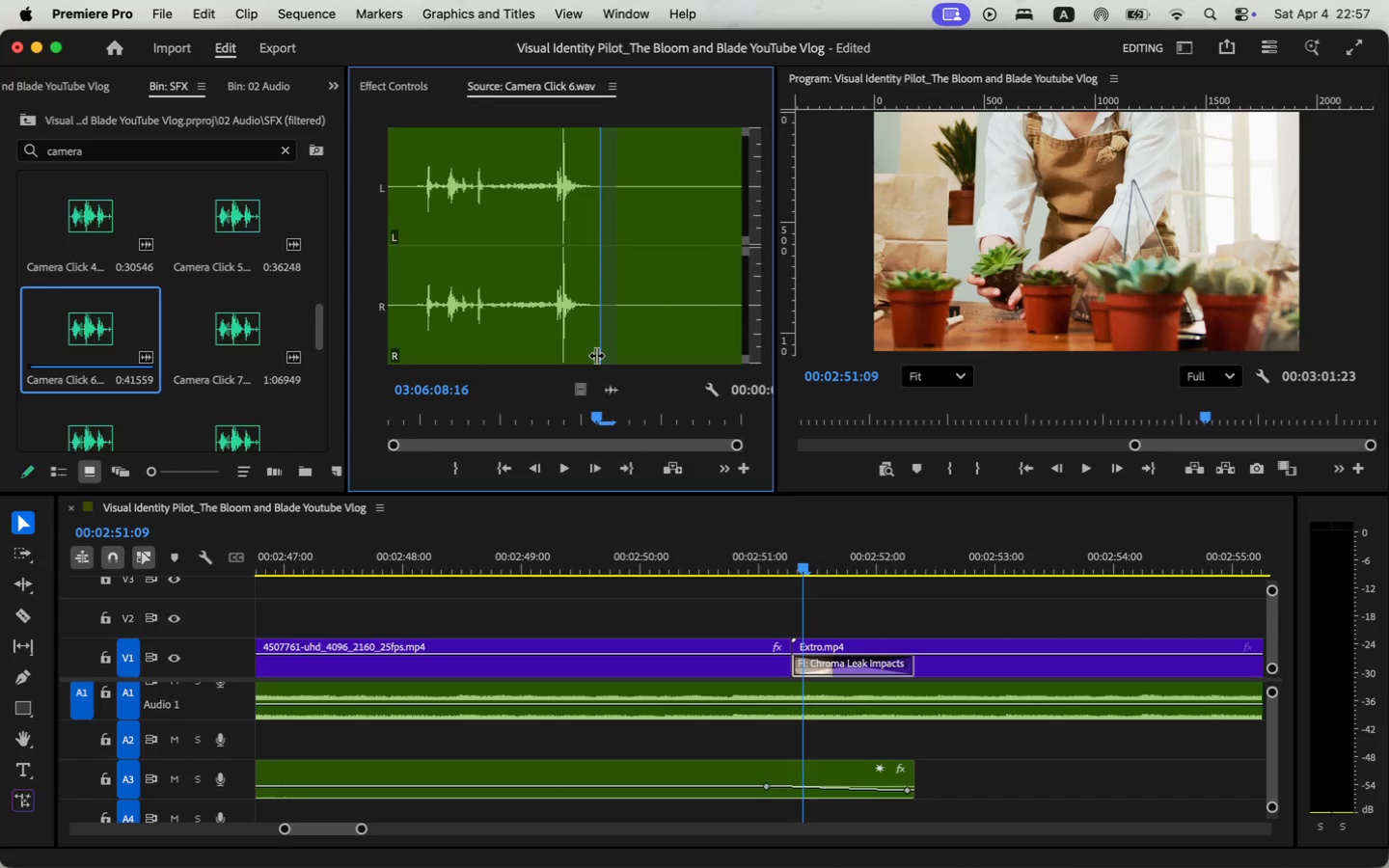 
left_click_drag(start_coordinate=[645, 349], to_coordinate=[596, 355])
 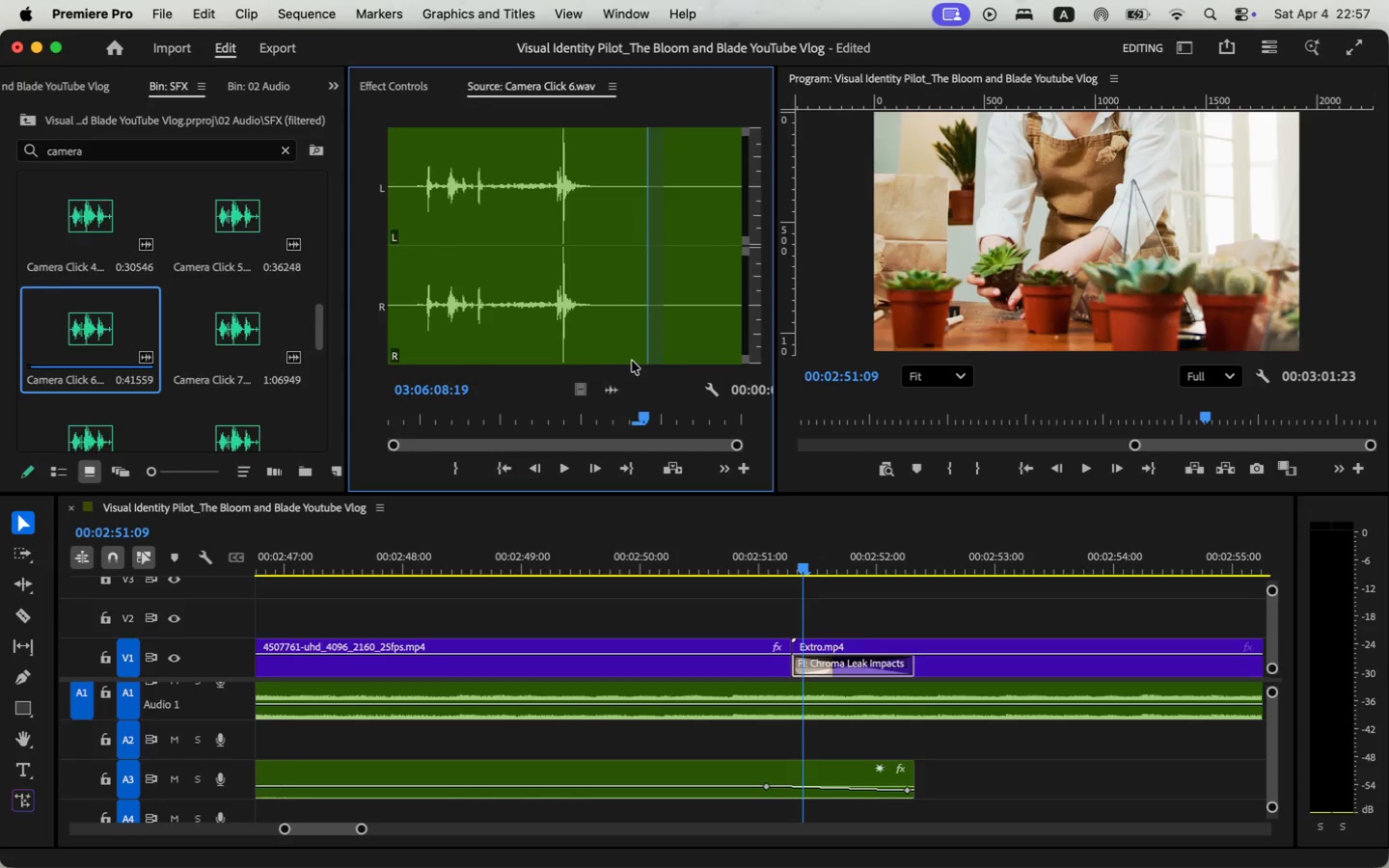 
key(O)
 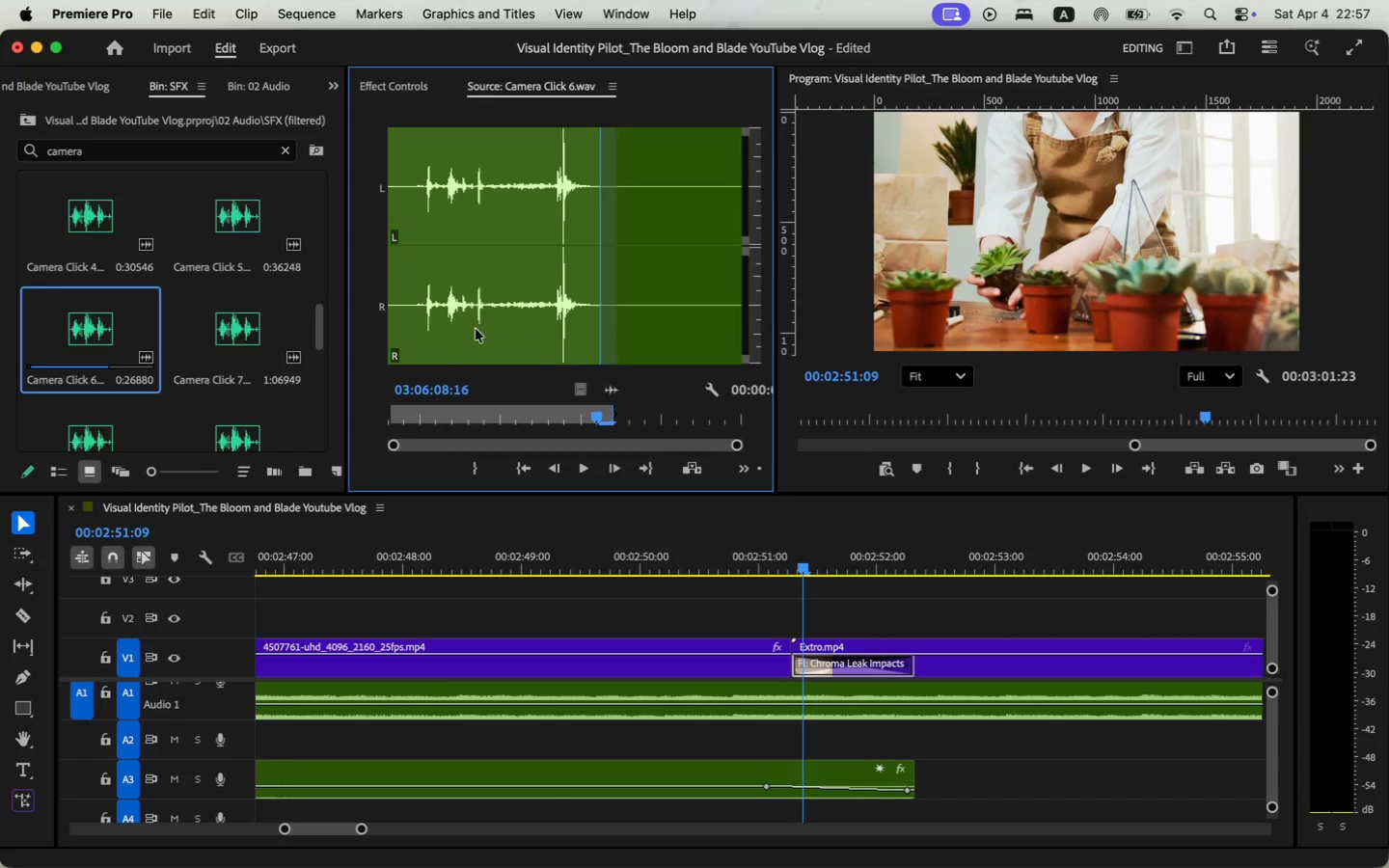 
left_click([400, 297])
 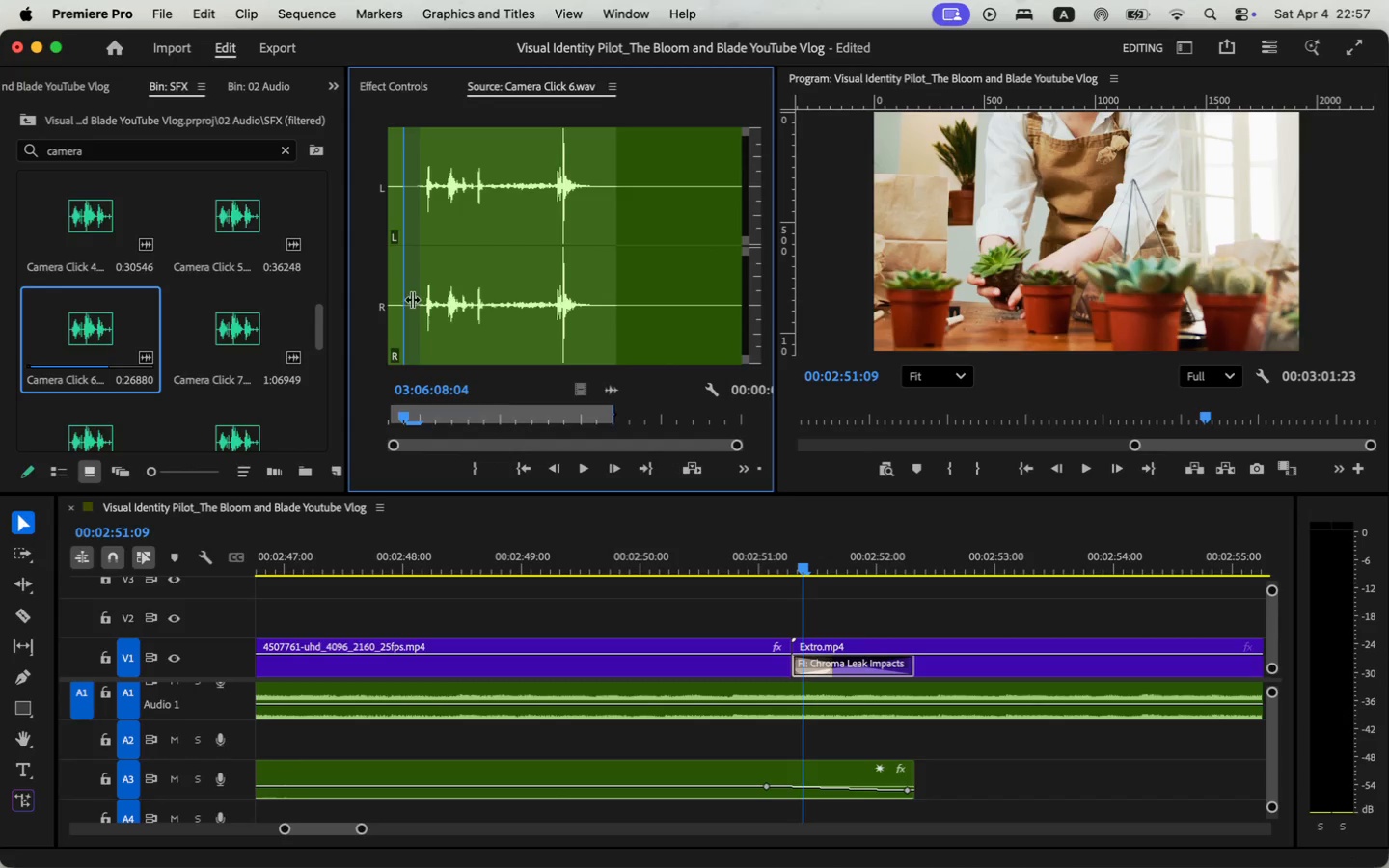 
key(I)
 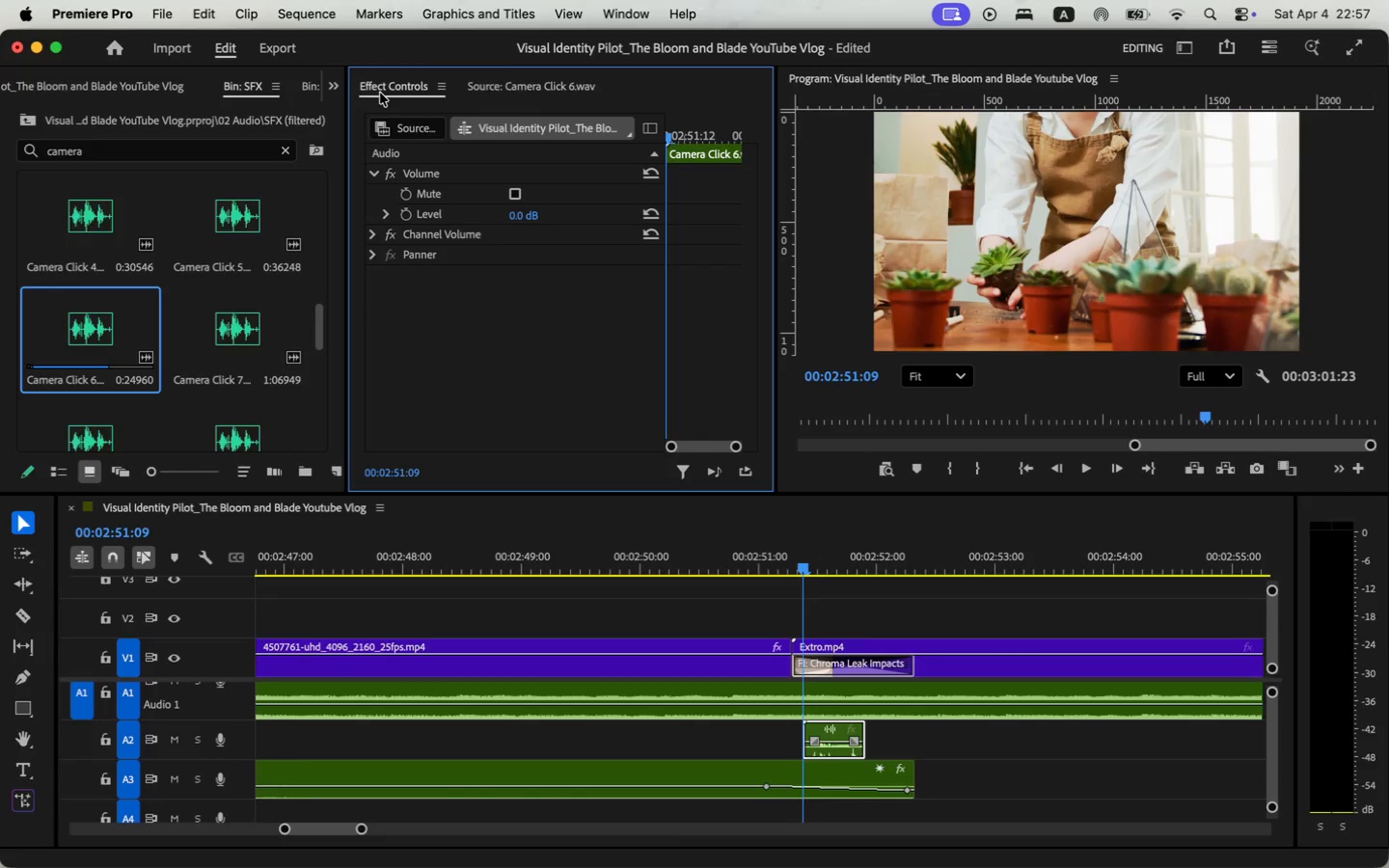 
left_click_drag(start_coordinate=[616, 390], to_coordinate=[802, 749])
 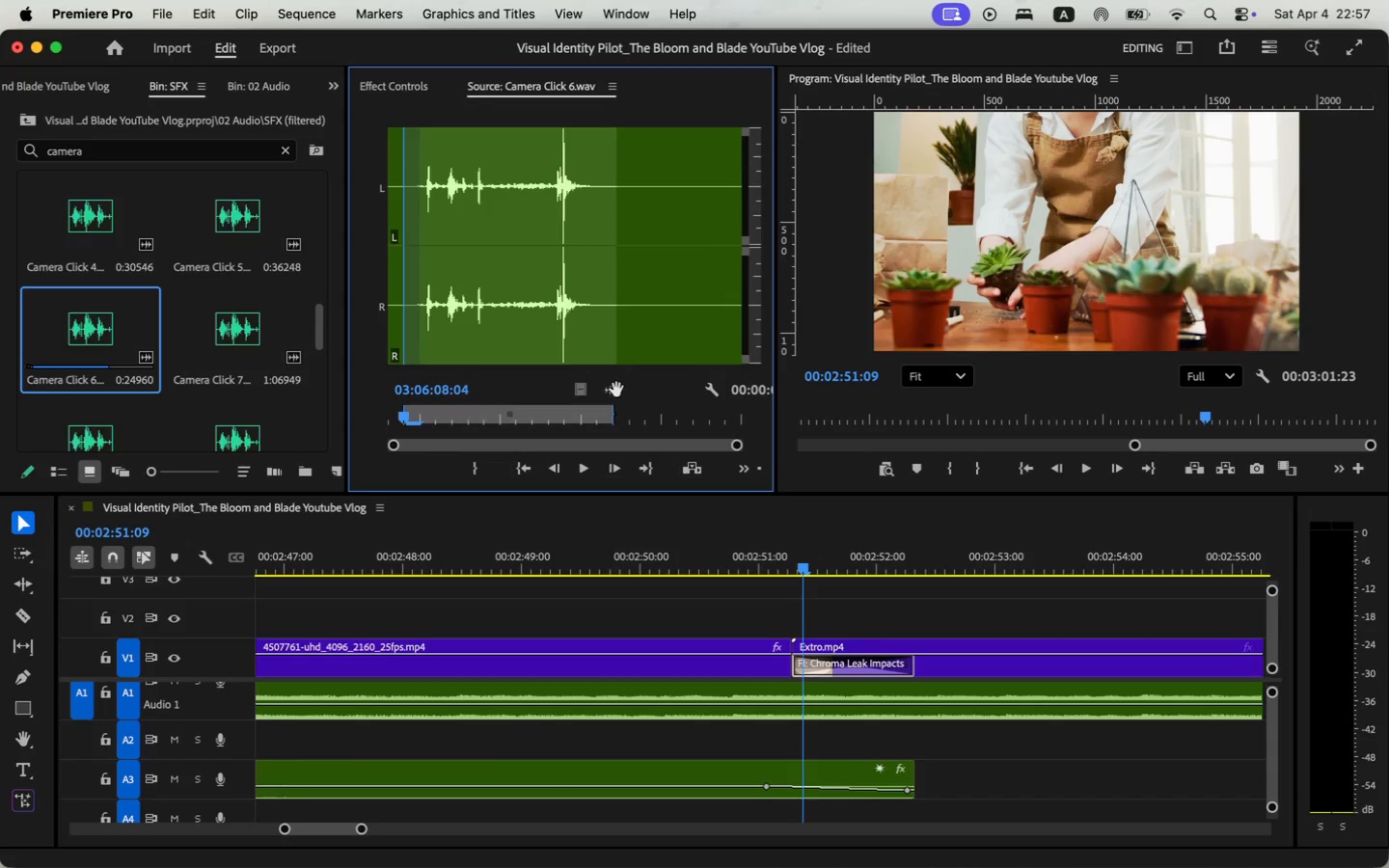 
key(Minus)
 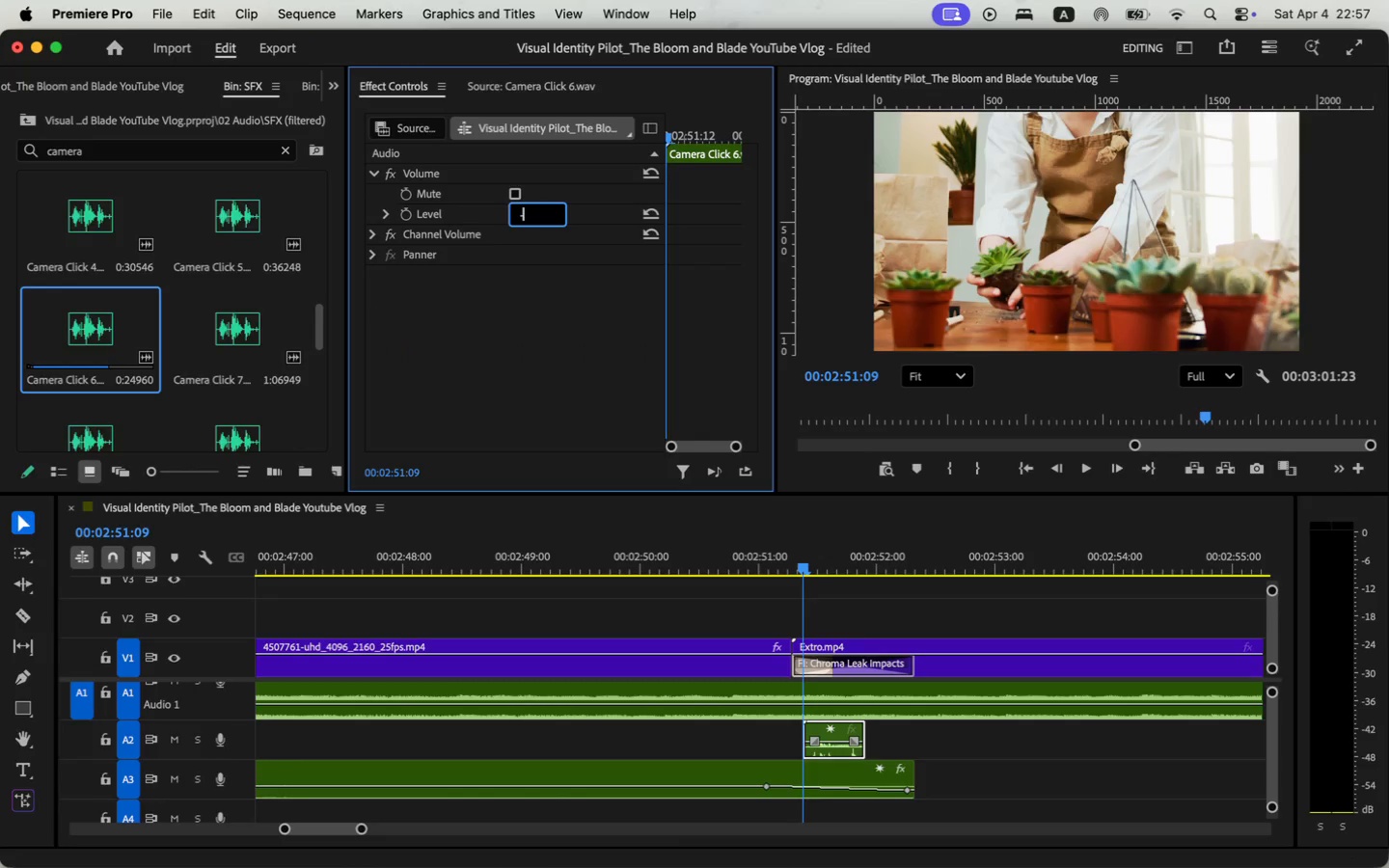 
key(6)
 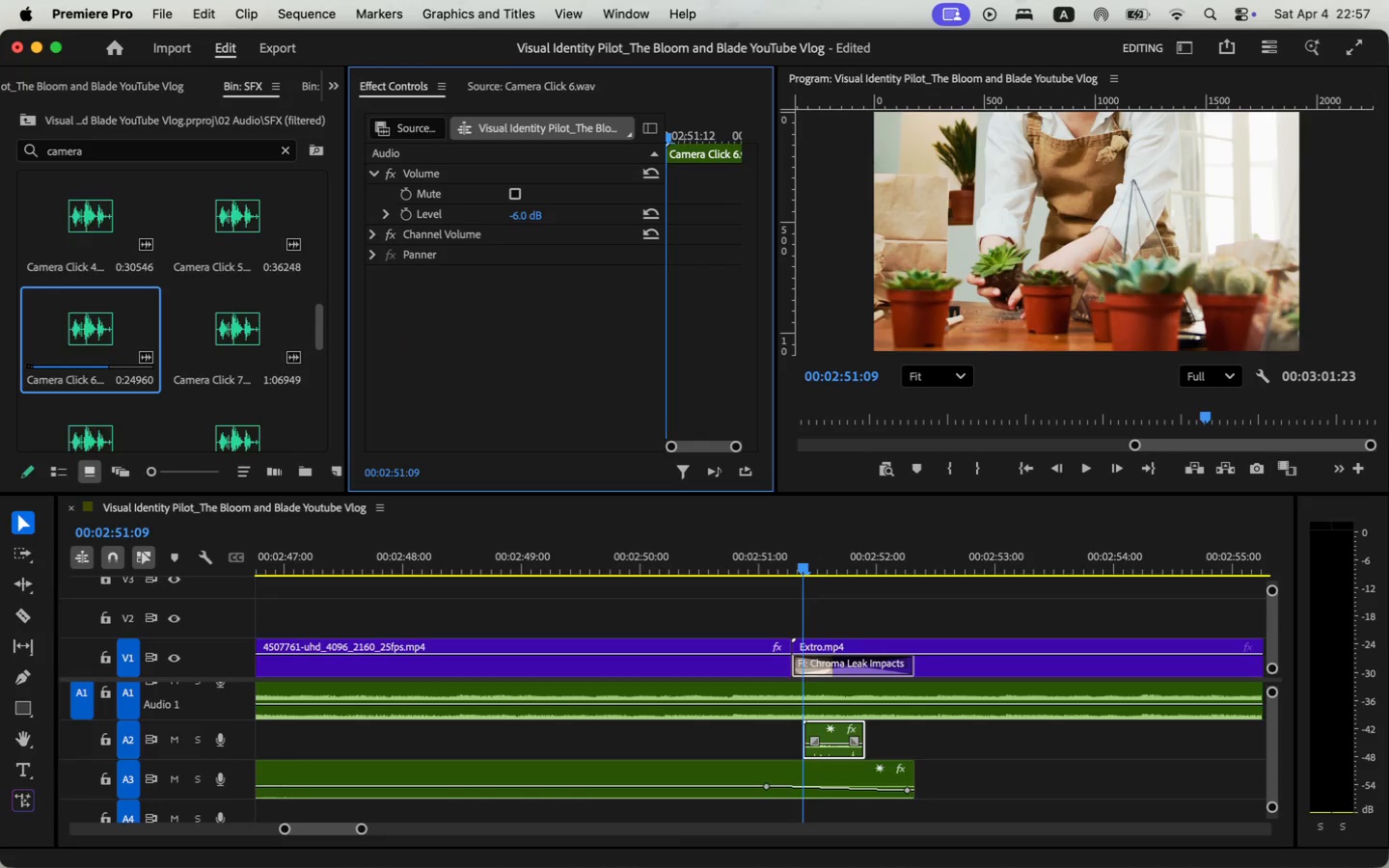 
key(Enter)
 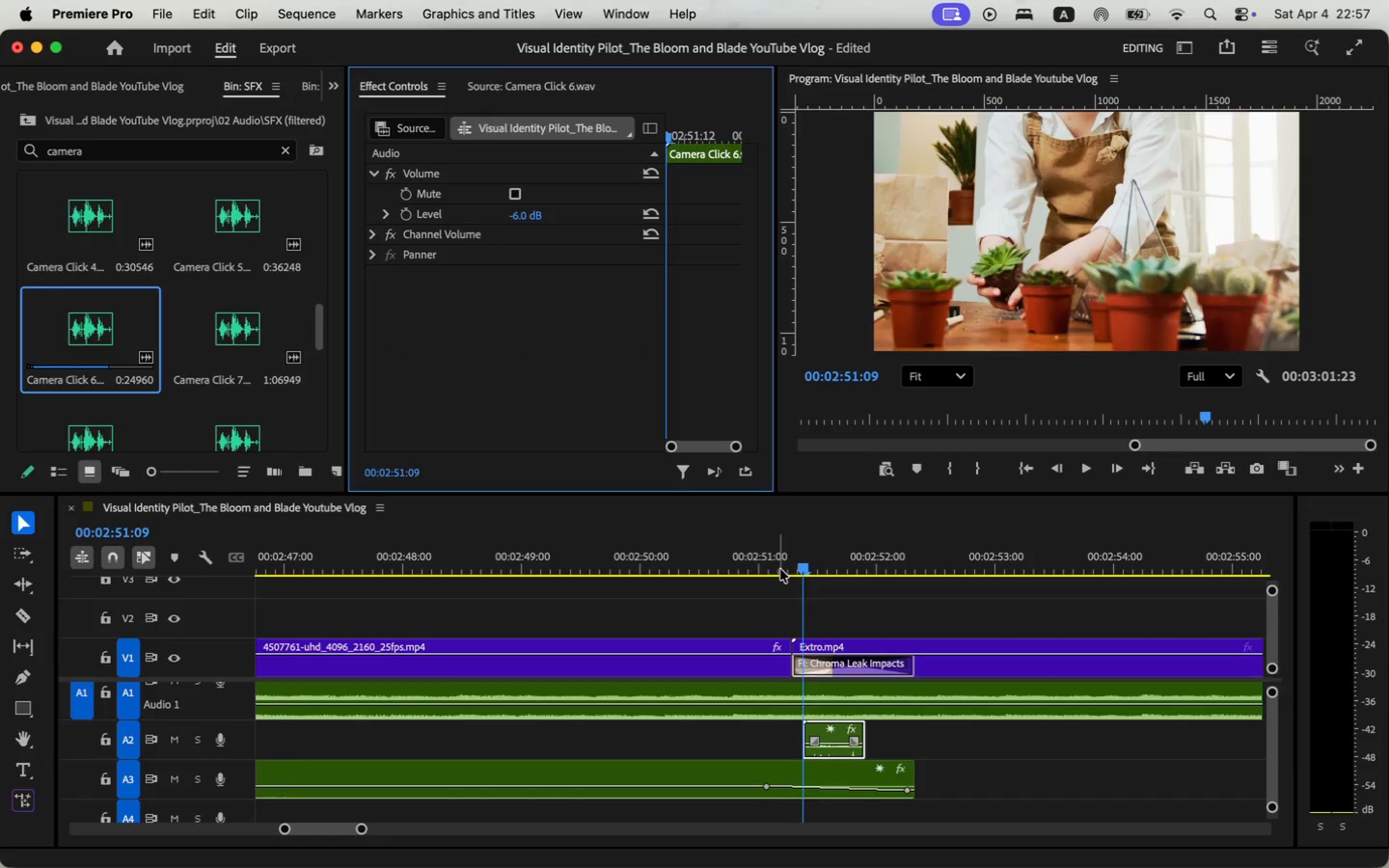 
key(Space)
 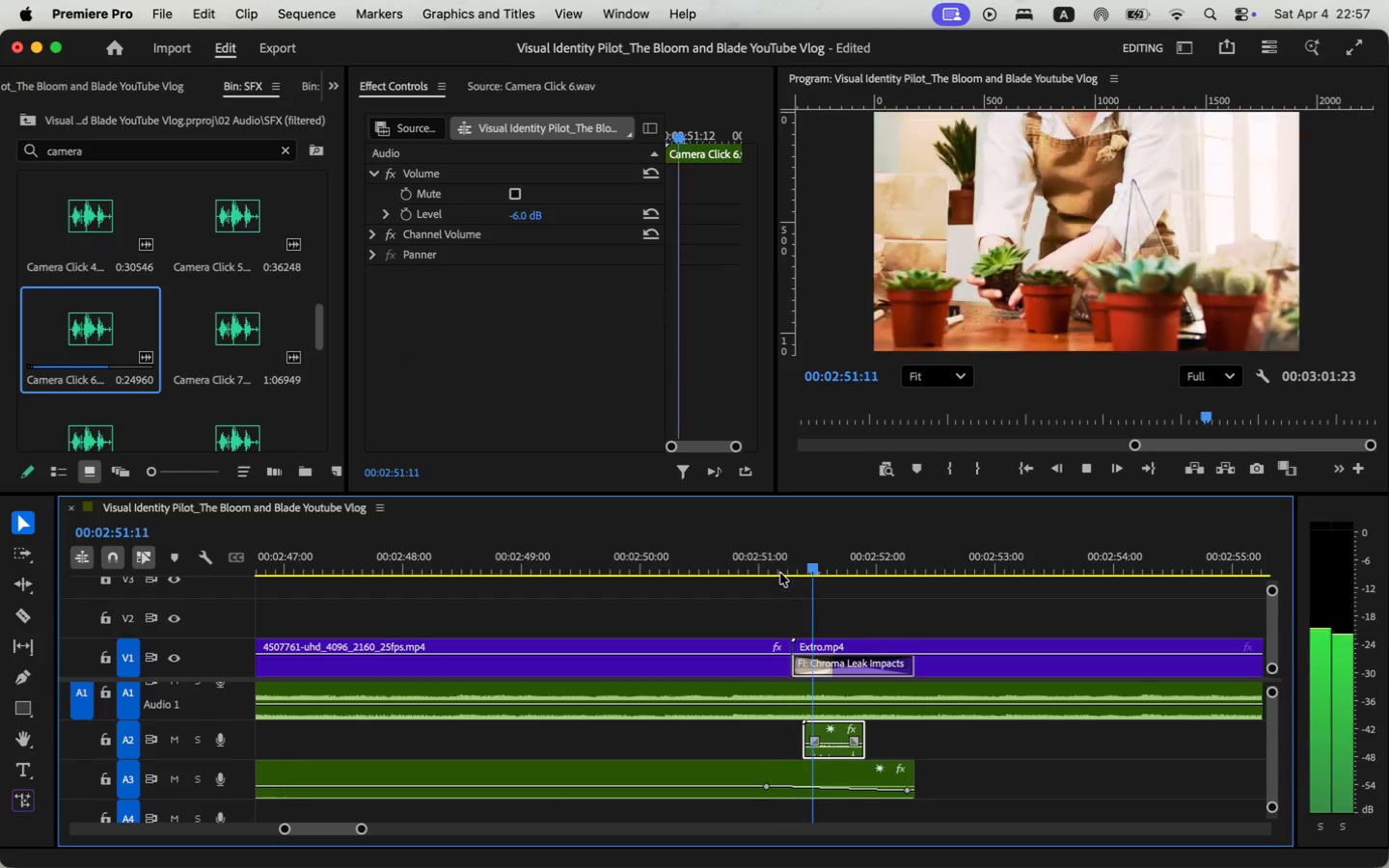 
key(Space)
 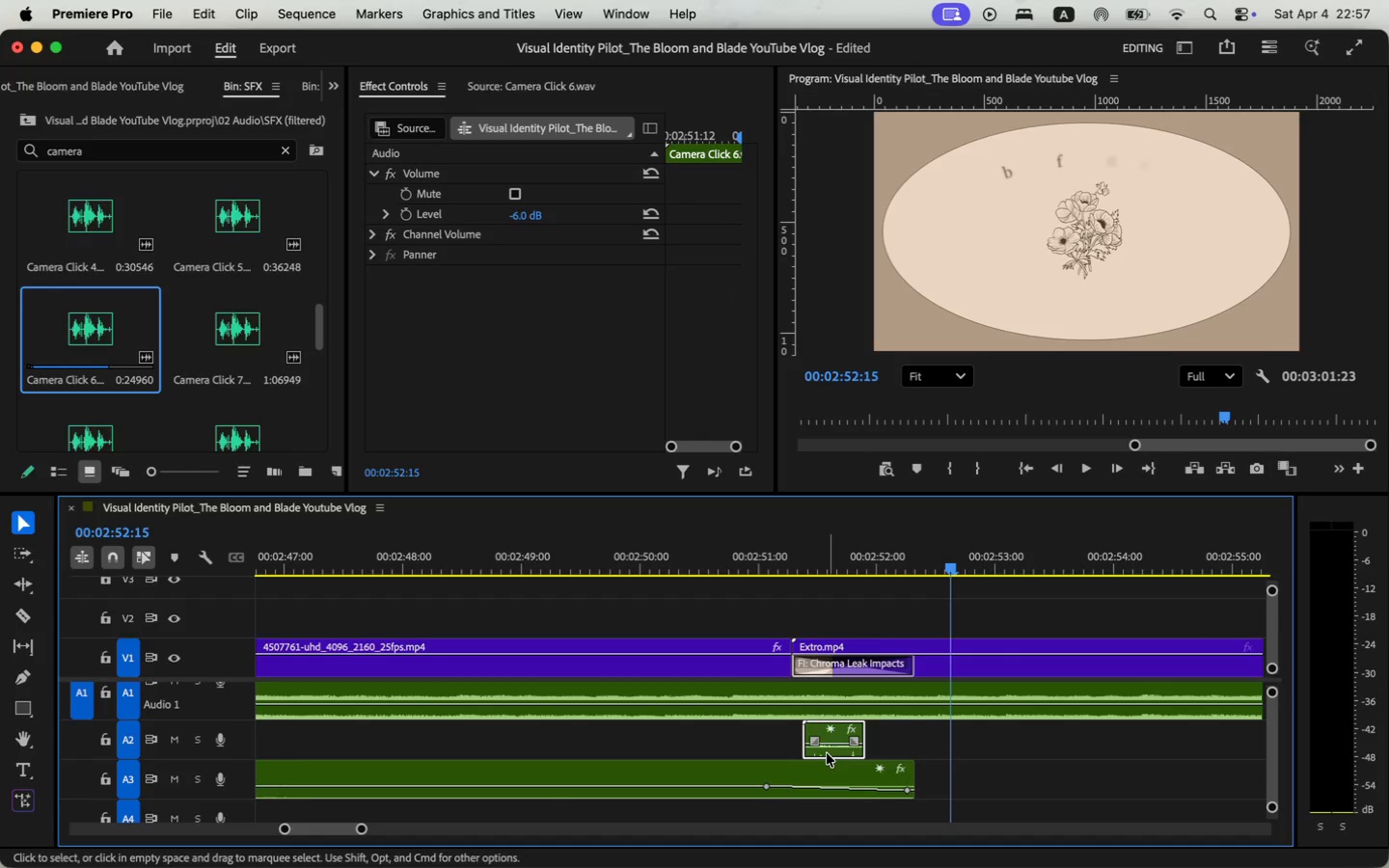 
left_click_drag(start_coordinate=[828, 753], to_coordinate=[820, 753])
 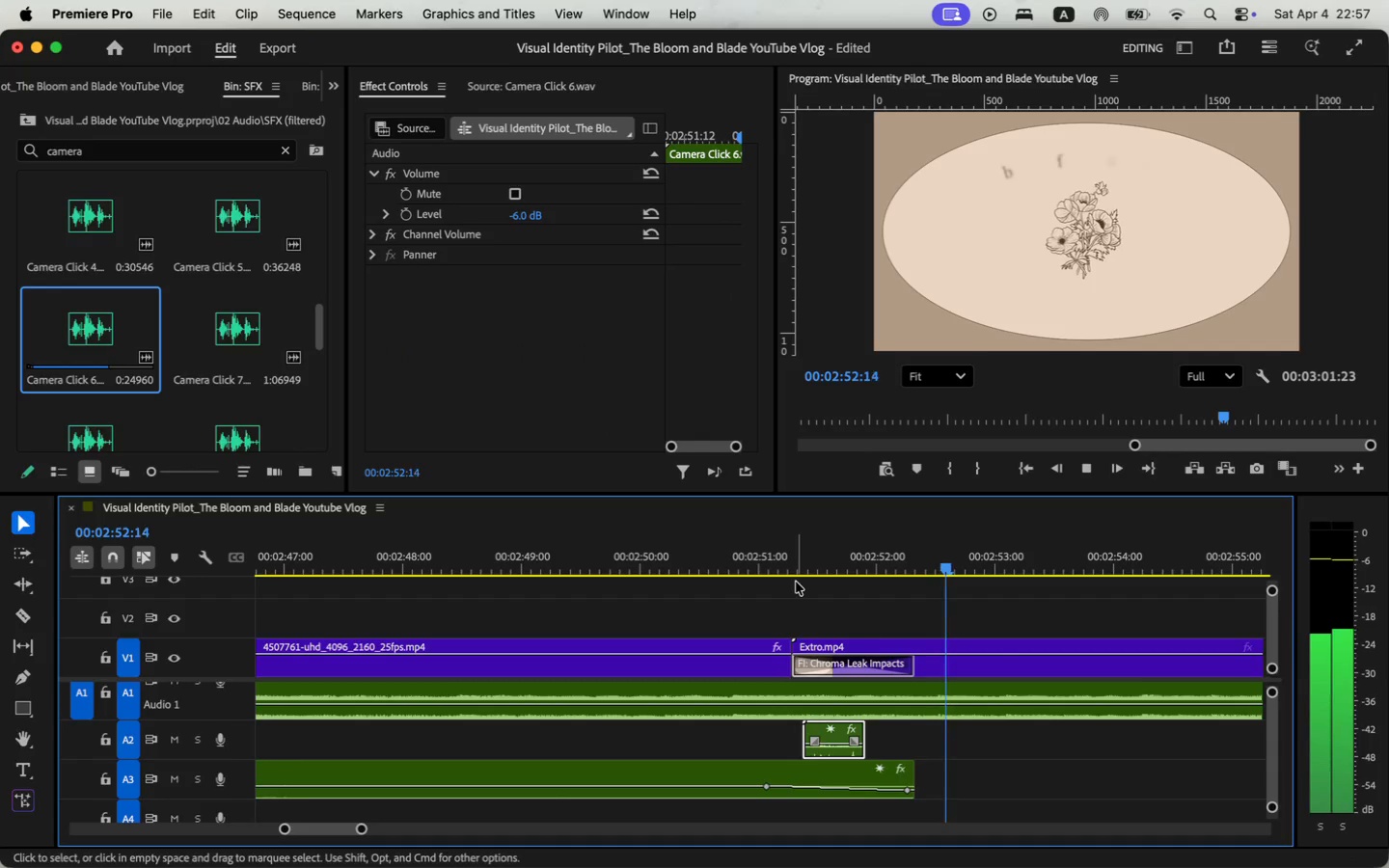 
left_click([785, 573])
 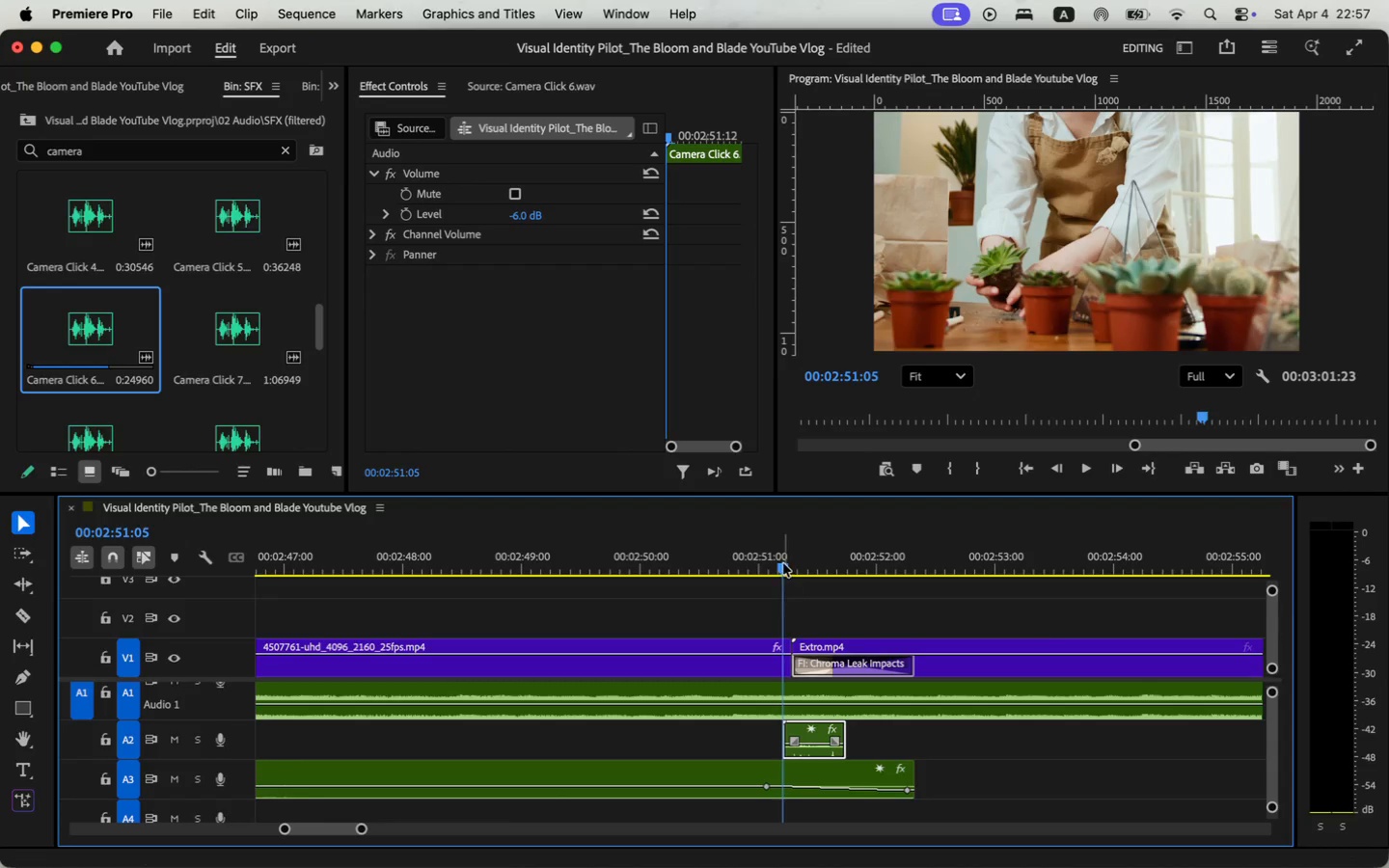 
left_click_drag(start_coordinate=[815, 751], to_coordinate=[807, 751])
 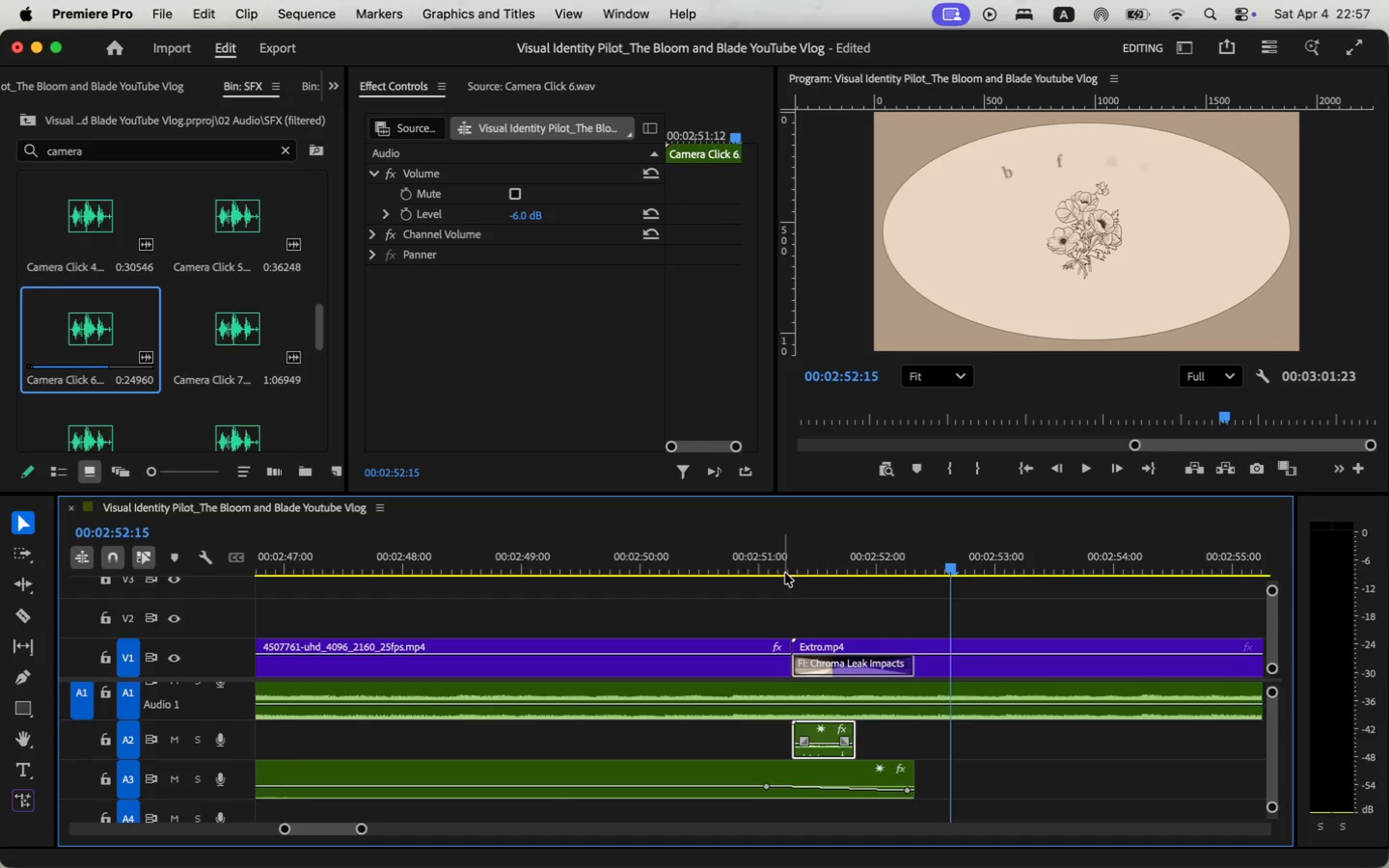 
left_click([754, 558])
 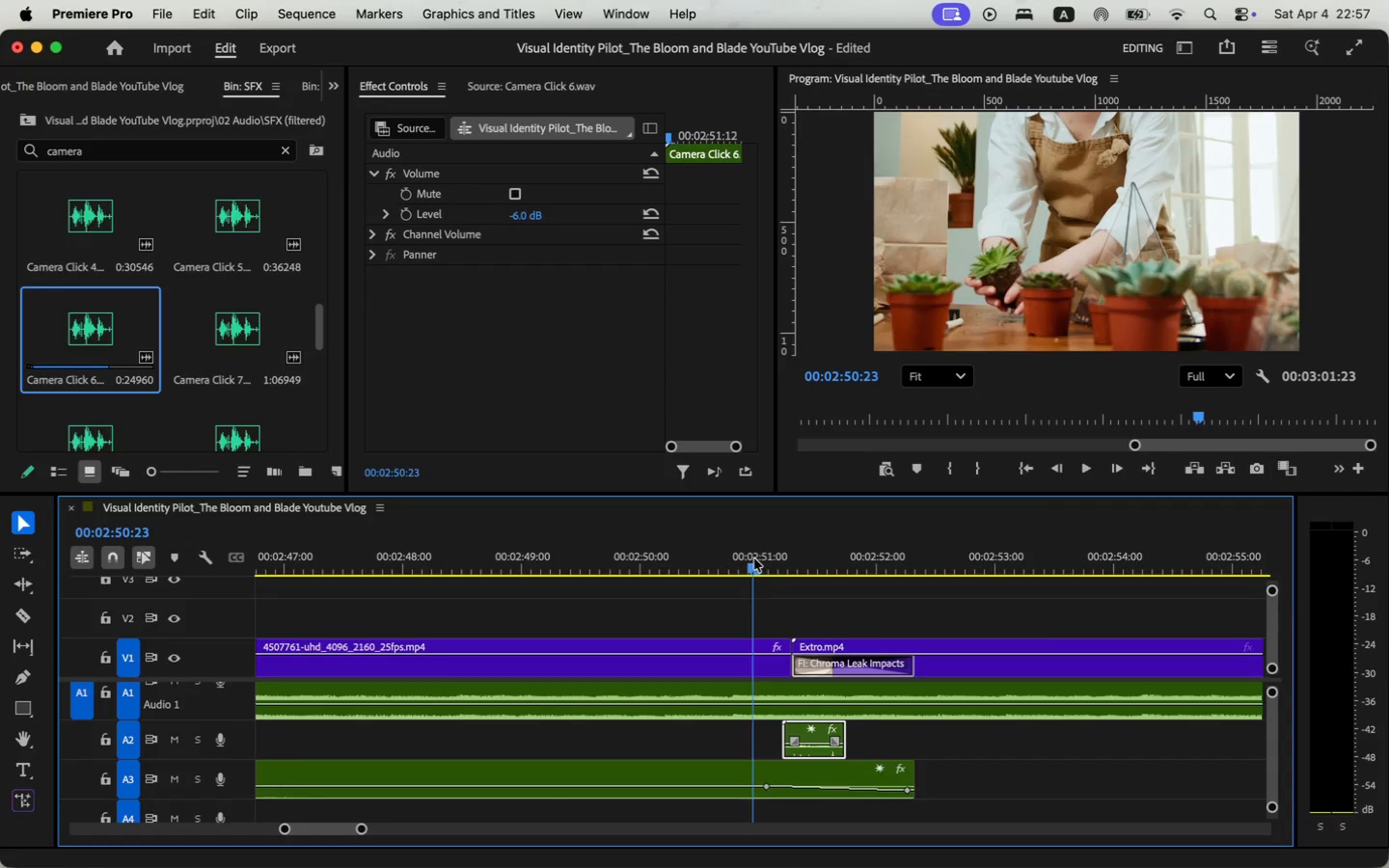 
key(Space)
 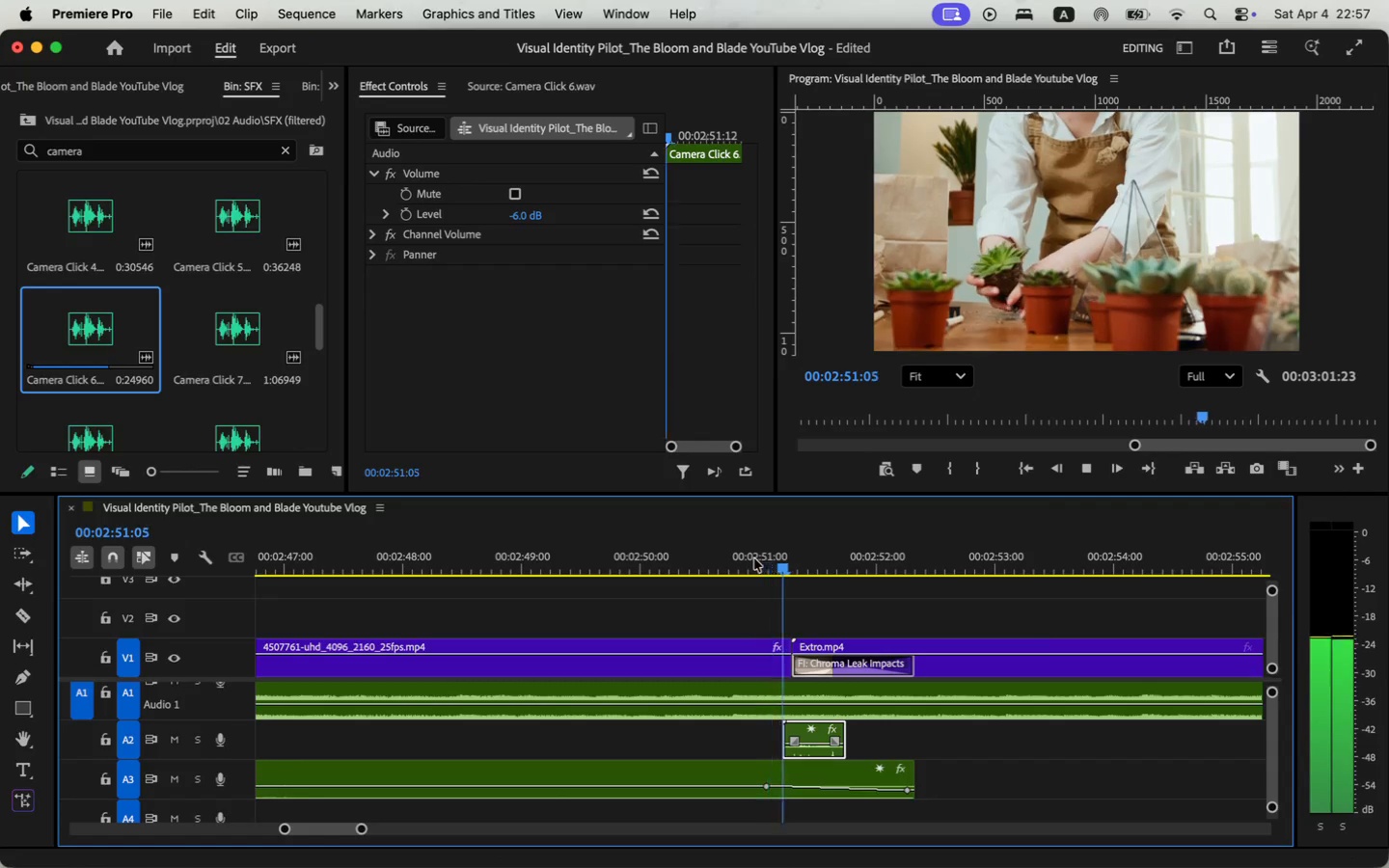 
key(Space)
 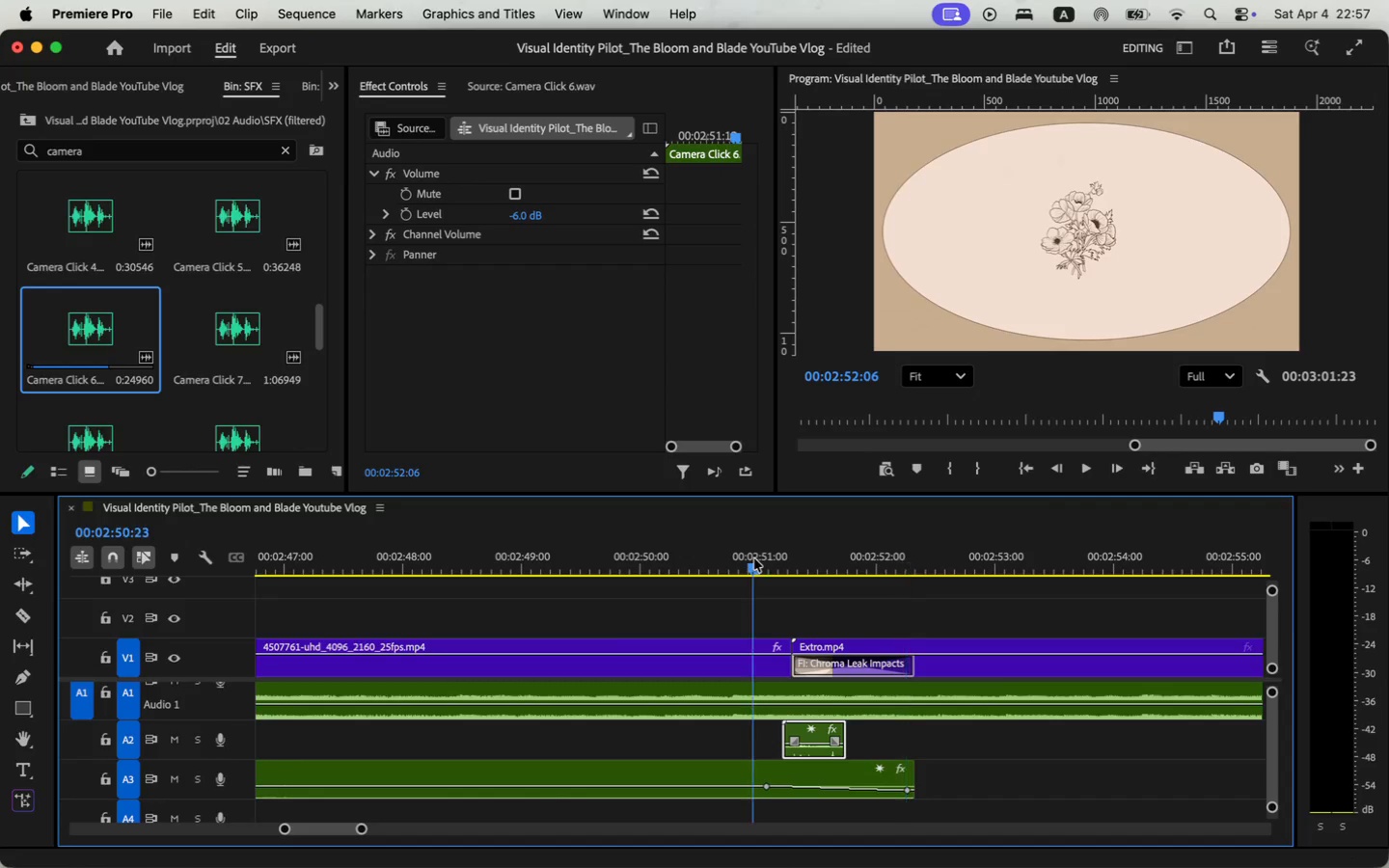 
left_click([754, 558])
 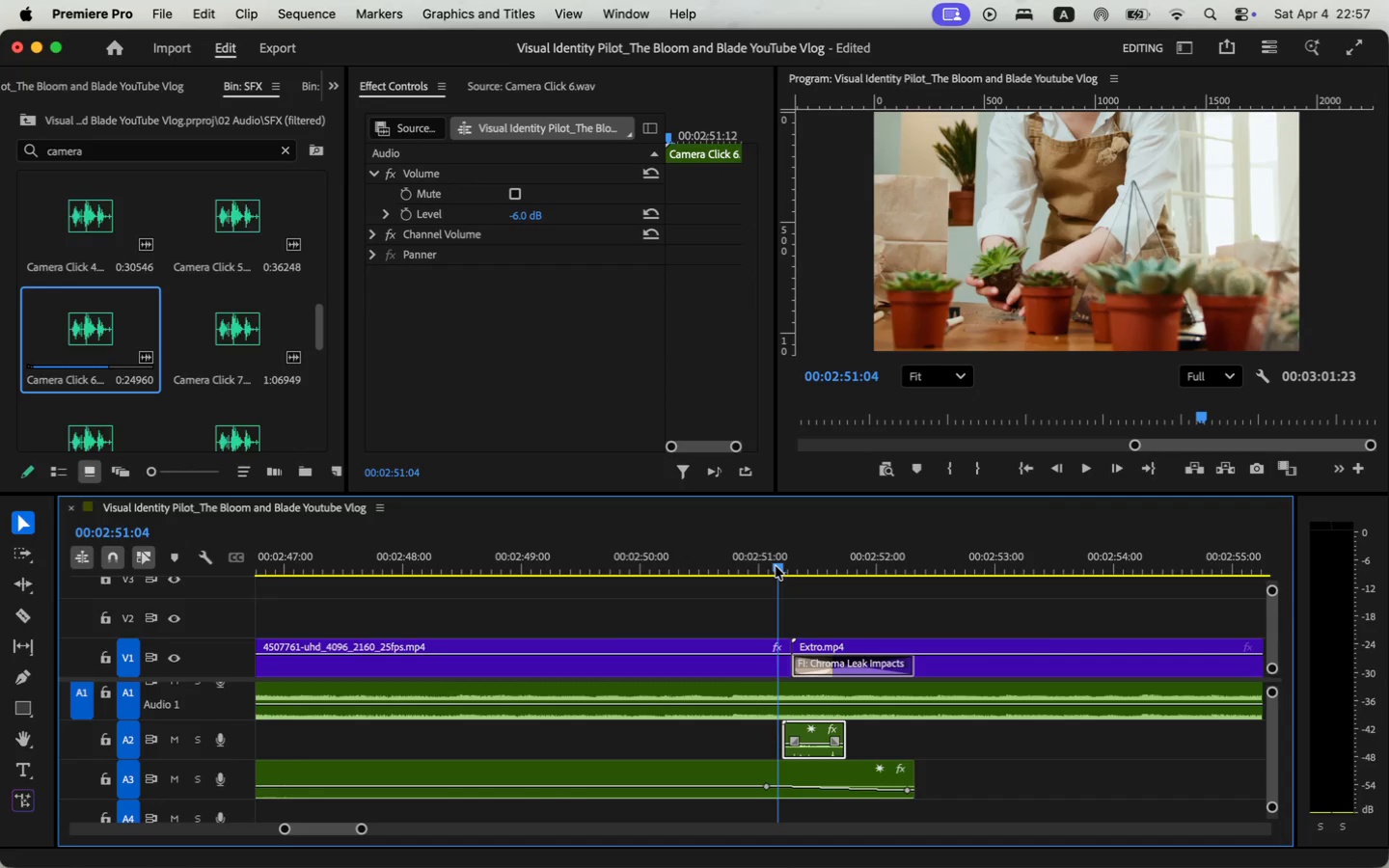 
left_click_drag(start_coordinate=[758, 565], to_coordinate=[774, 573])
 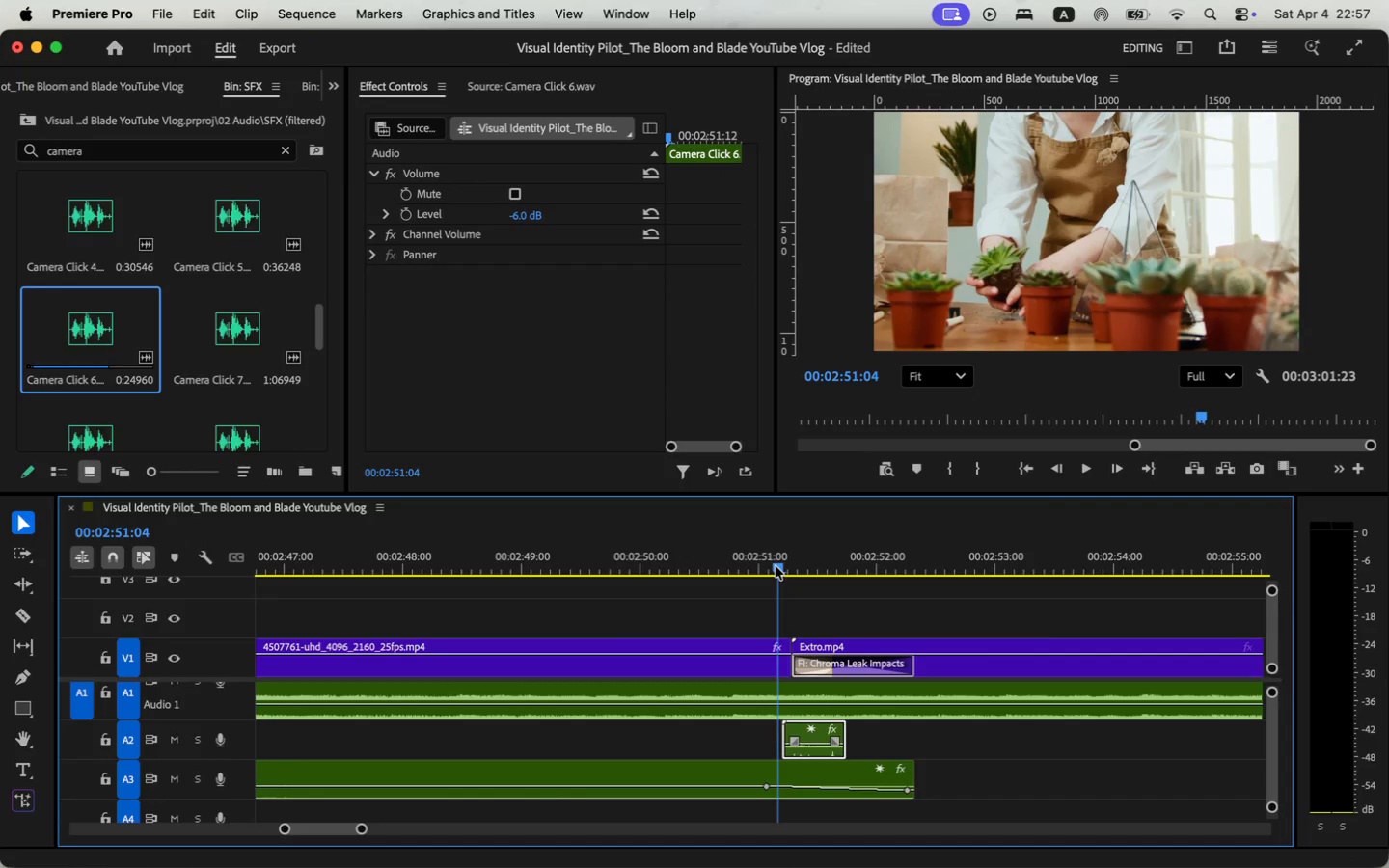 
left_click_drag(start_coordinate=[818, 753], to_coordinate=[804, 752])
 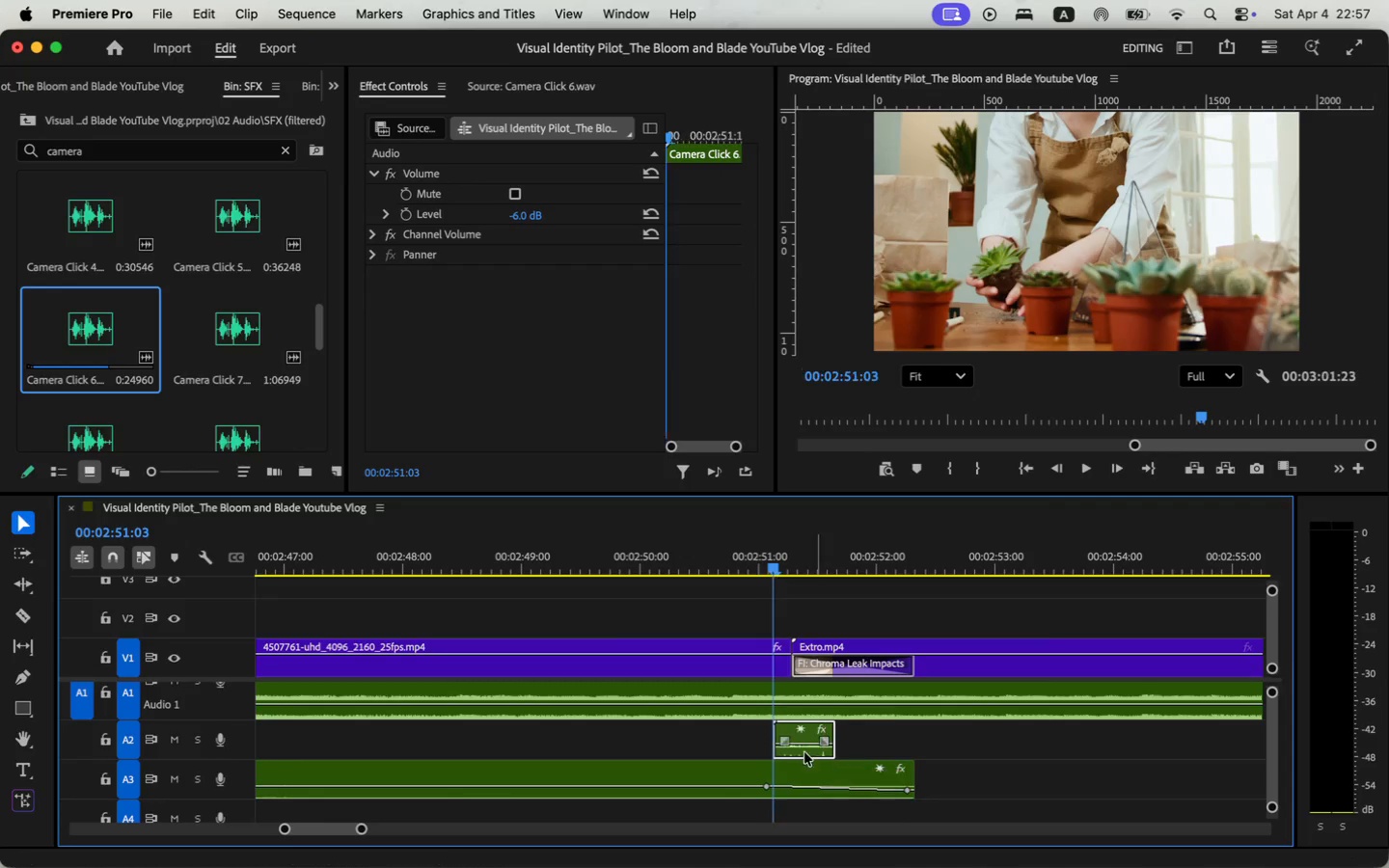 
left_click([750, 560])
 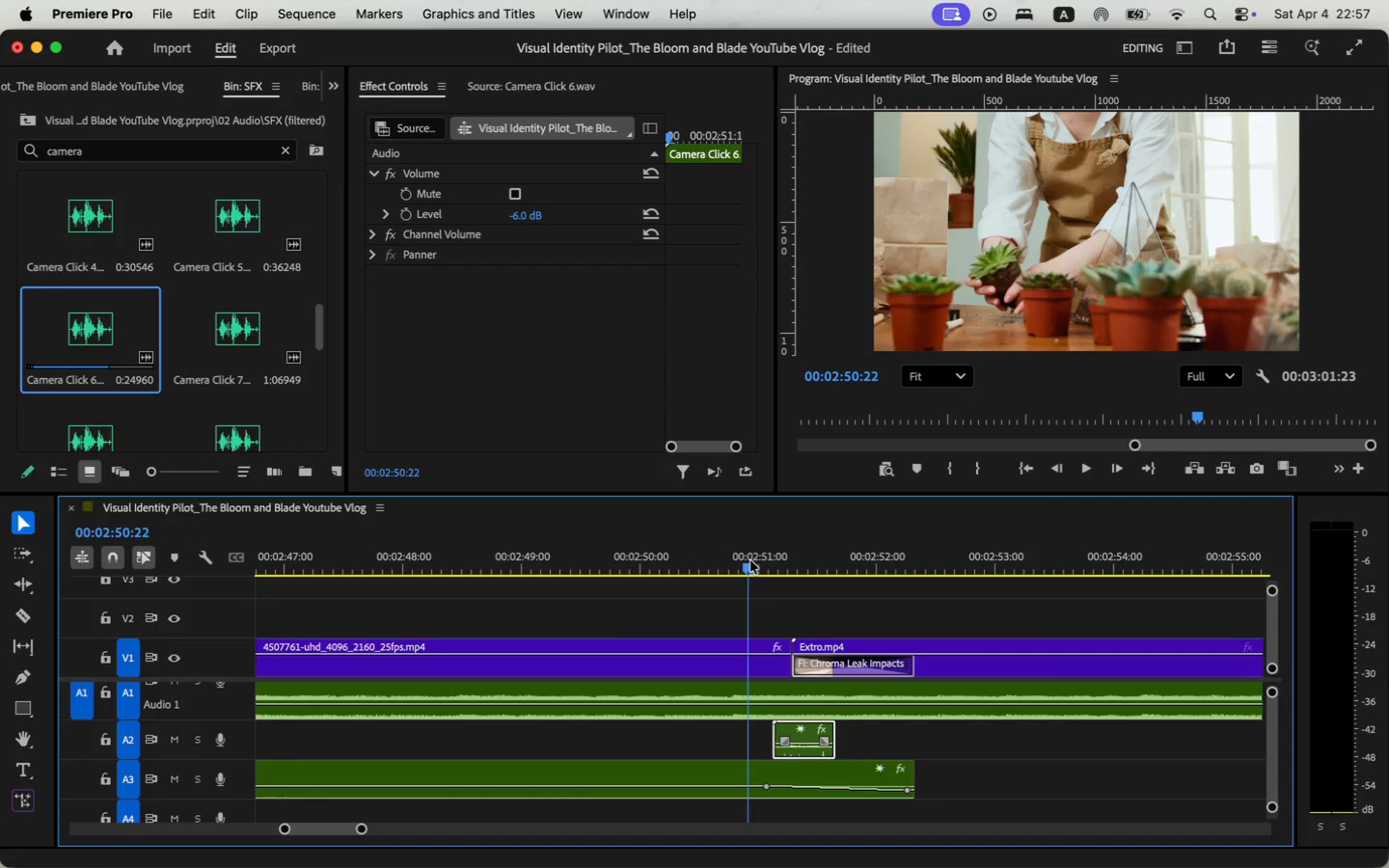 
key(Space)
 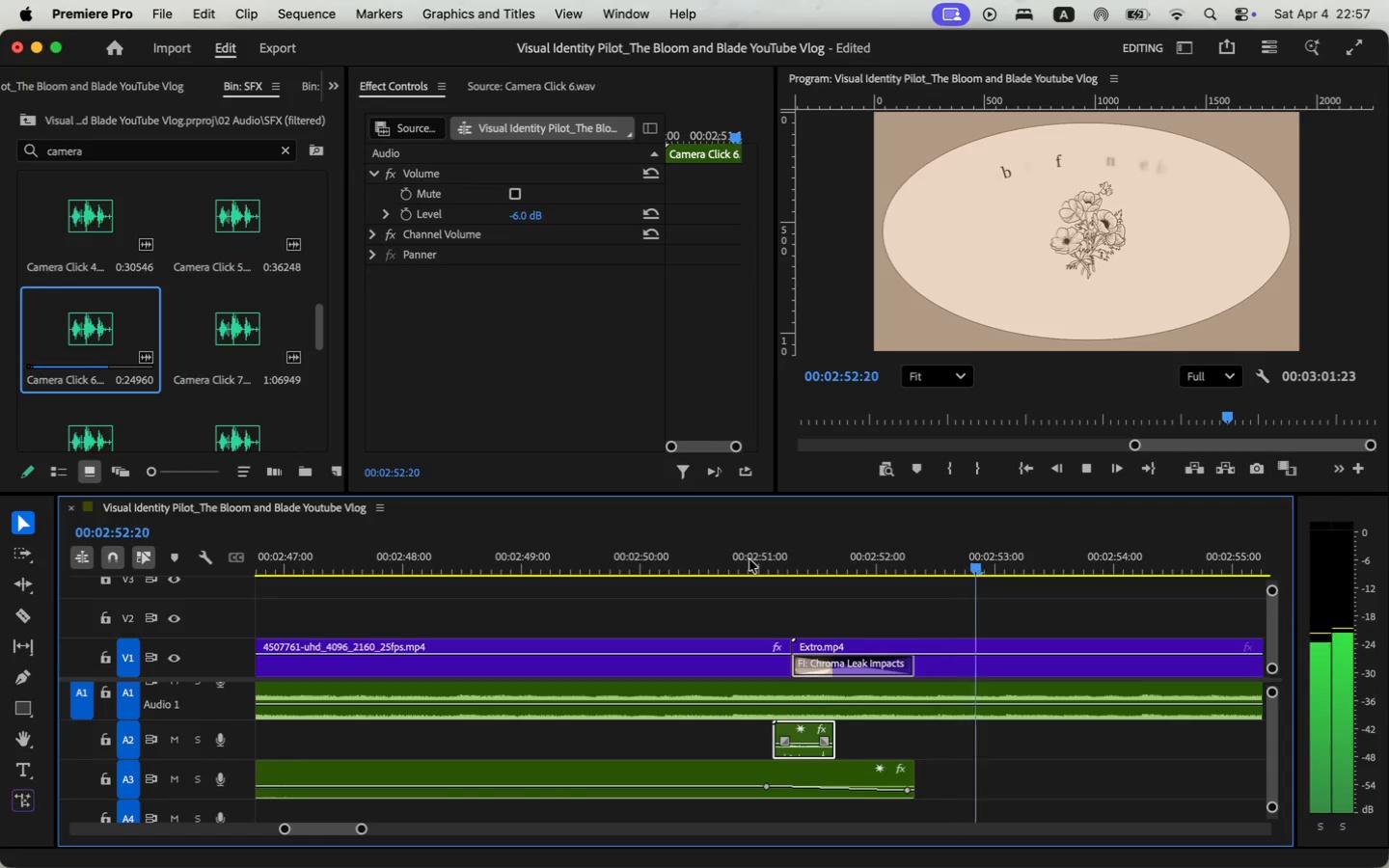 
key(Space)
 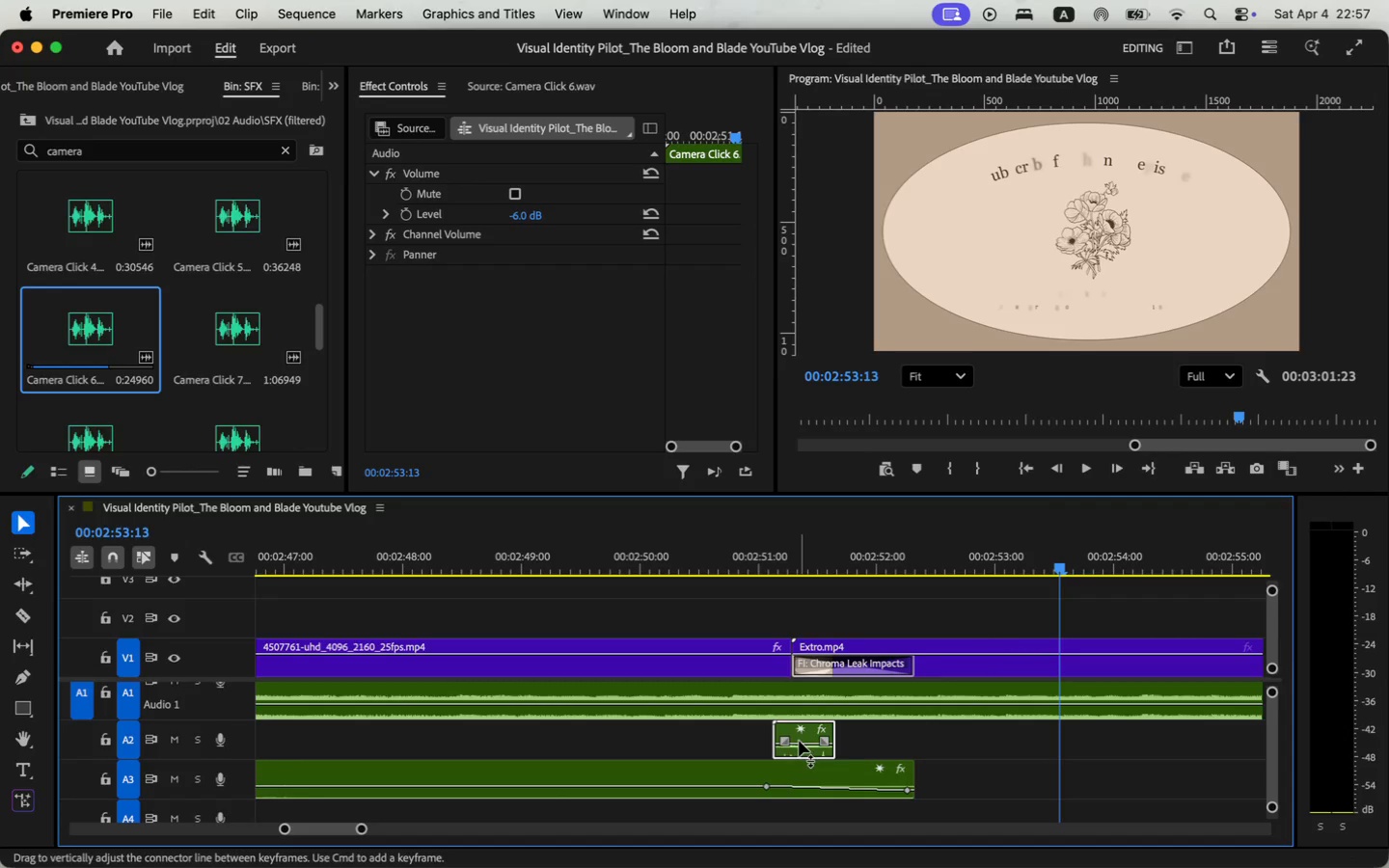 
left_click([799, 742])
 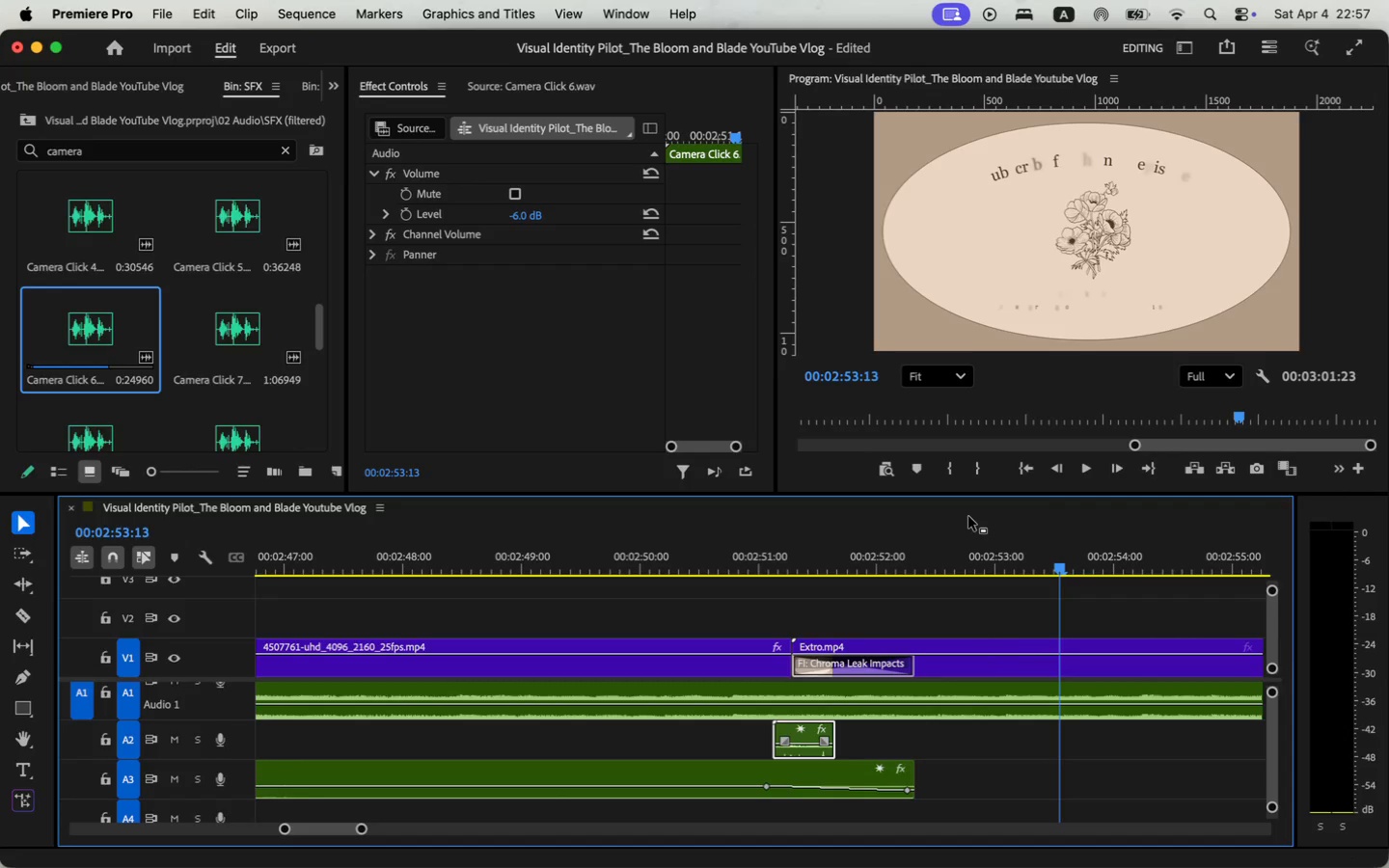 
left_click([1081, 467])
 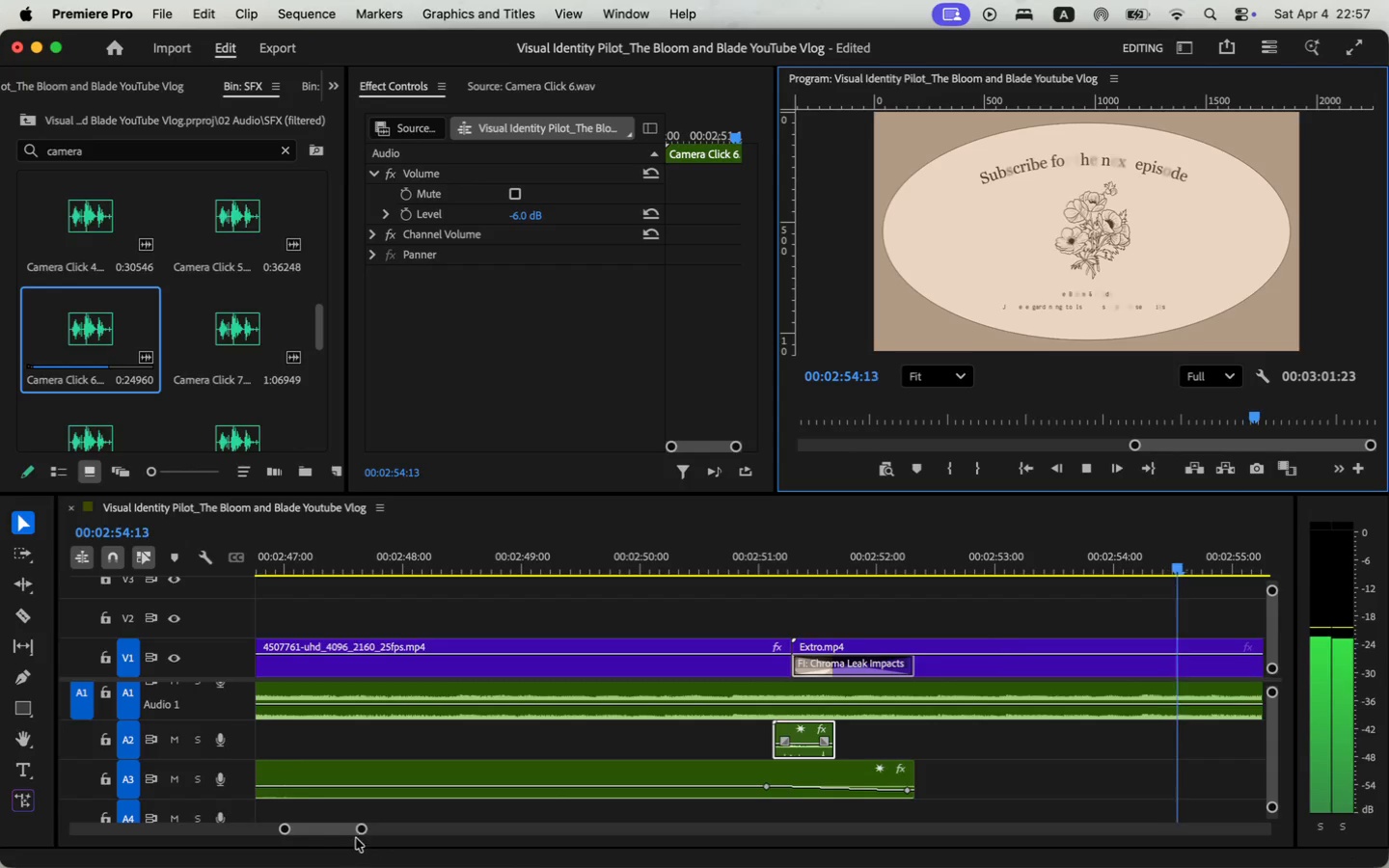 
left_click_drag(start_coordinate=[360, 832], to_coordinate=[429, 850])
 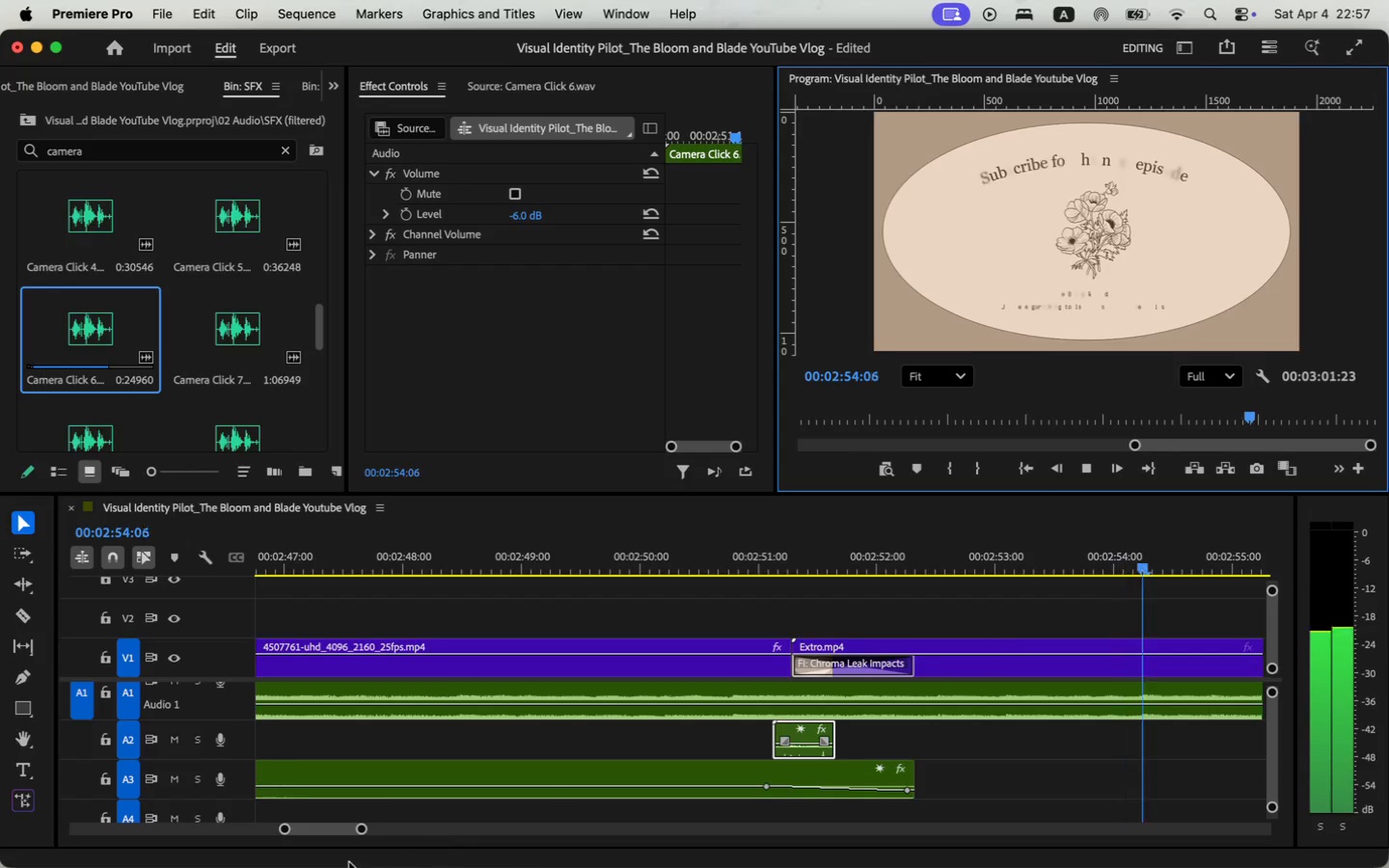 
left_click_drag(start_coordinate=[376, 827], to_coordinate=[415, 828])
 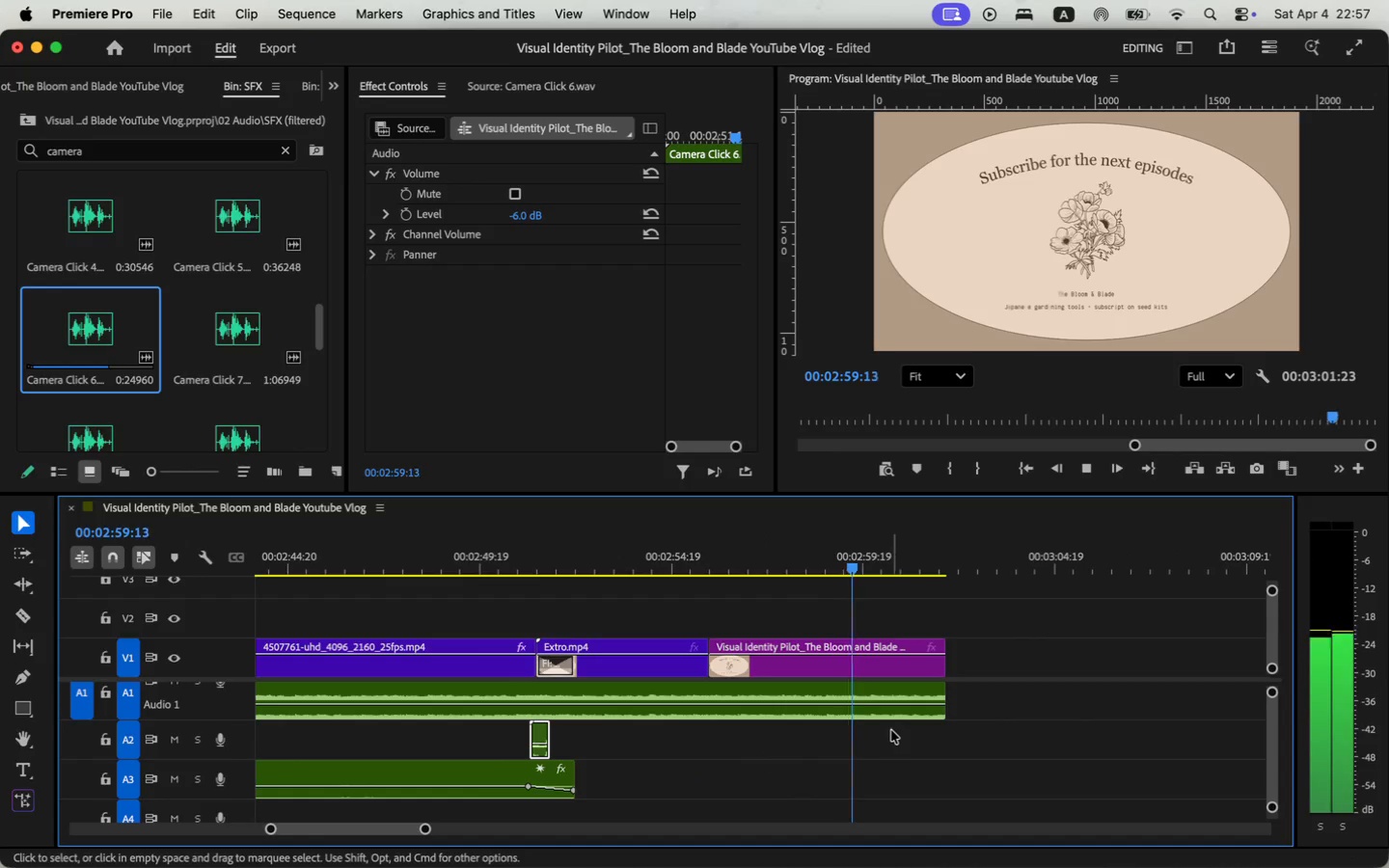 
key(Space)
 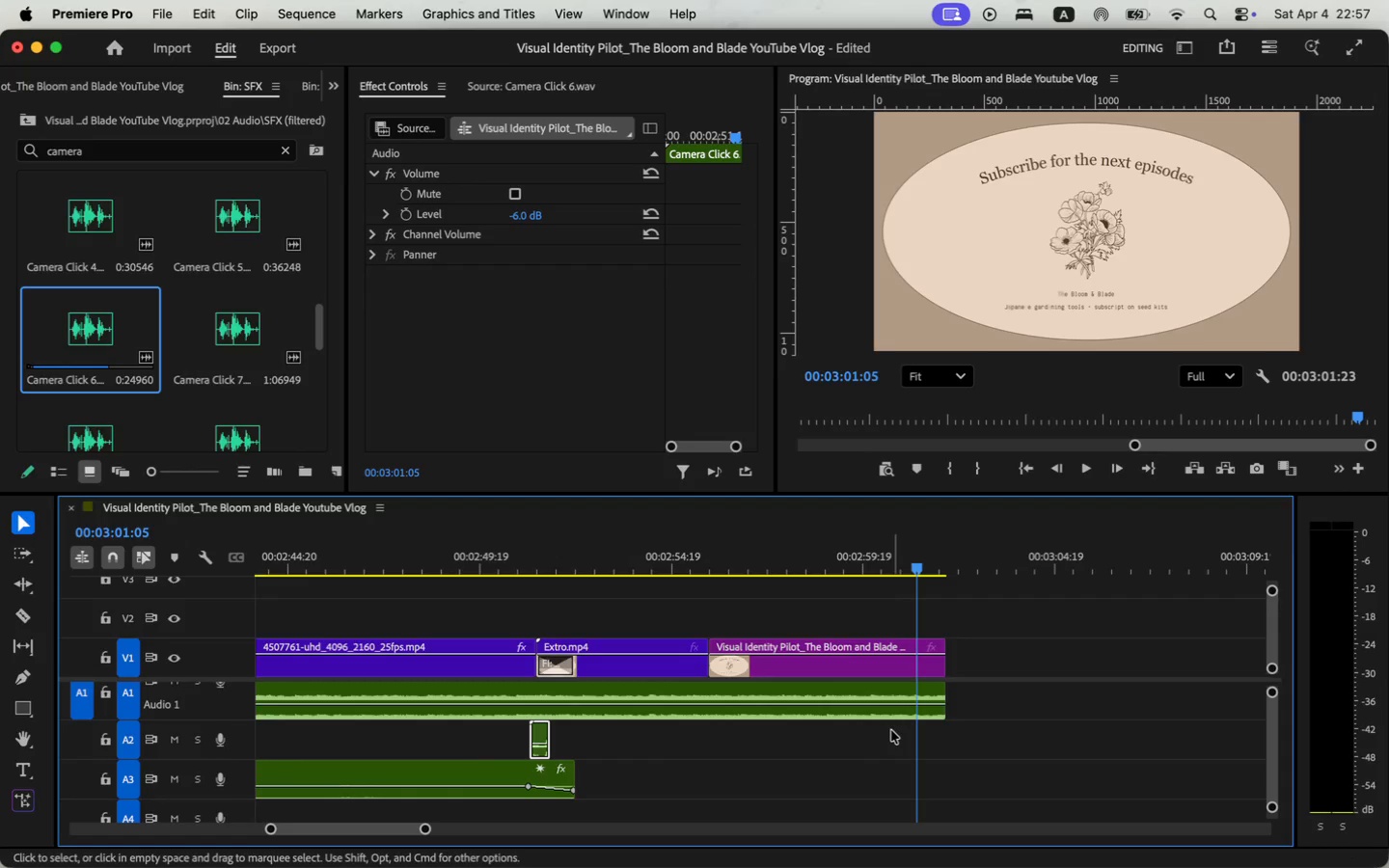 
key(V)
 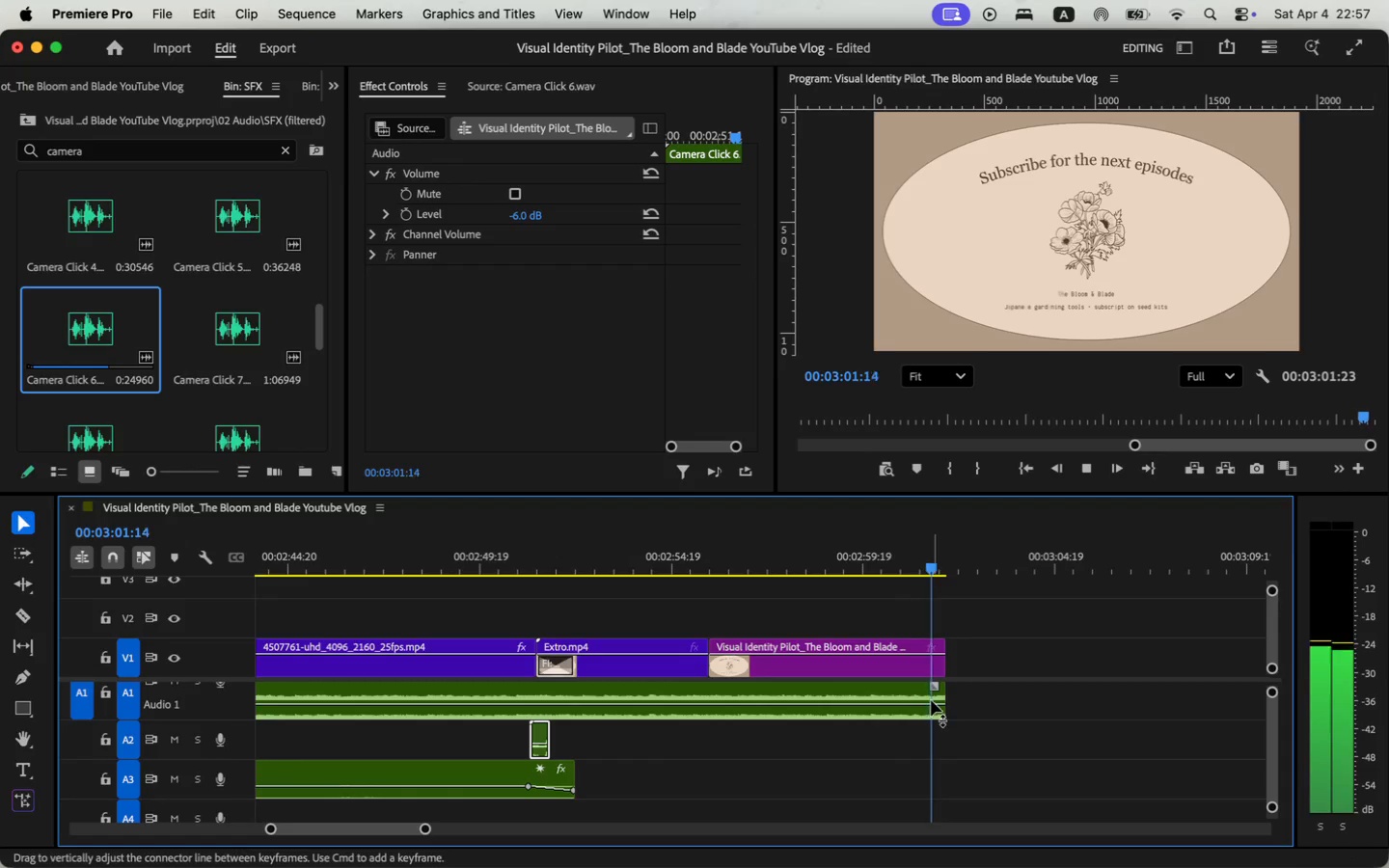 
hold_key(key=Space, duration=0.48)
 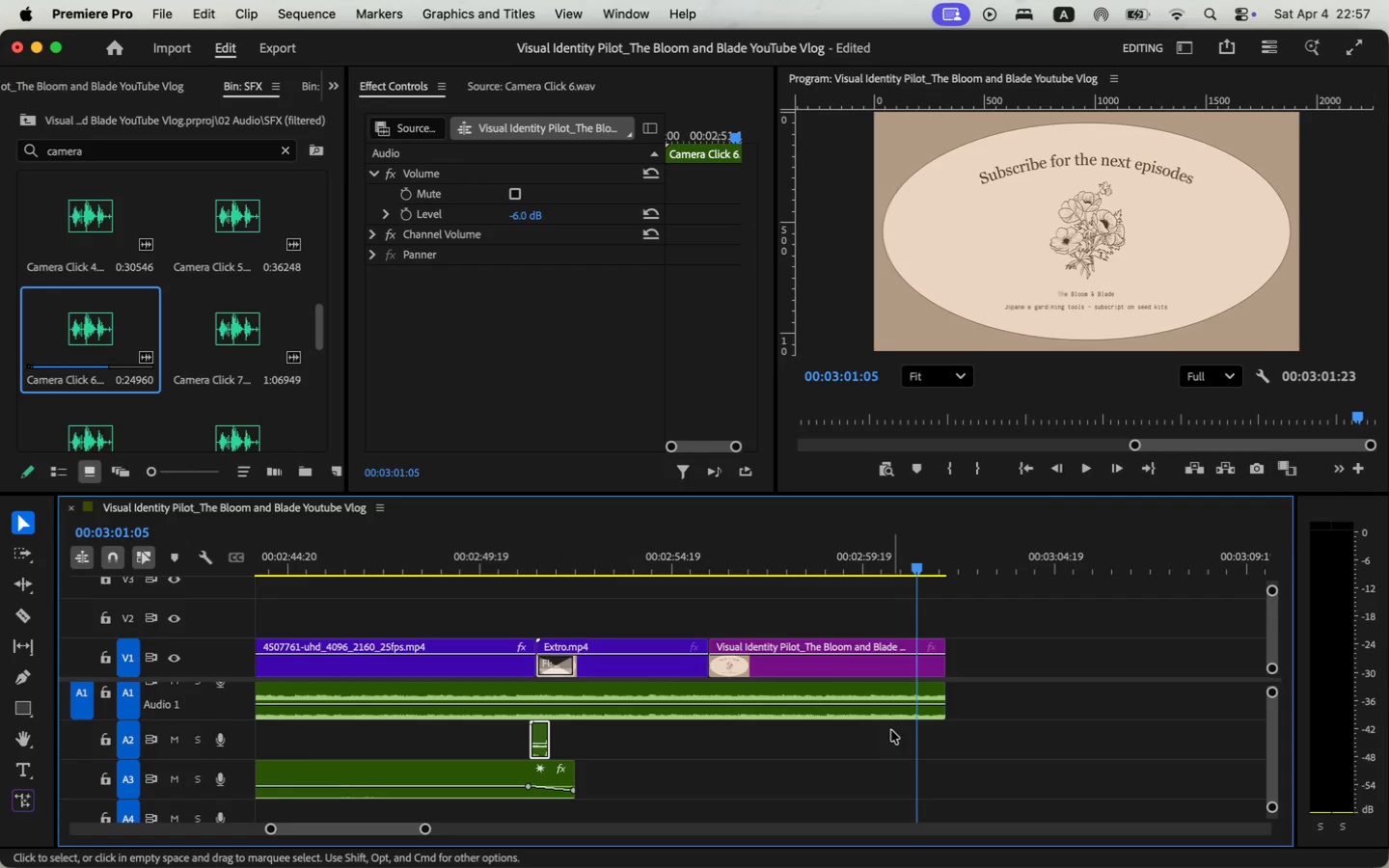 
key(Space)
 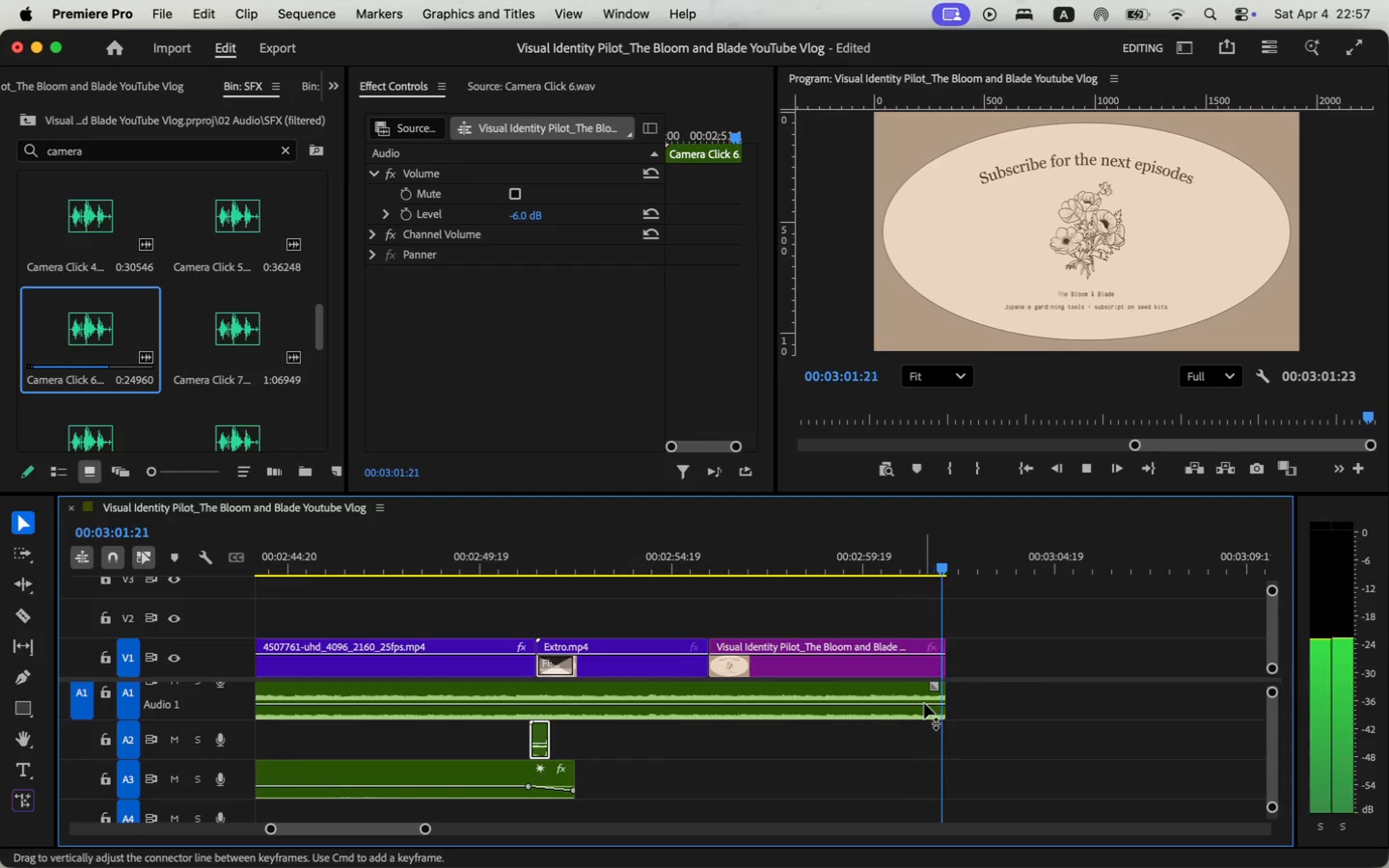 
hold_key(key=Space, duration=0.52)
 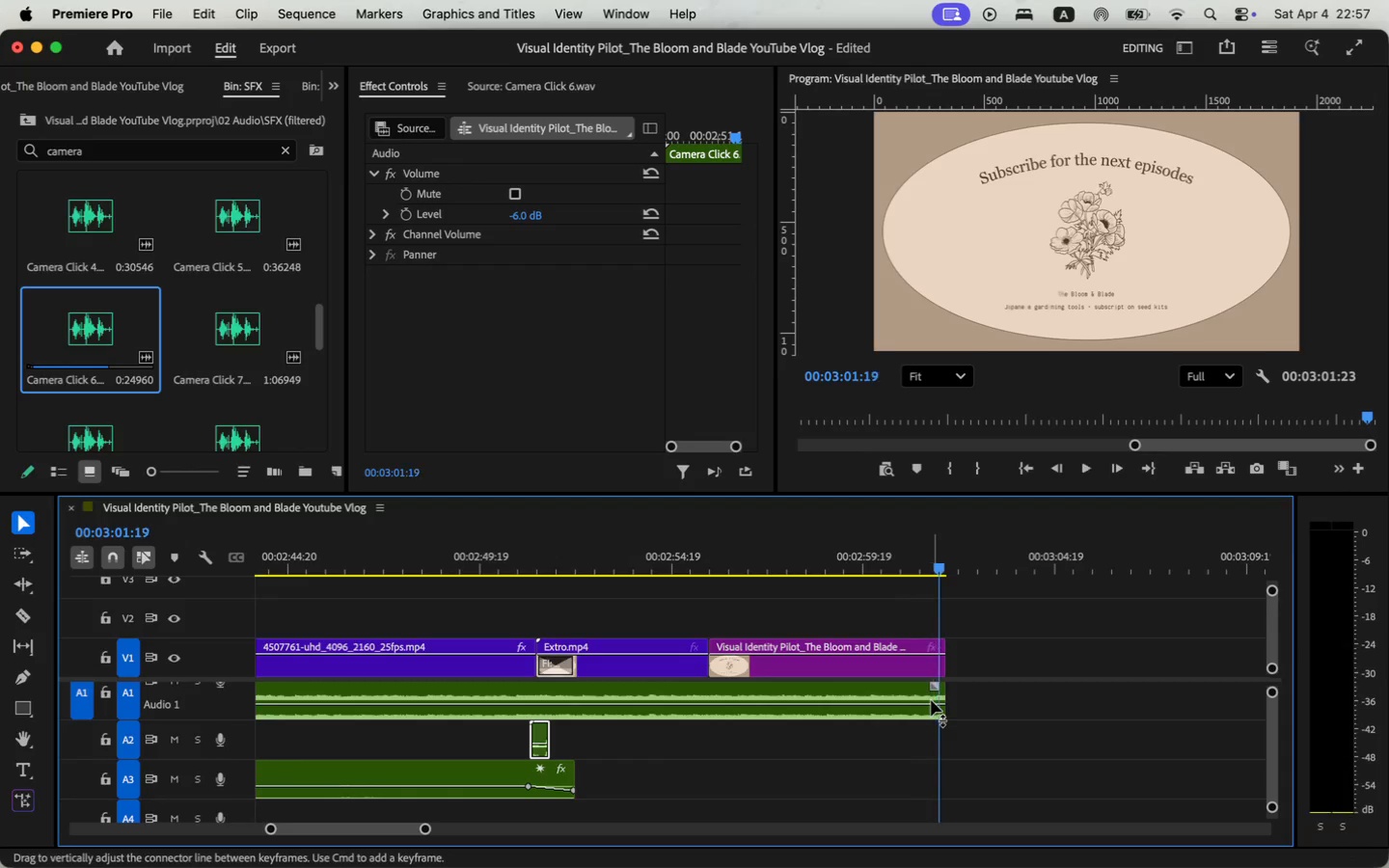 
left_click([924, 701])
 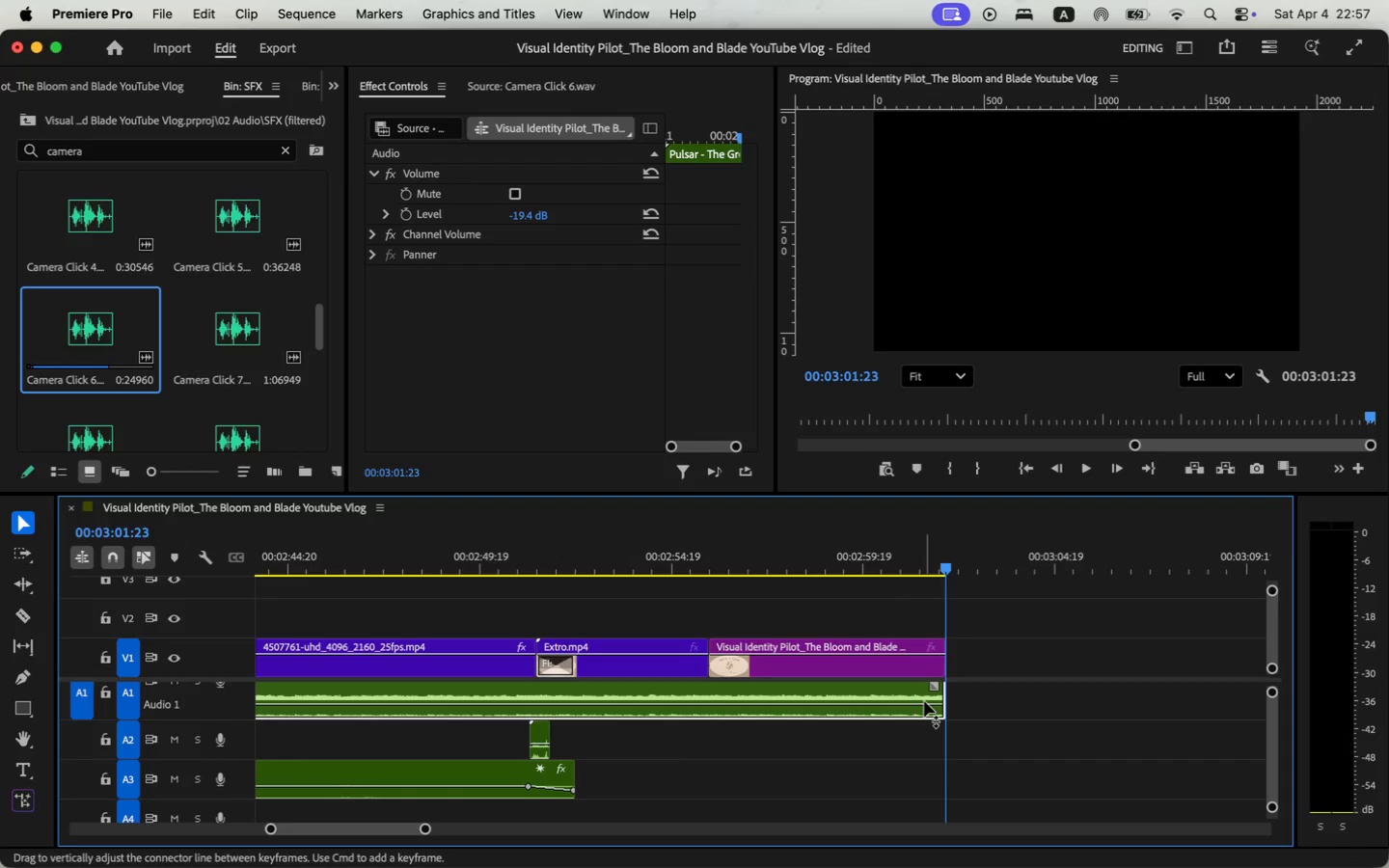 
hold_key(key=CommandLeft, duration=0.56)
left_click([916, 703])
 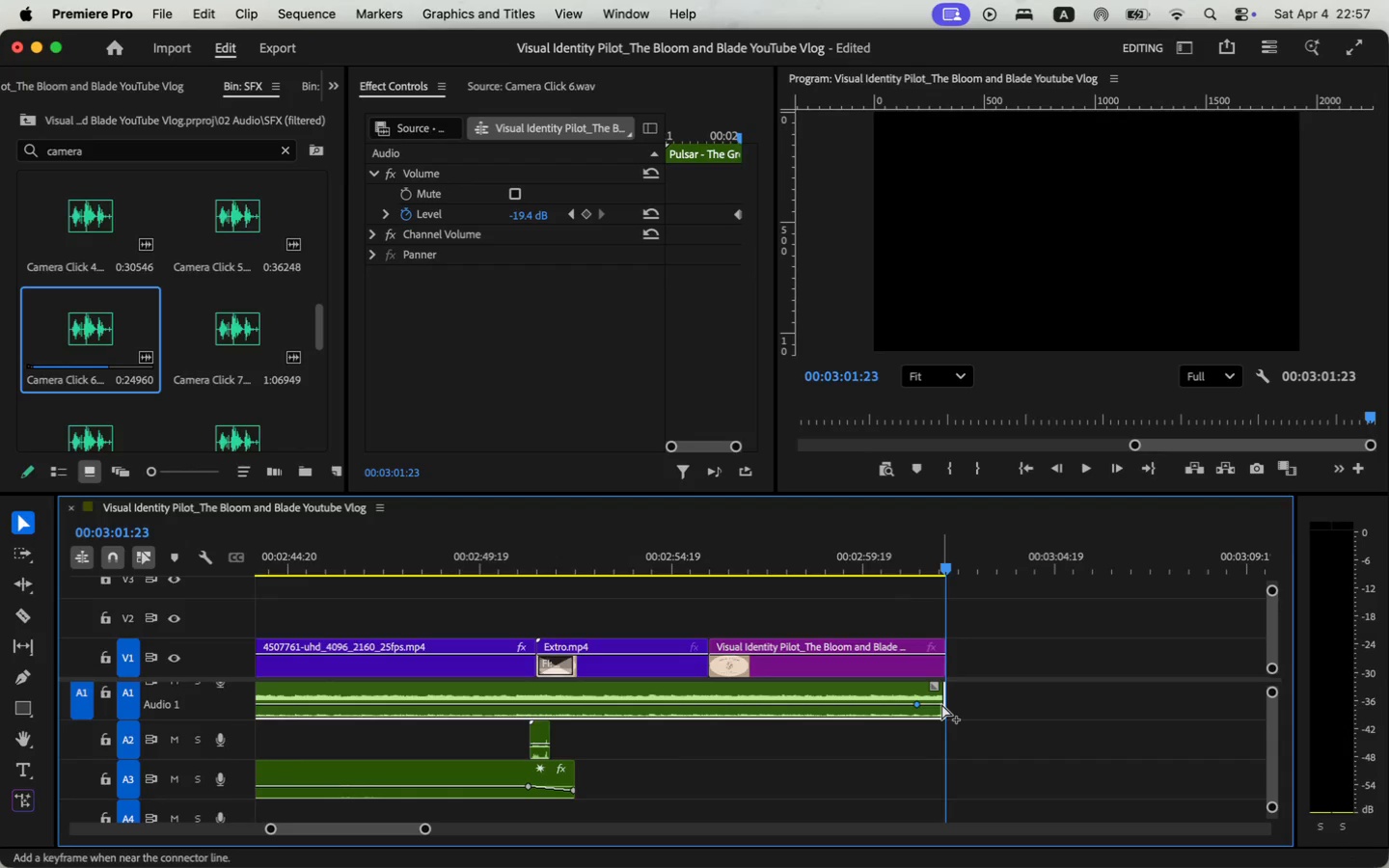 
hold_key(key=CommandLeft, duration=0.55)
left_click([941, 704])
 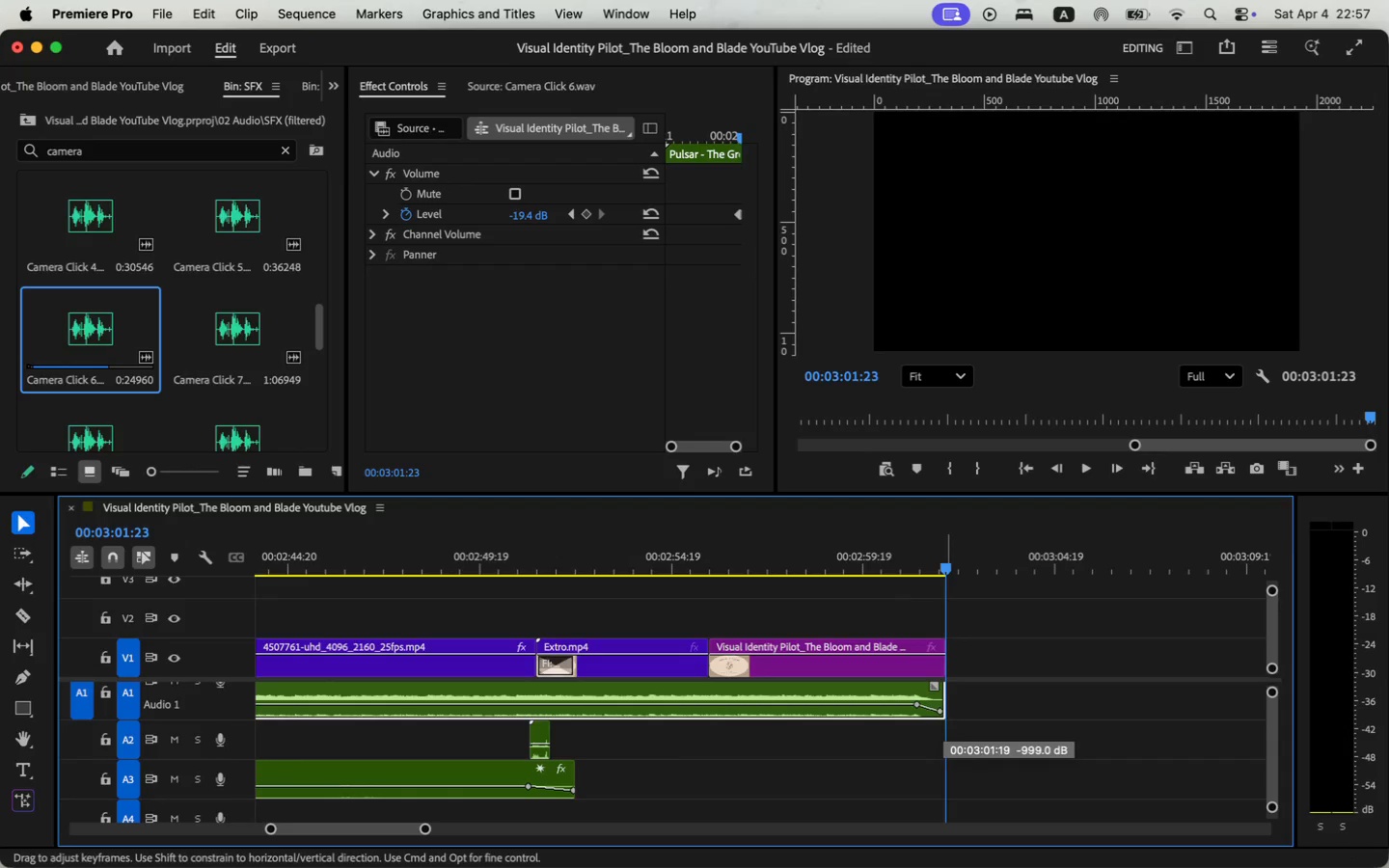 
left_click_drag(start_coordinate=[942, 704], to_coordinate=[944, 709])
 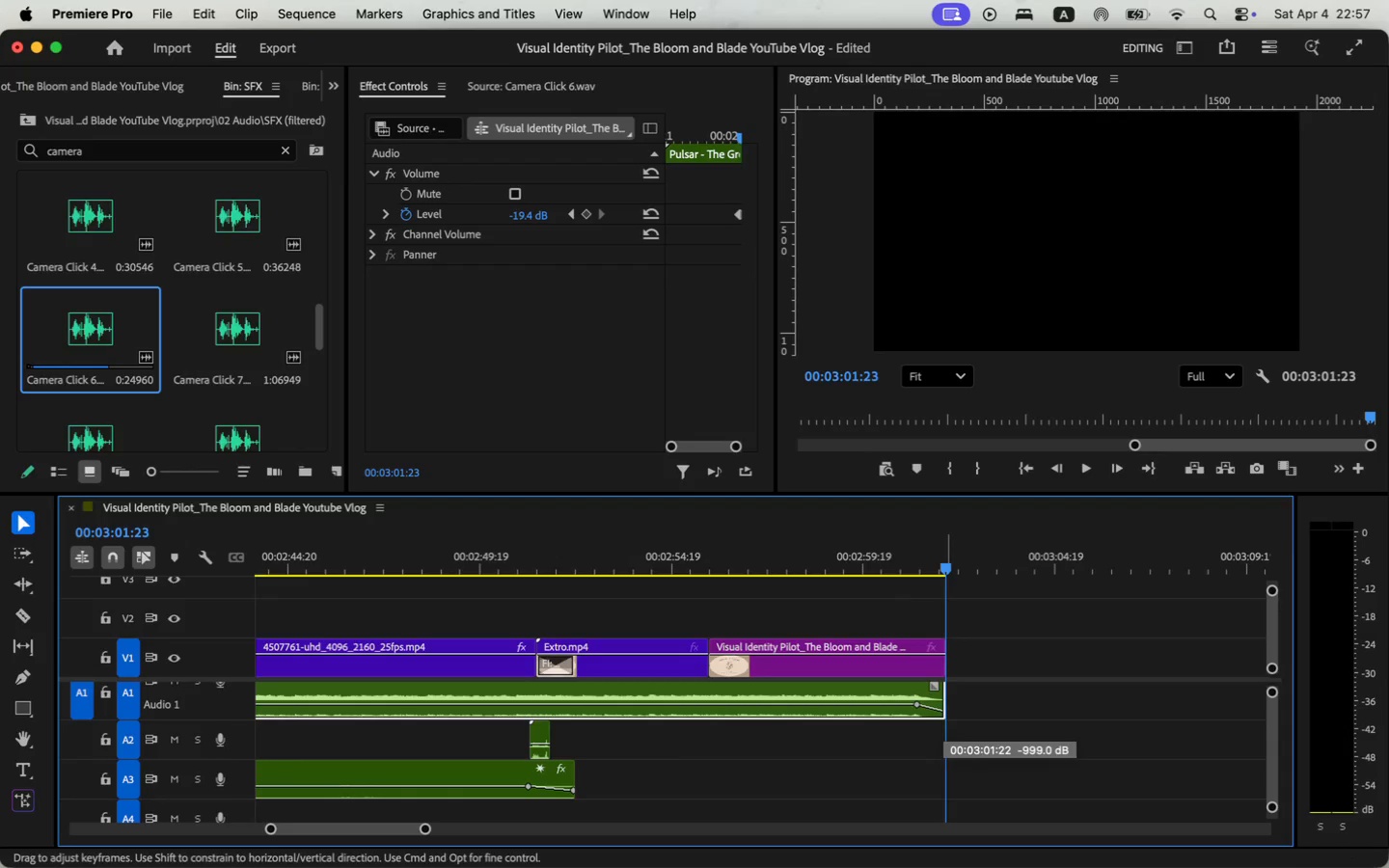 
left_click([897, 556])
 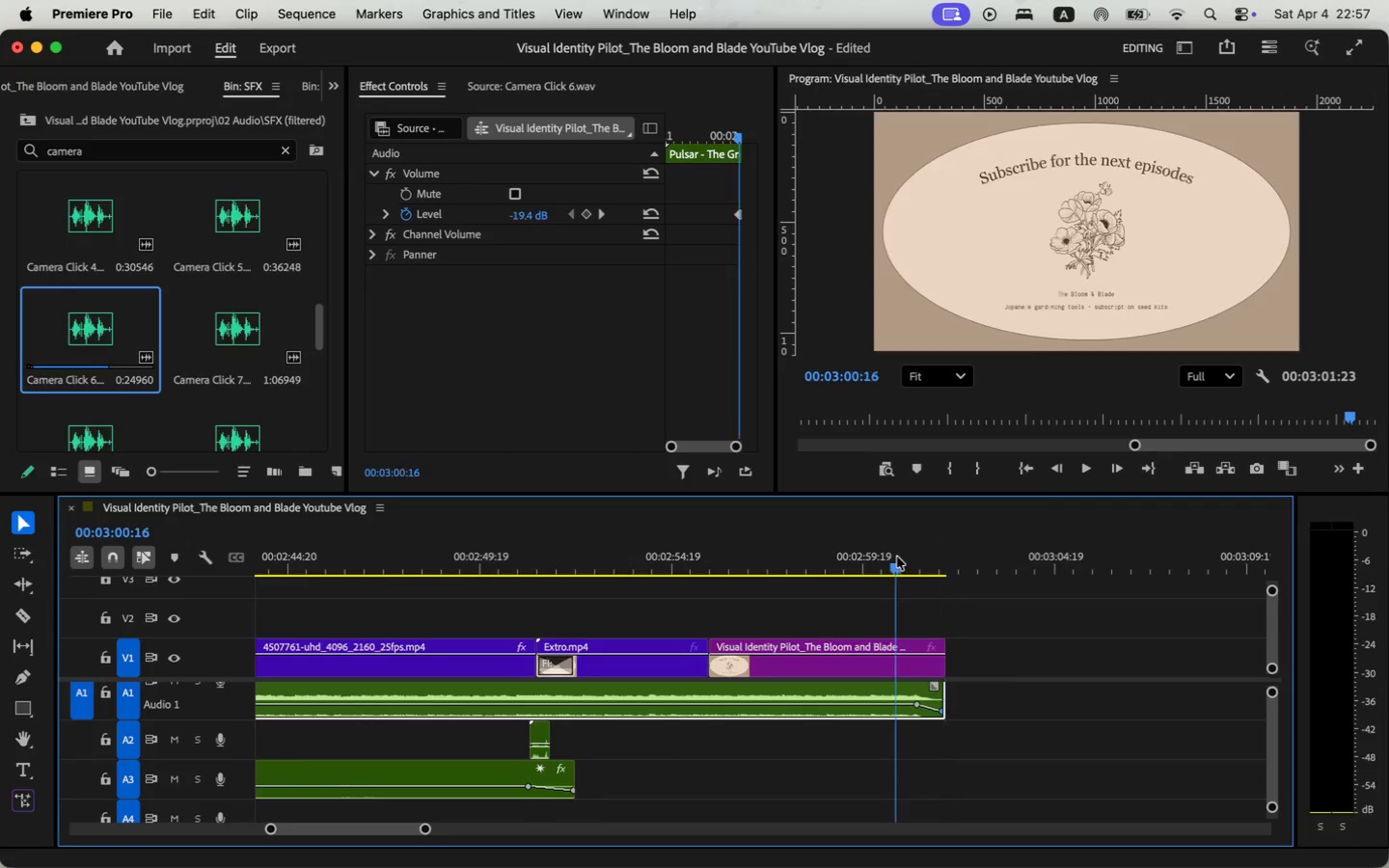 
key(Space)
 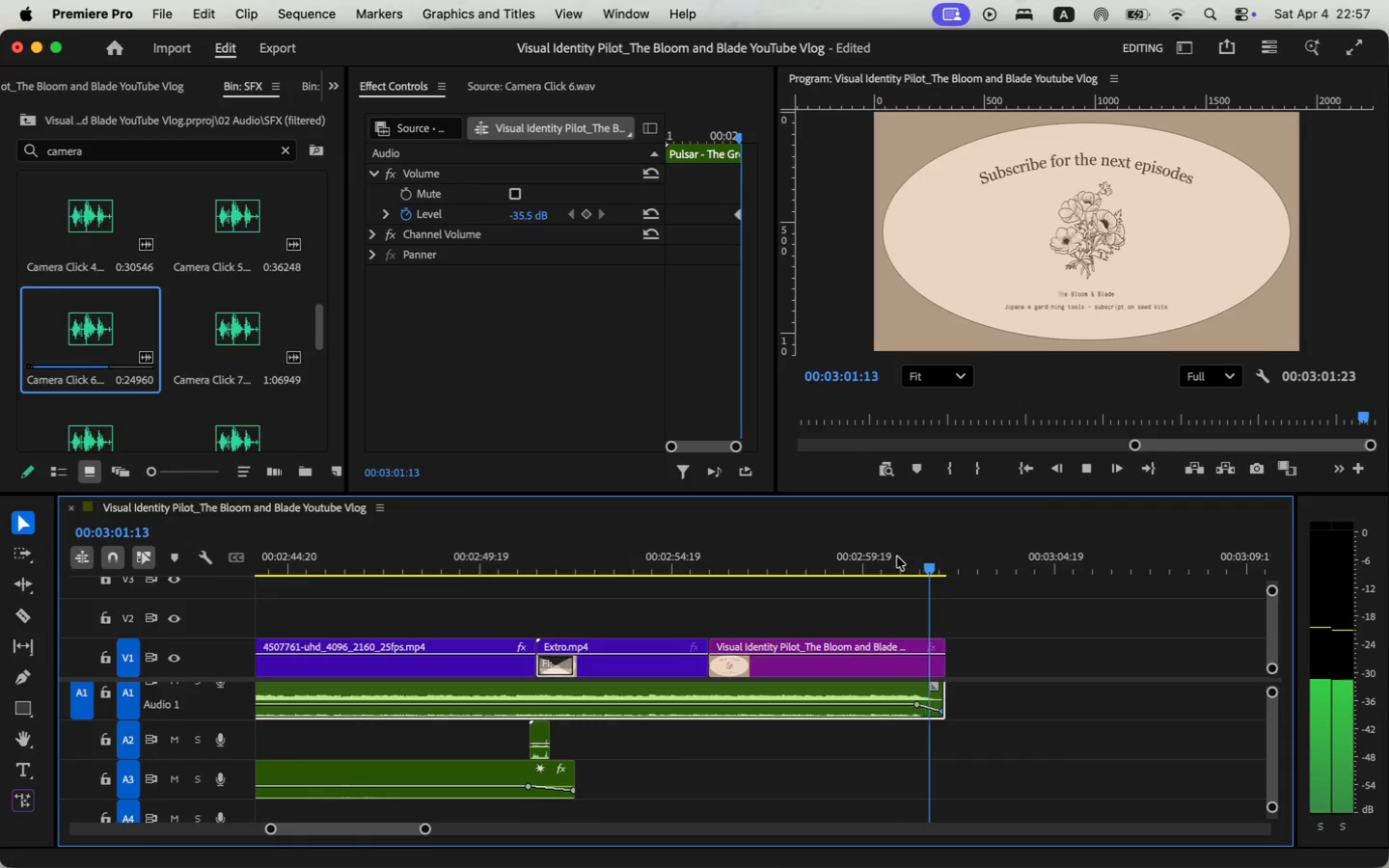 
double_click([179, 149])
 